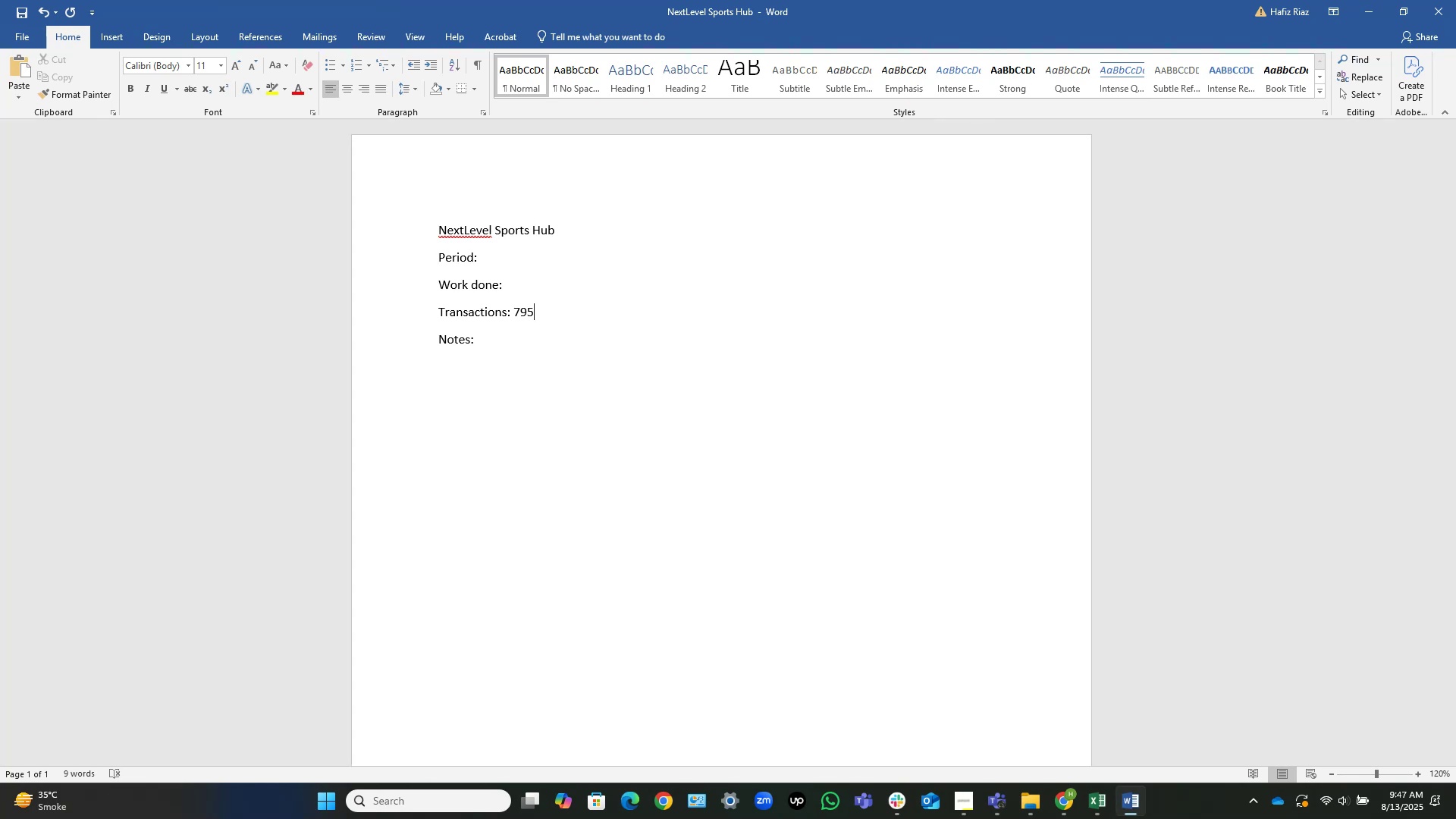 
wait(16.41)
 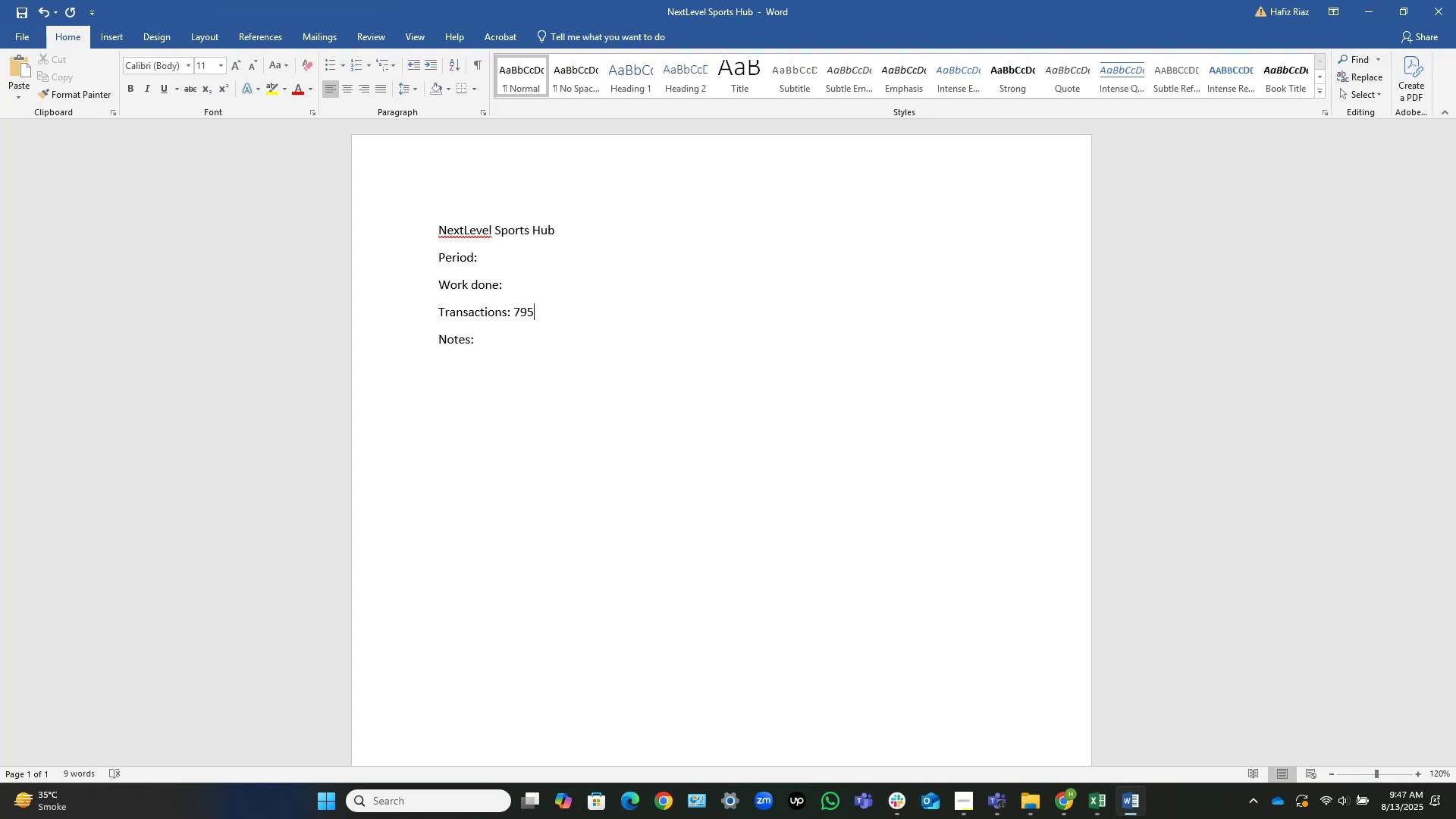 
left_click([566, 312])
 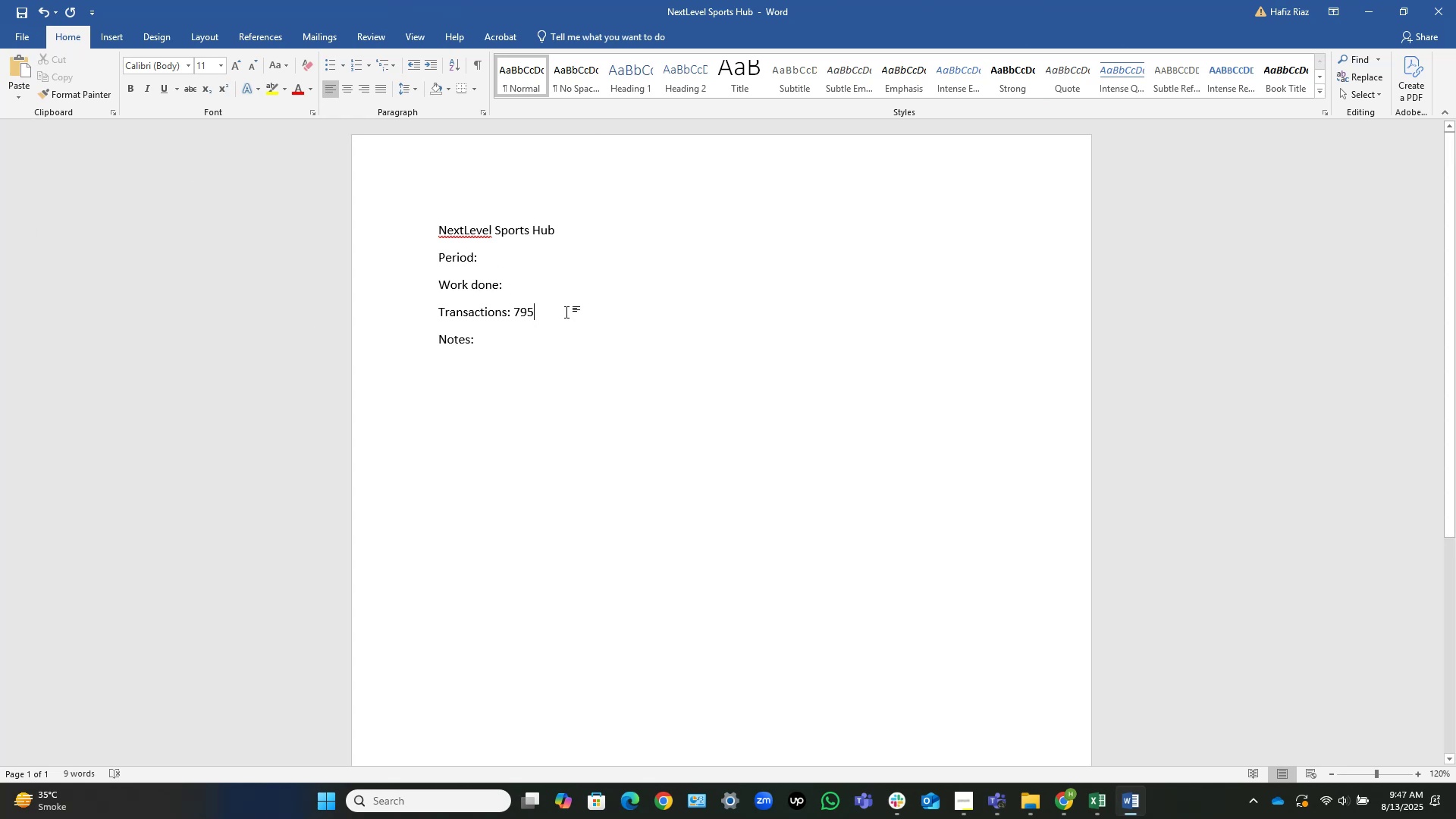 
key(Control+S)
 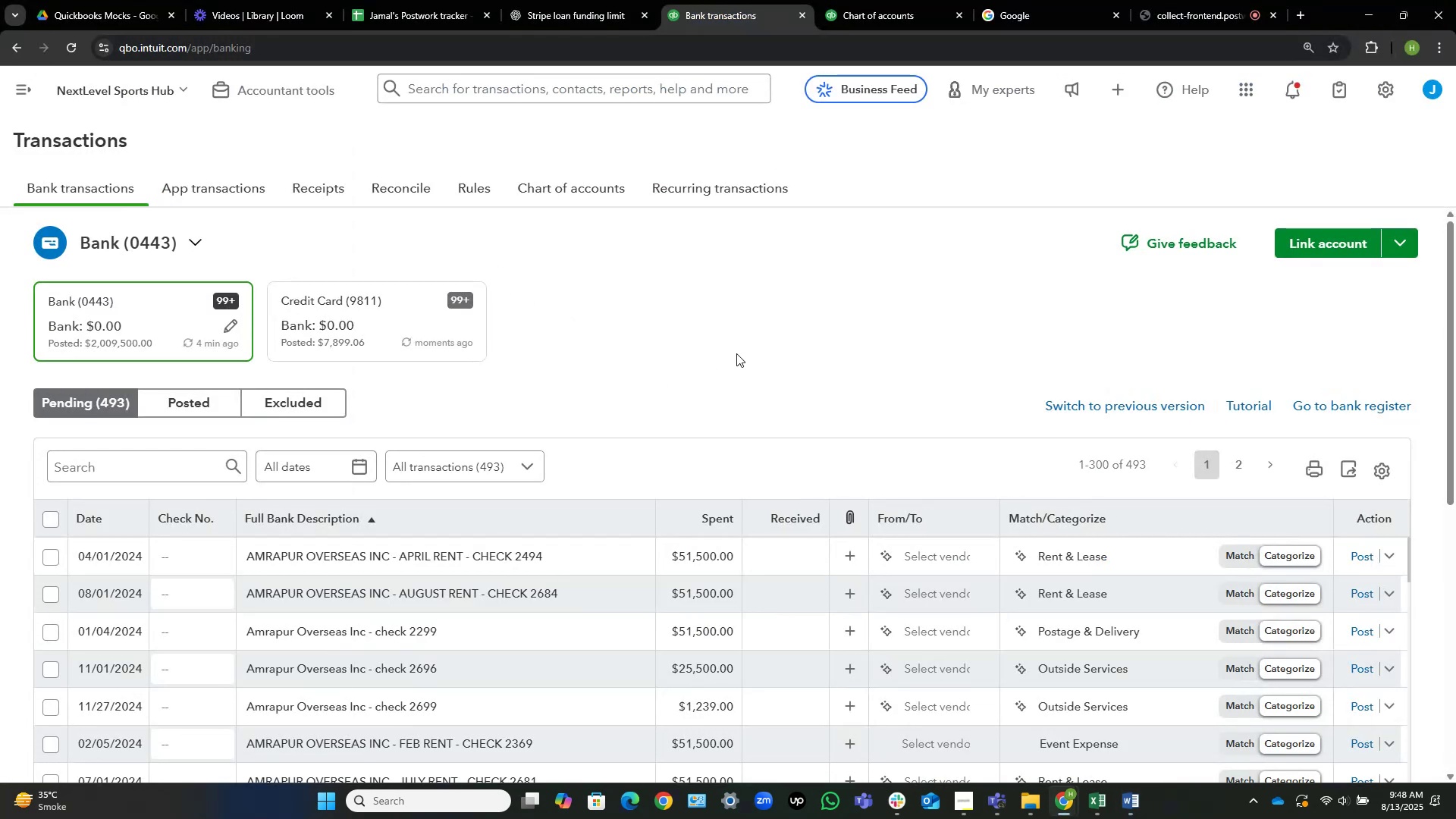 
wait(7.75)
 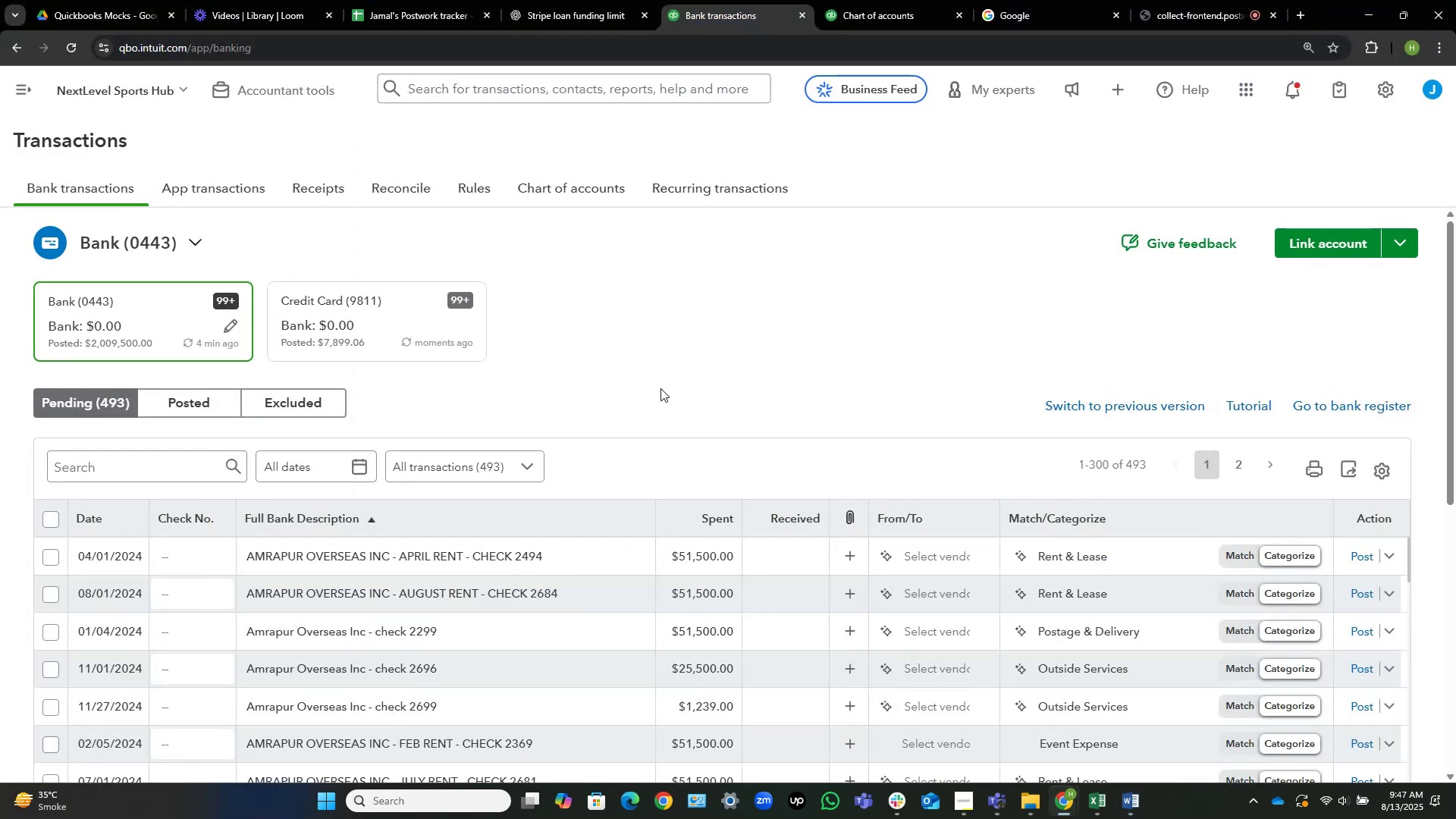 
left_click([372, 312])
 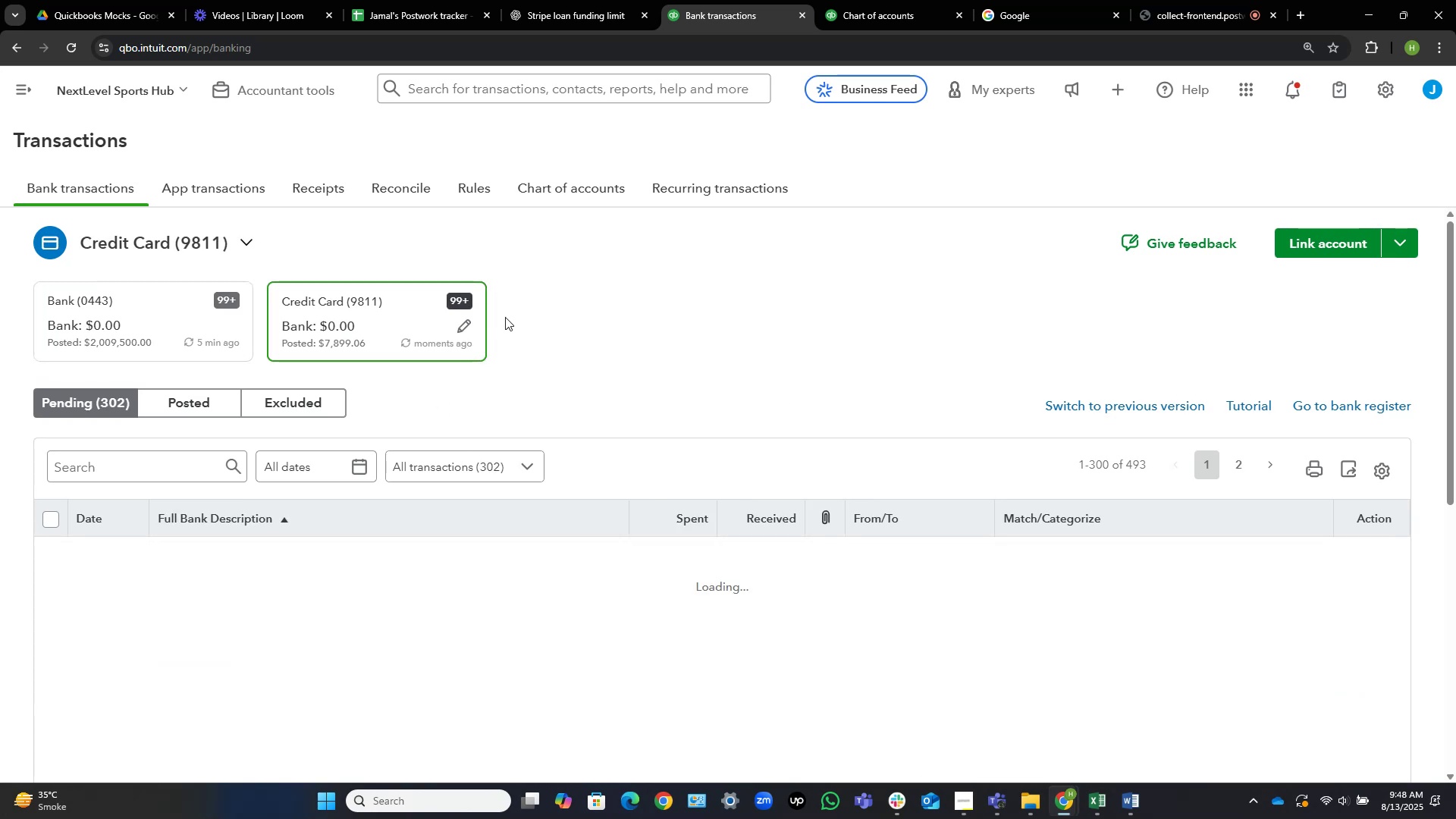 
wait(13.76)
 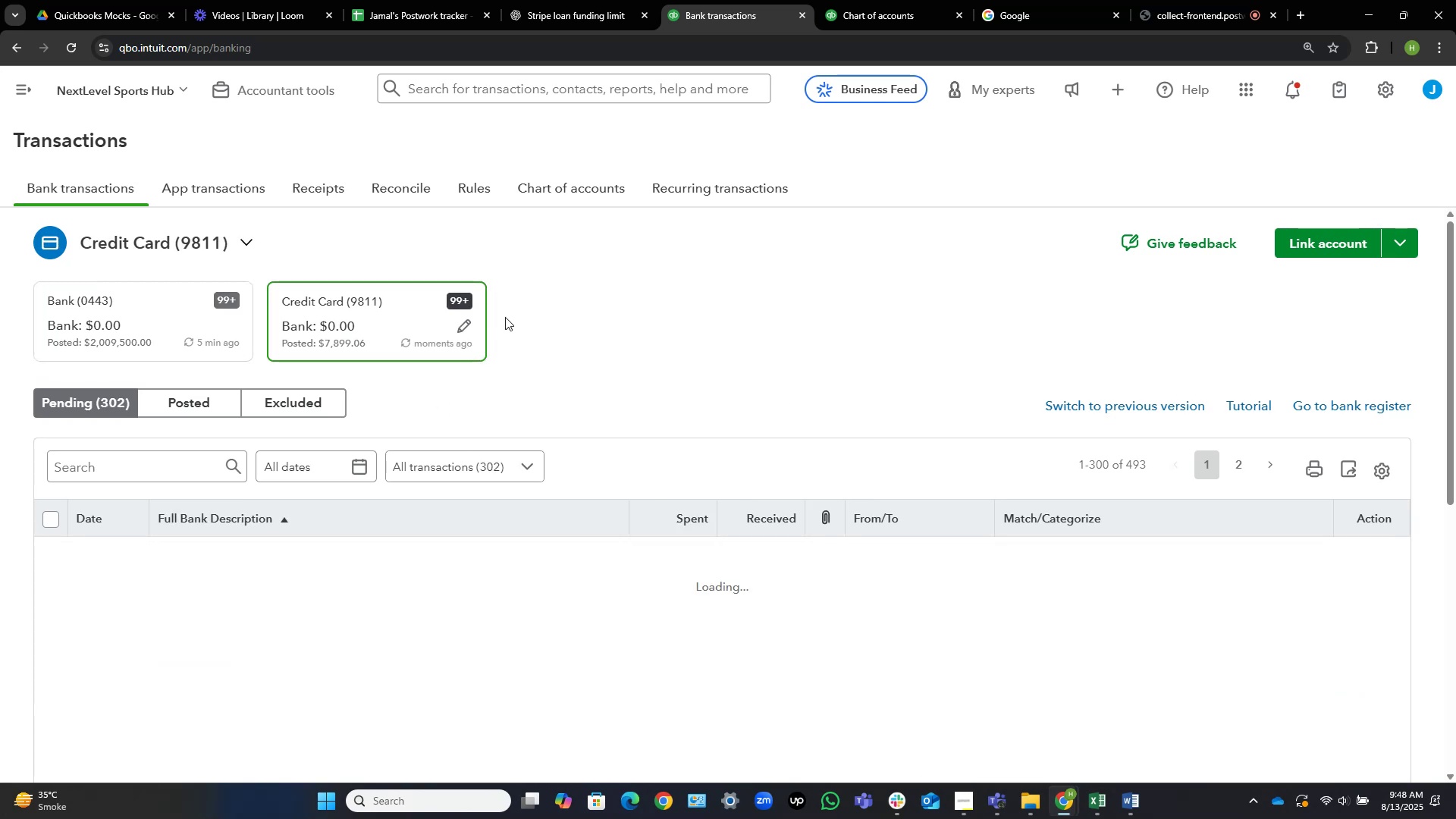 
left_click([183, 326])
 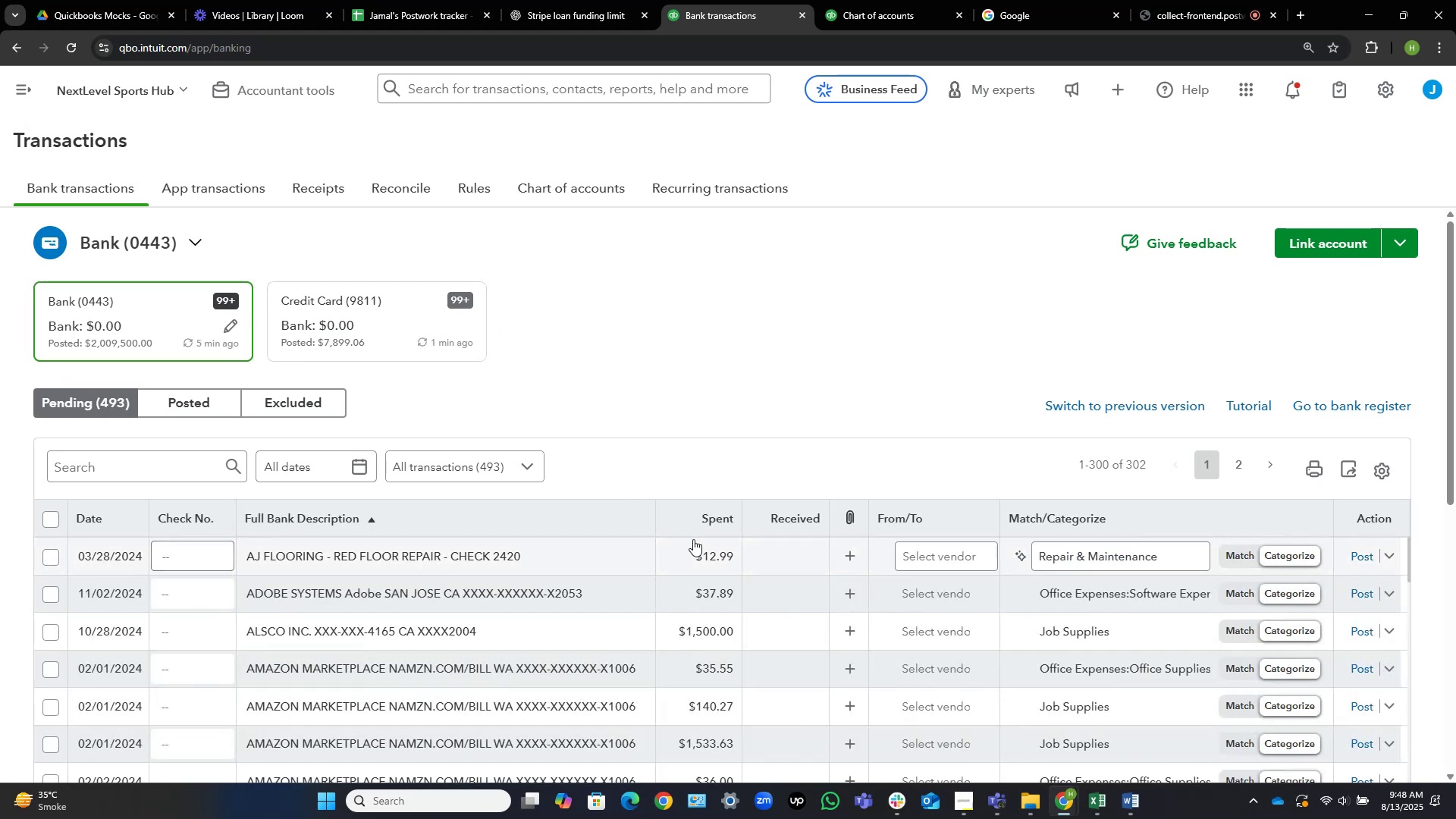 
scroll: coordinate [757, 386], scroll_direction: down, amount: 1.0
 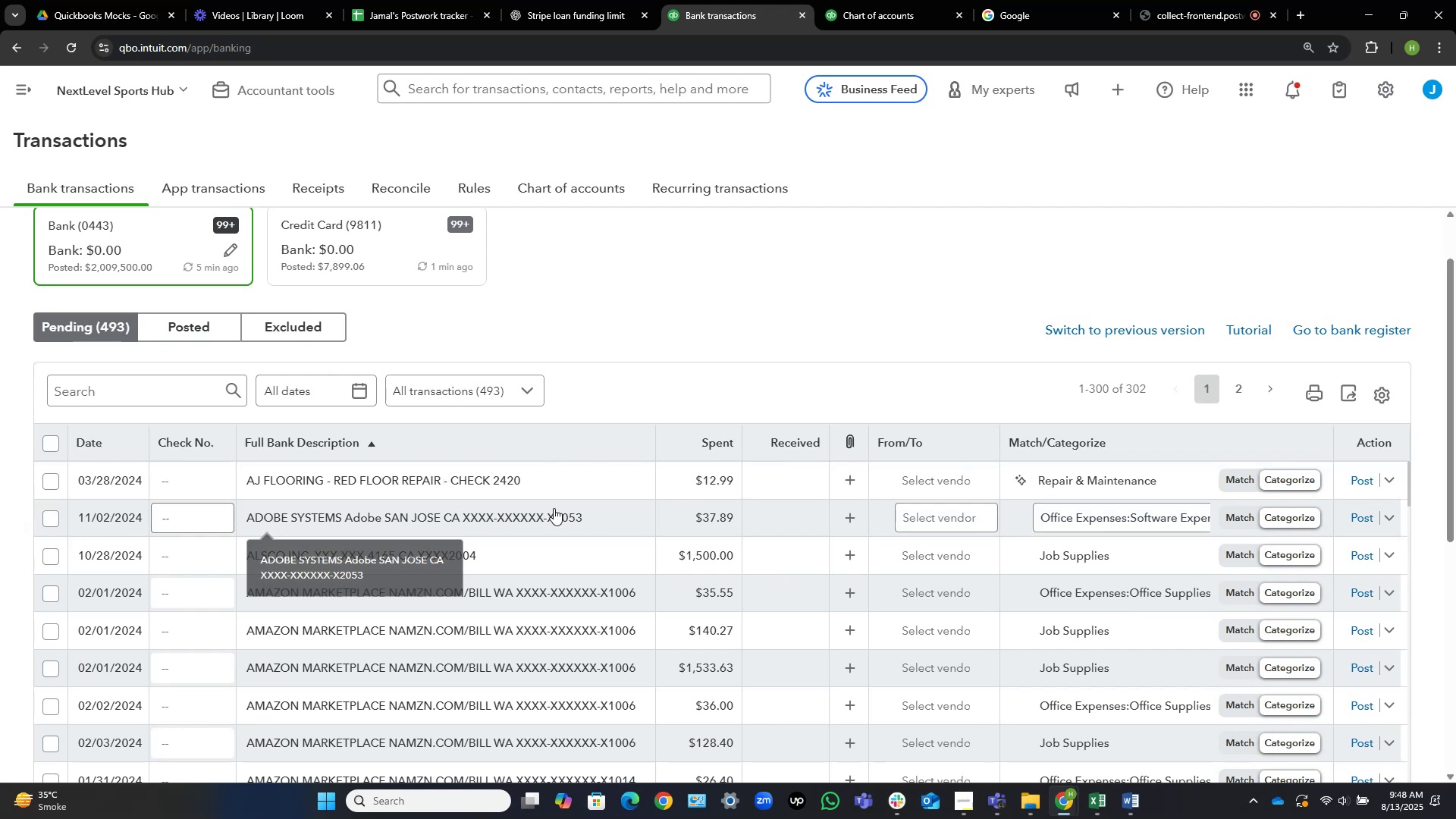 
mouse_move([469, 513])
 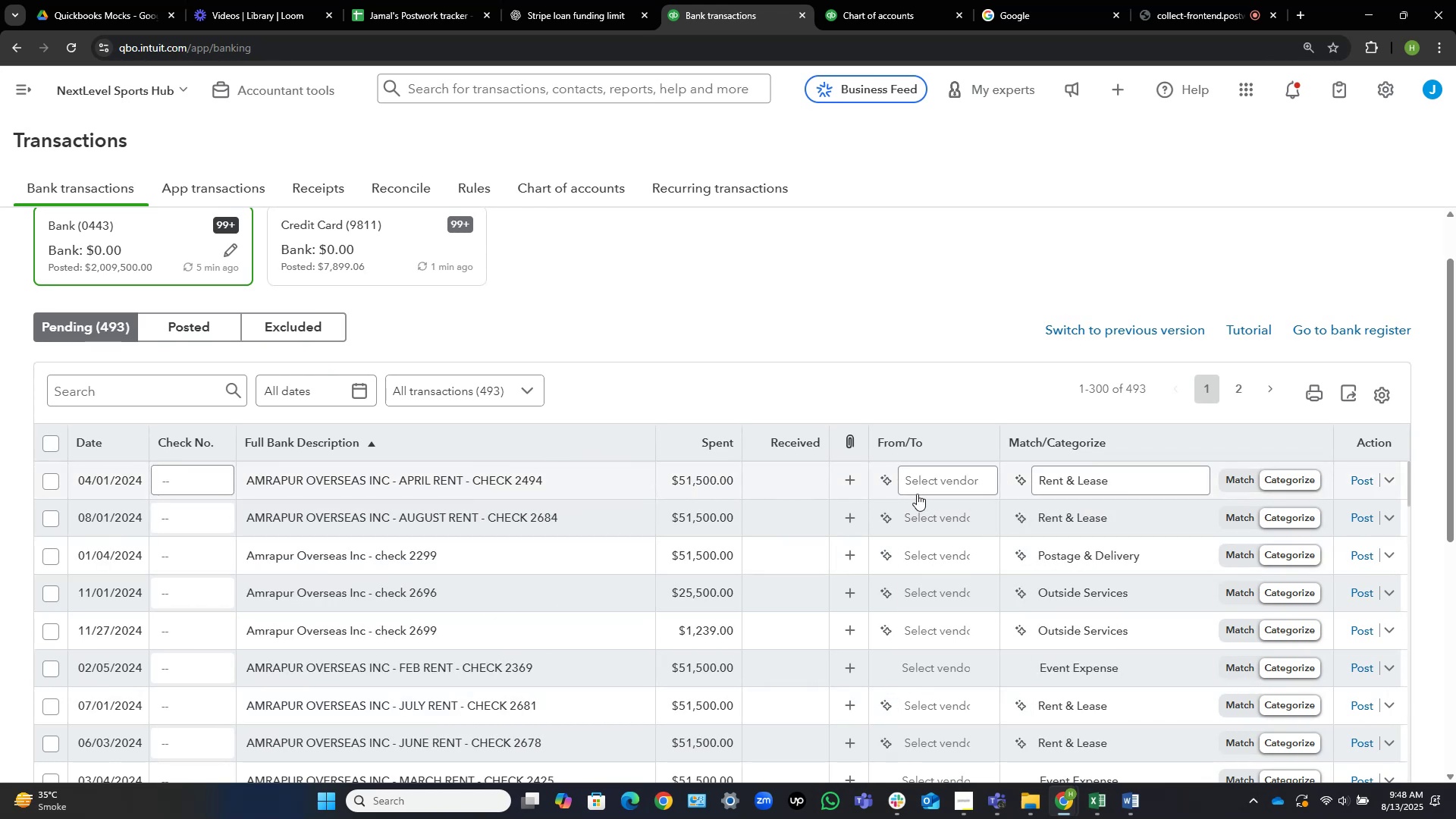 
left_click([939, 482])
 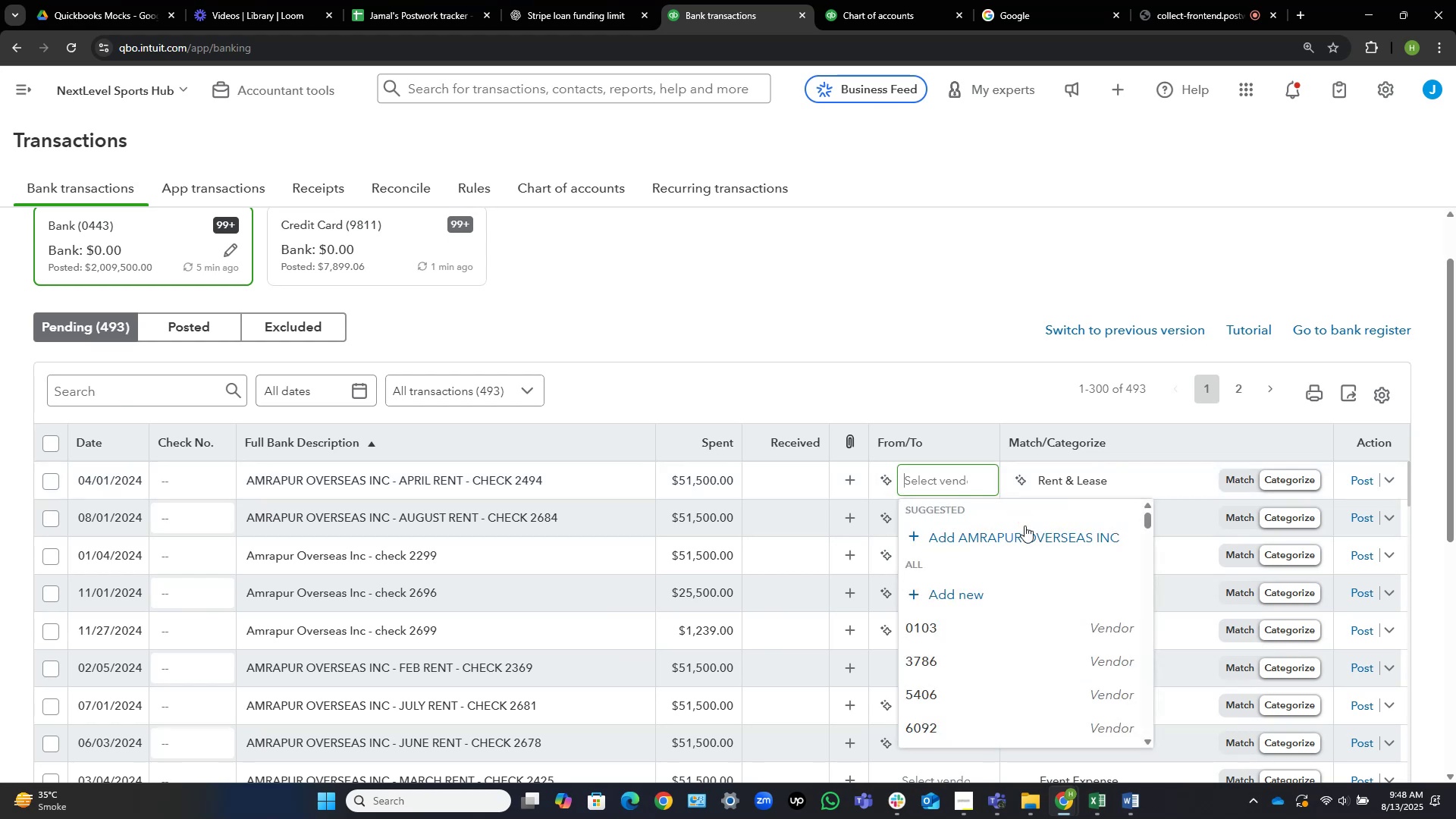 
left_click([1035, 538])
 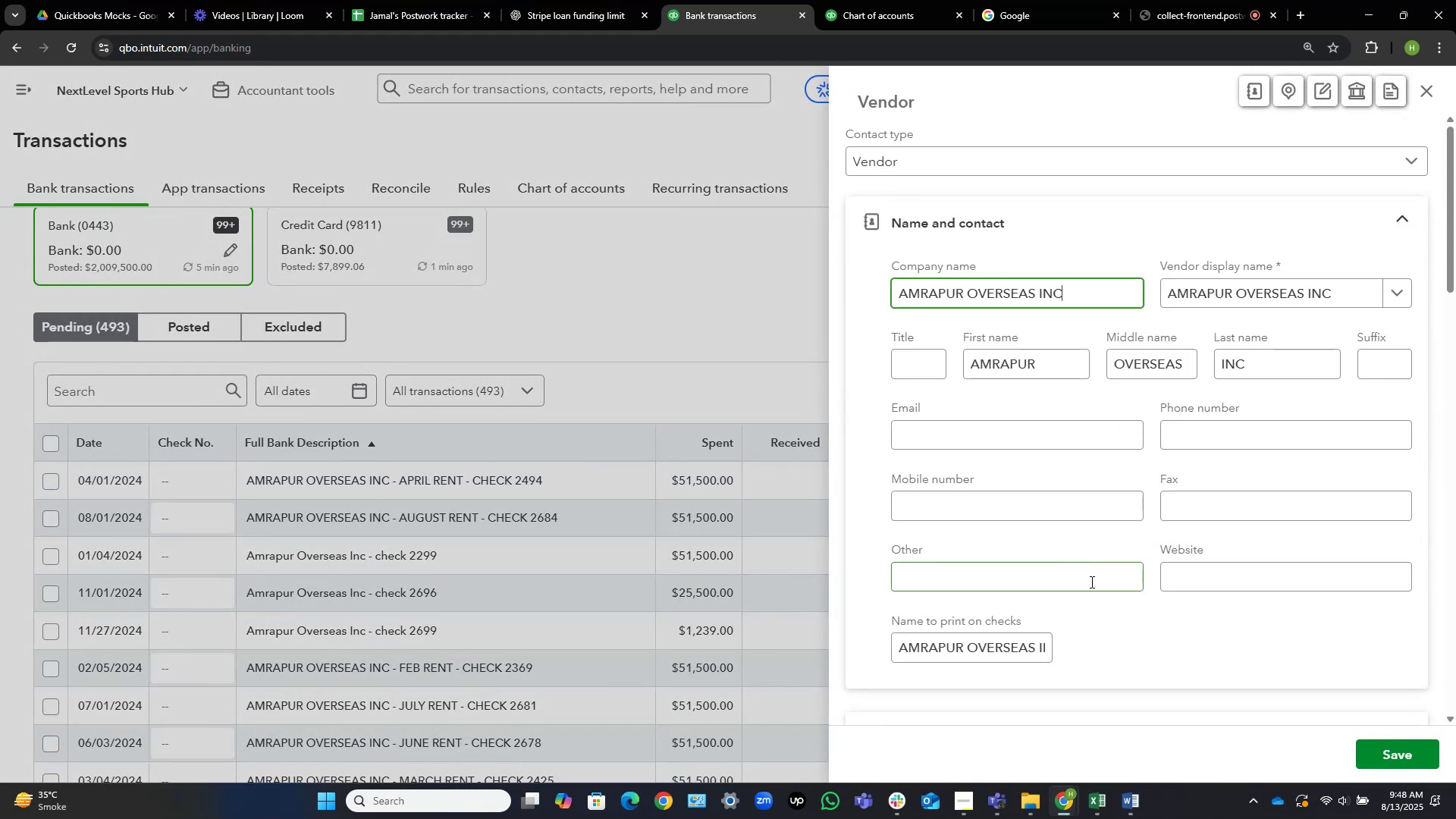 
wait(5.31)
 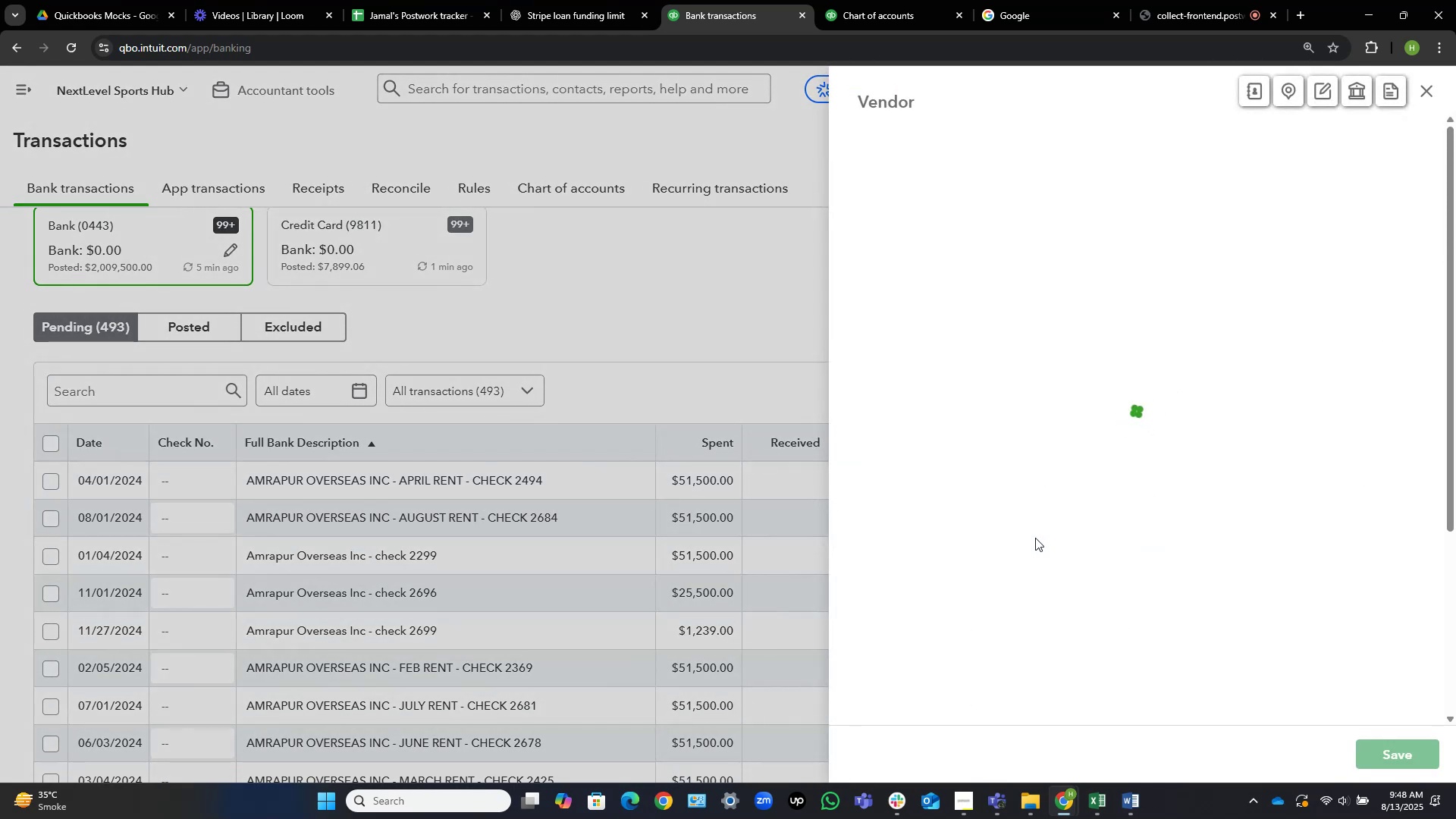 
left_click([1384, 745])
 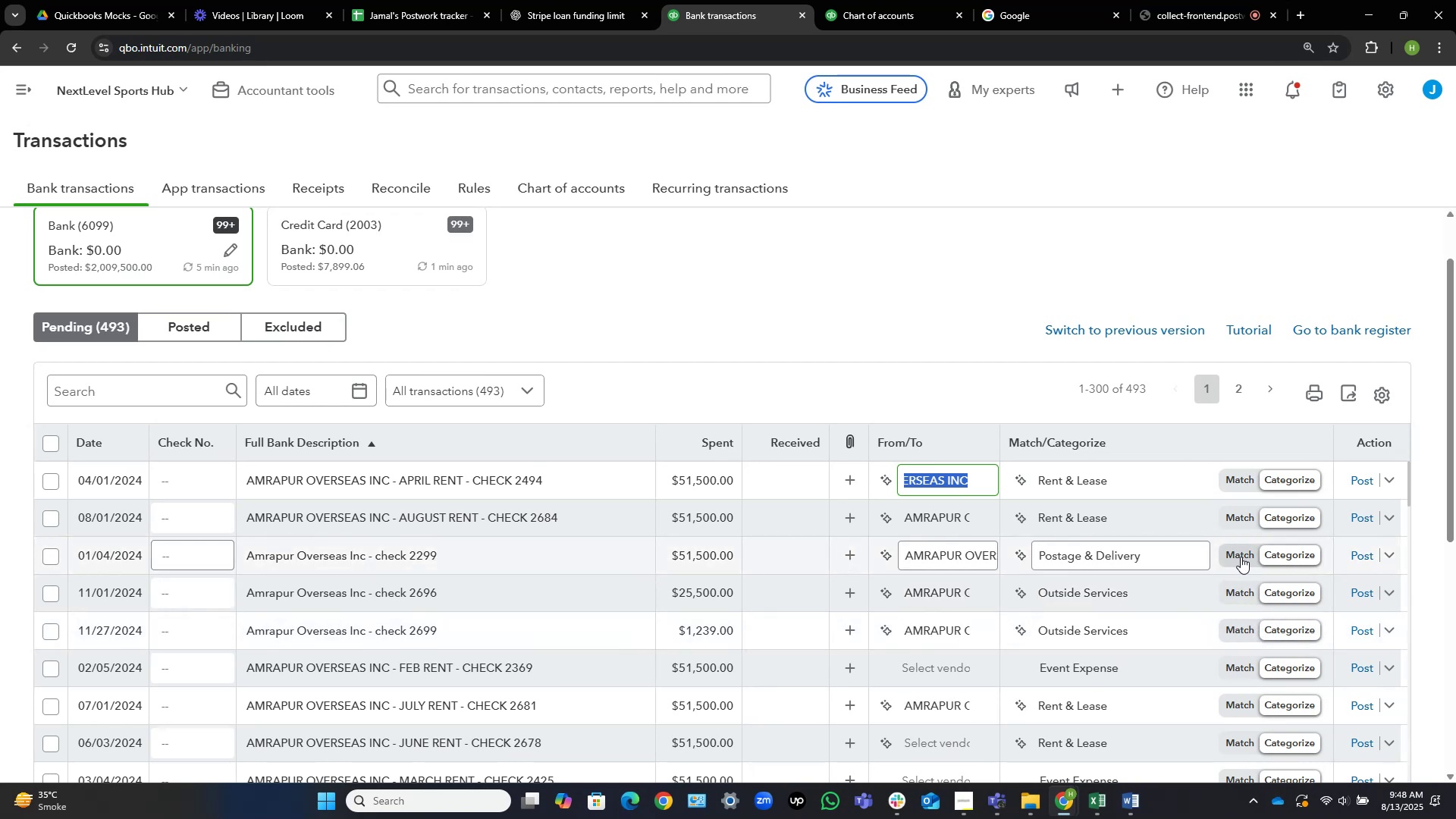 
scroll: coordinate [1229, 561], scroll_direction: down, amount: 1.0
 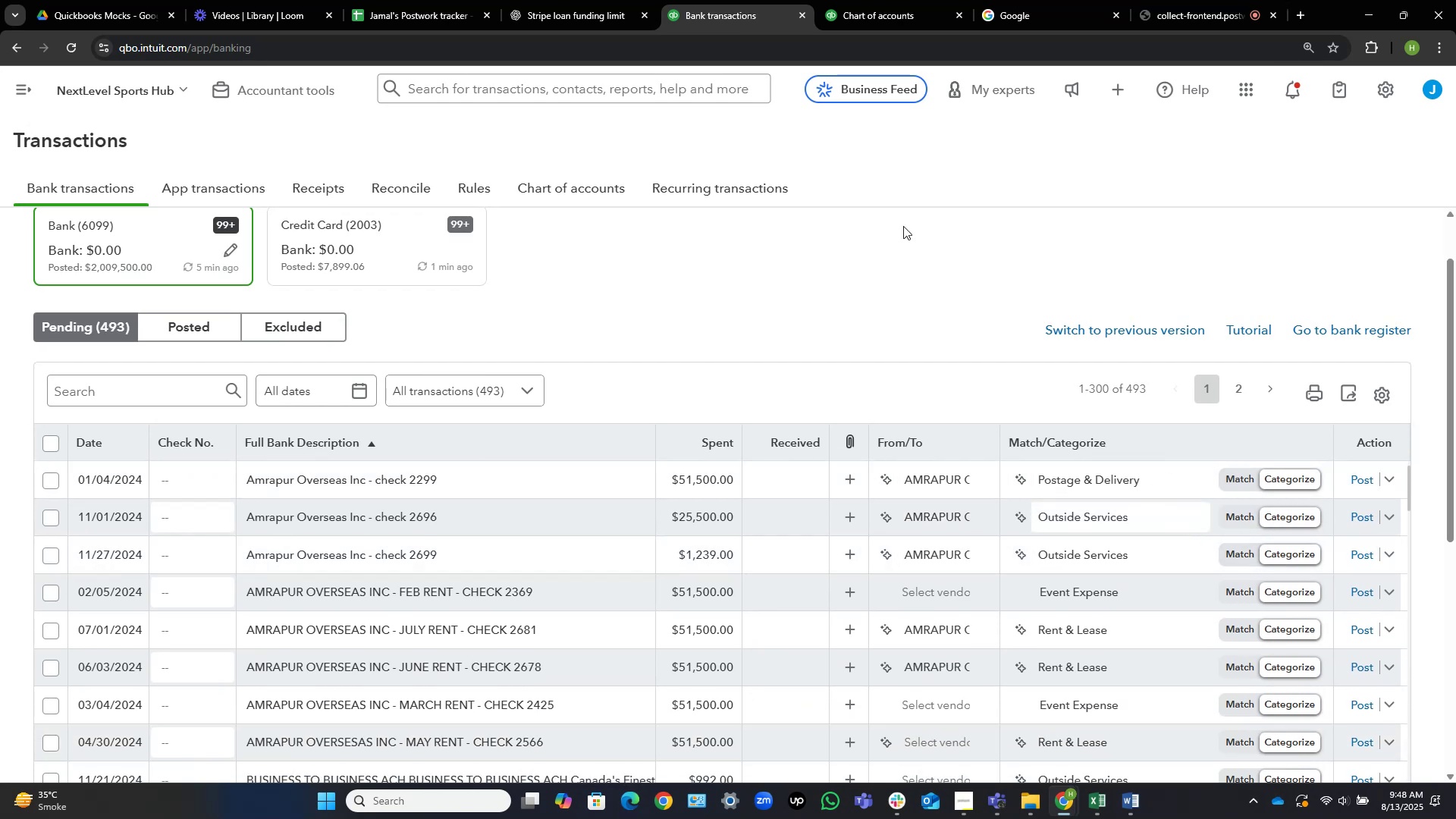 
left_click([902, 224])
 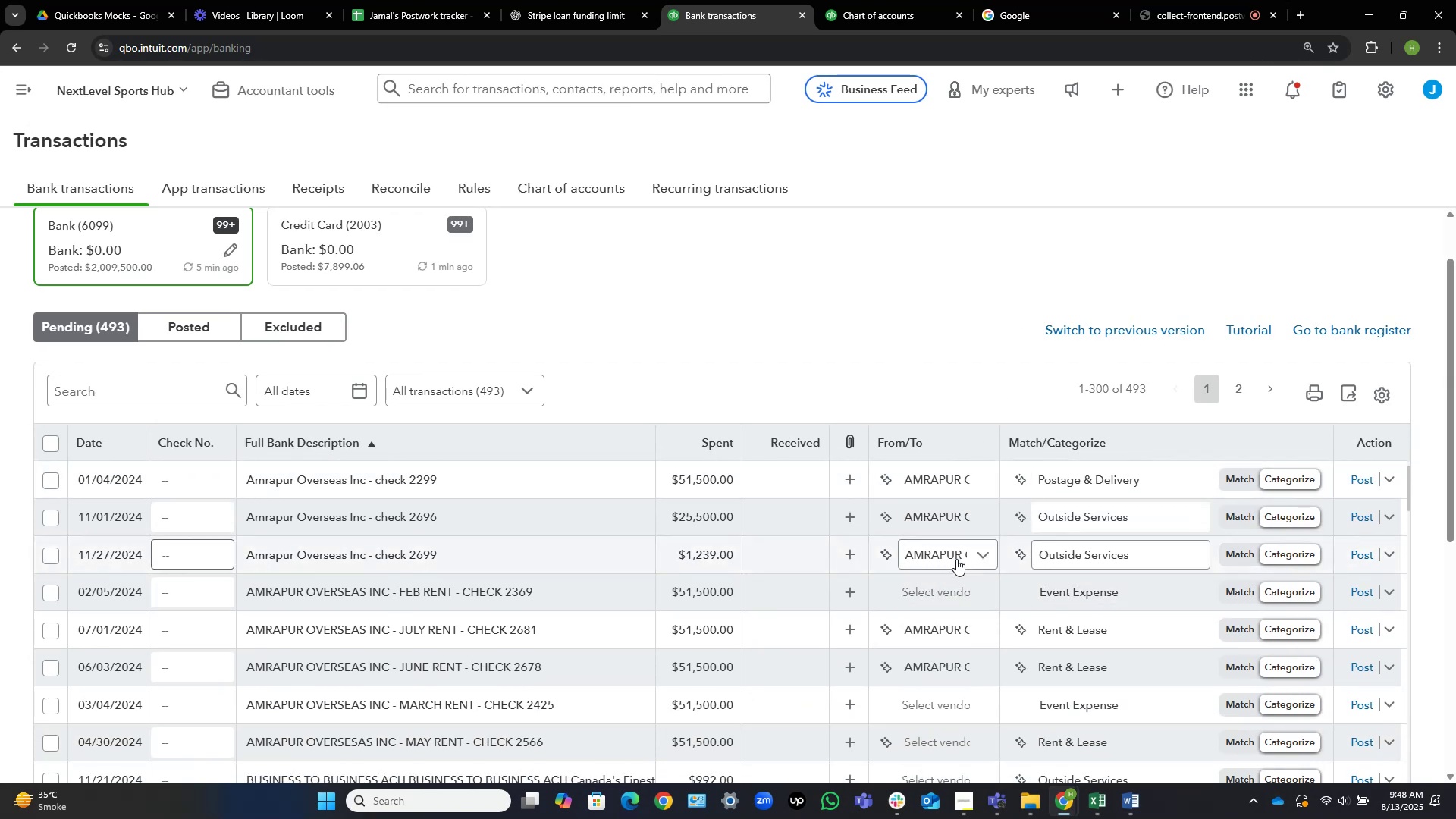 
left_click([935, 594])
 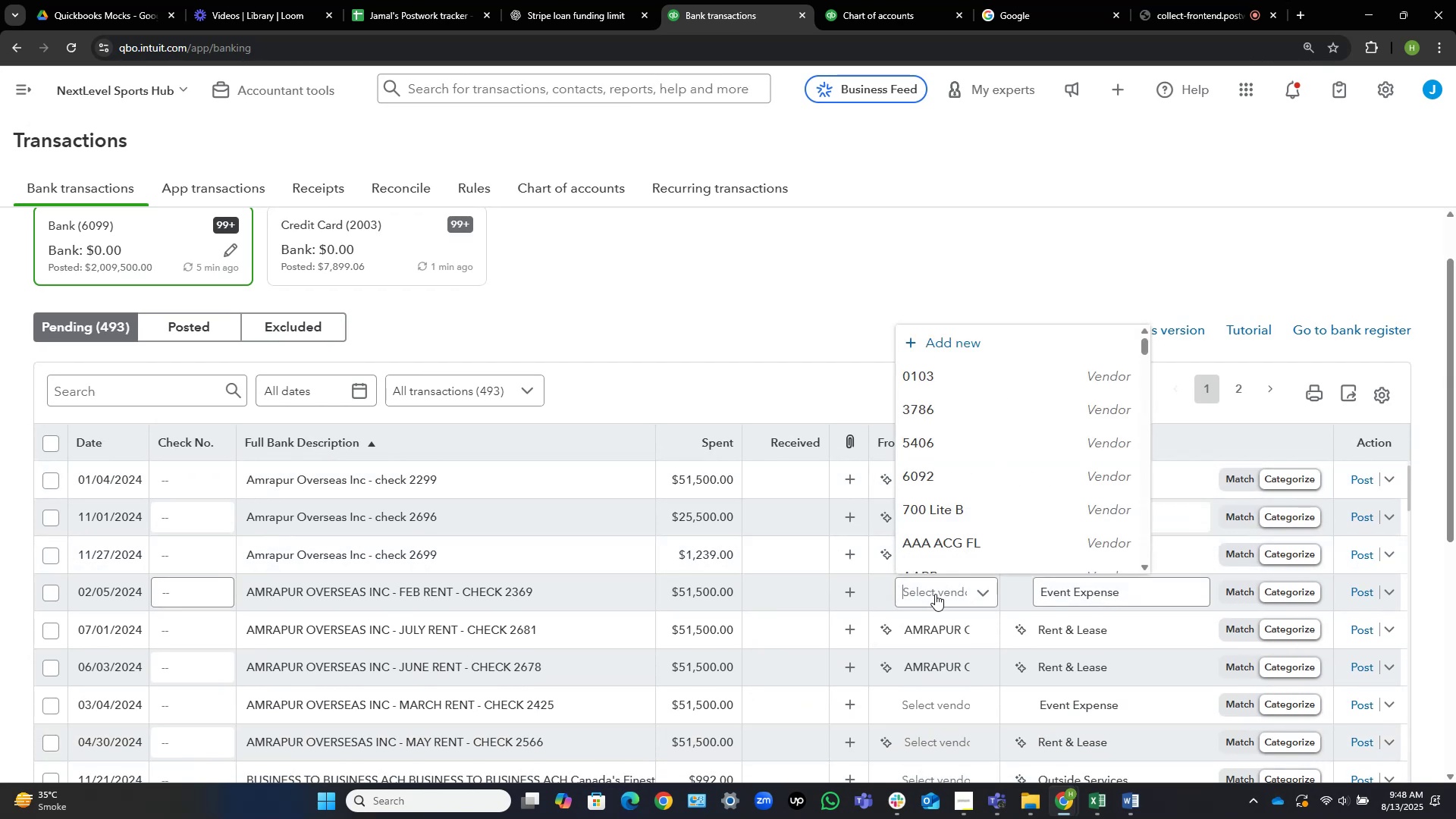 
type(amra)
 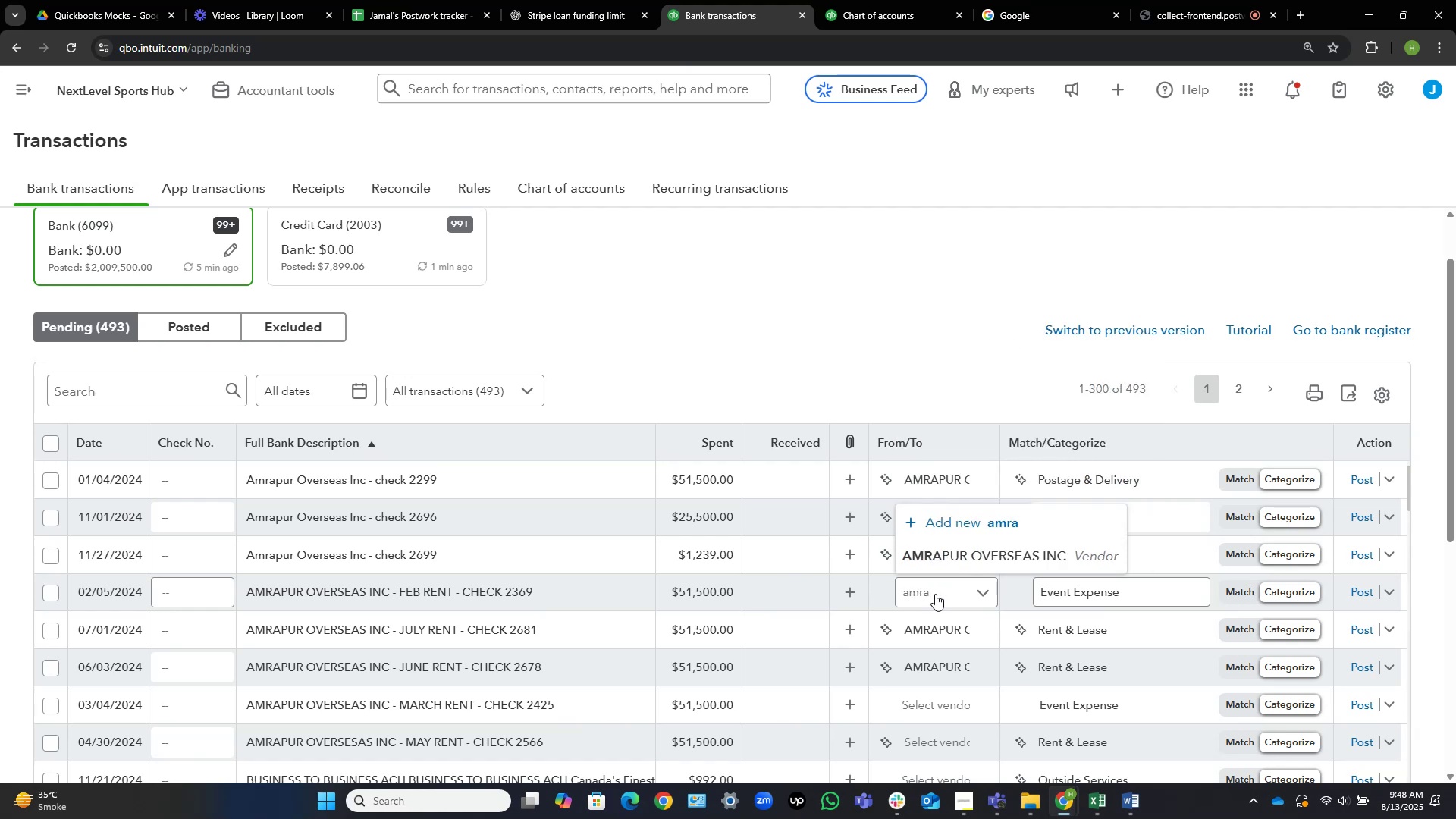 
key(Control+Shift+ArrowLeft)
 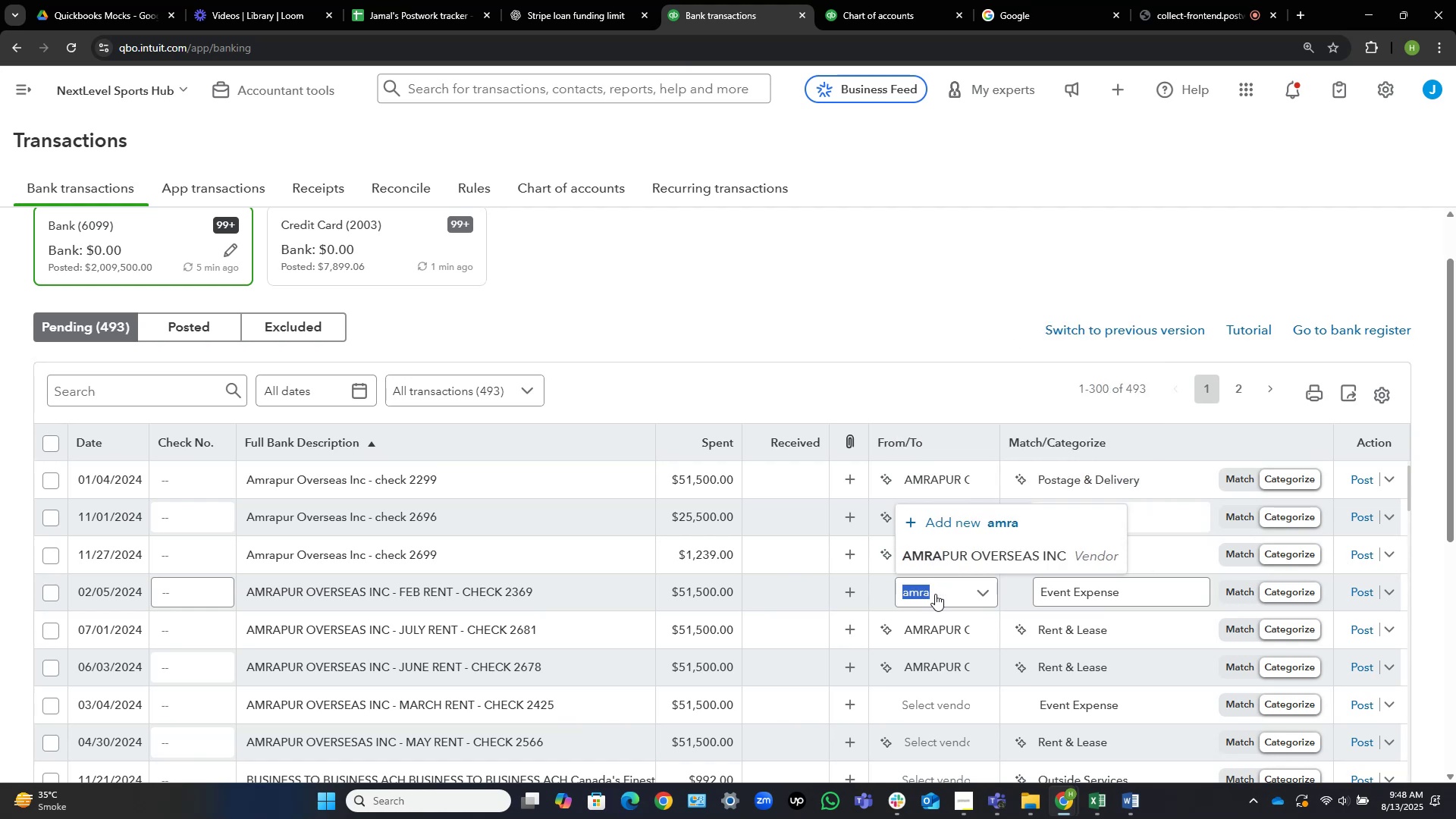 
key(Control+C)
 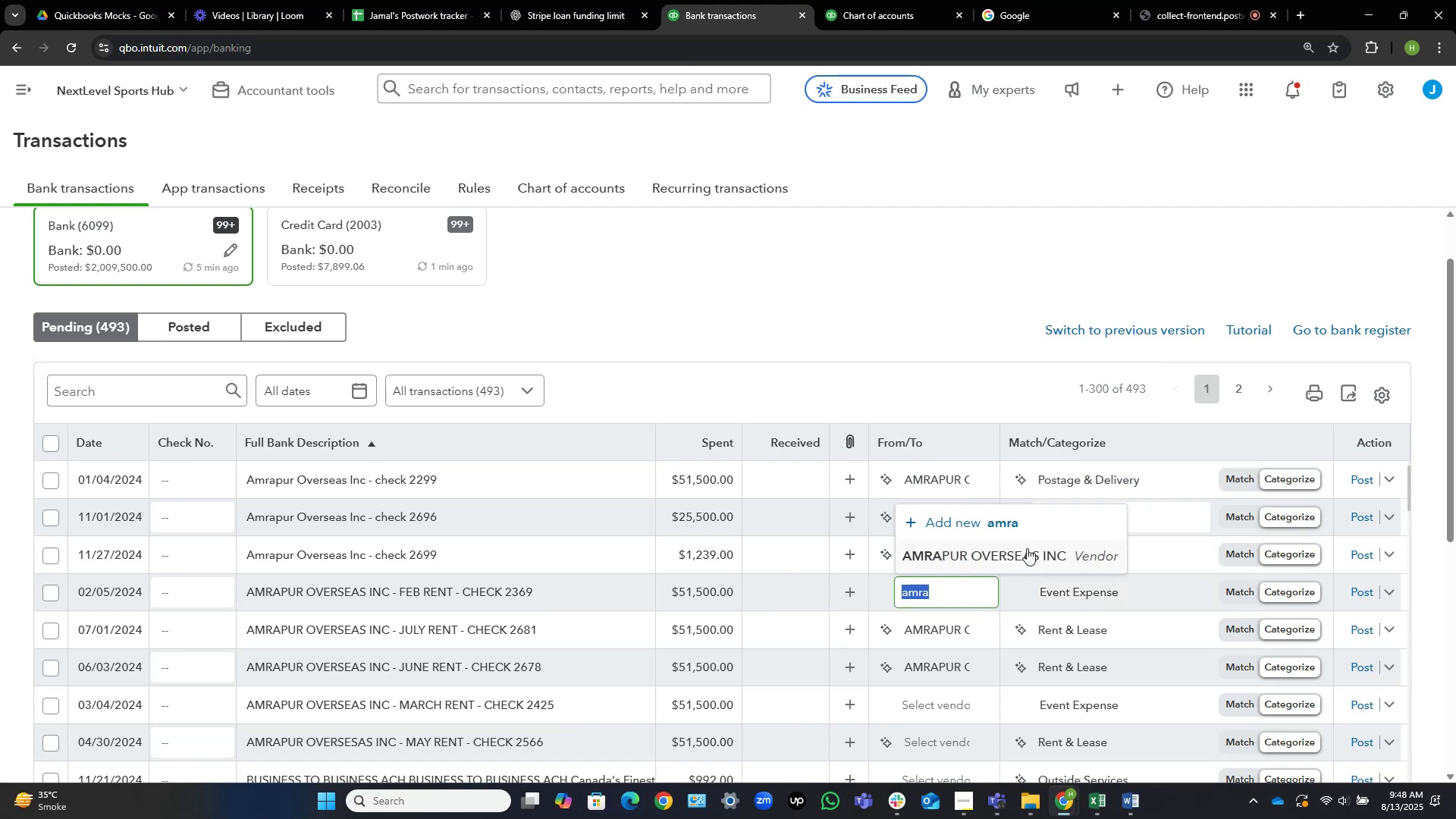 
left_click([1027, 548])
 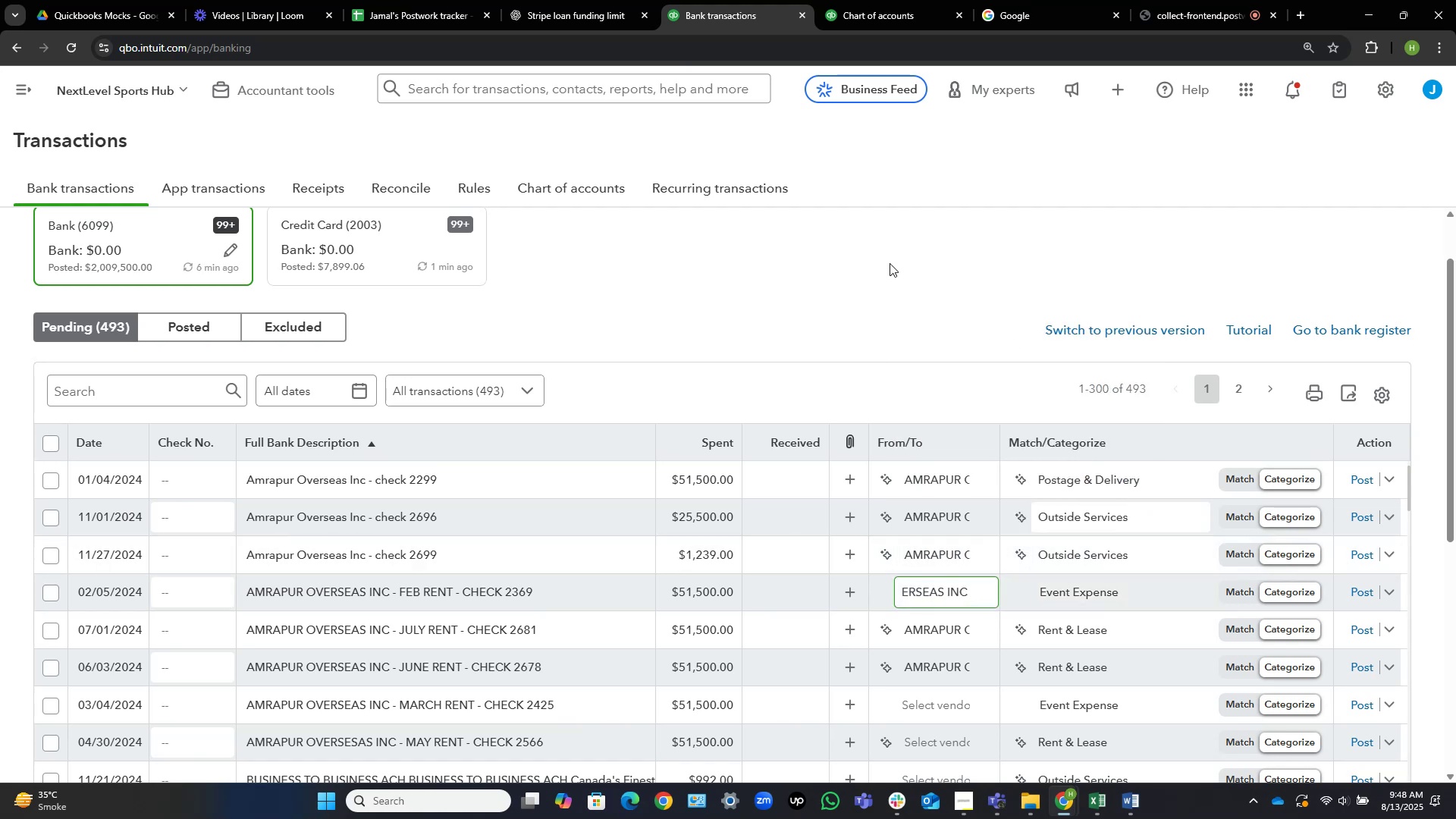 
left_click([896, 266])
 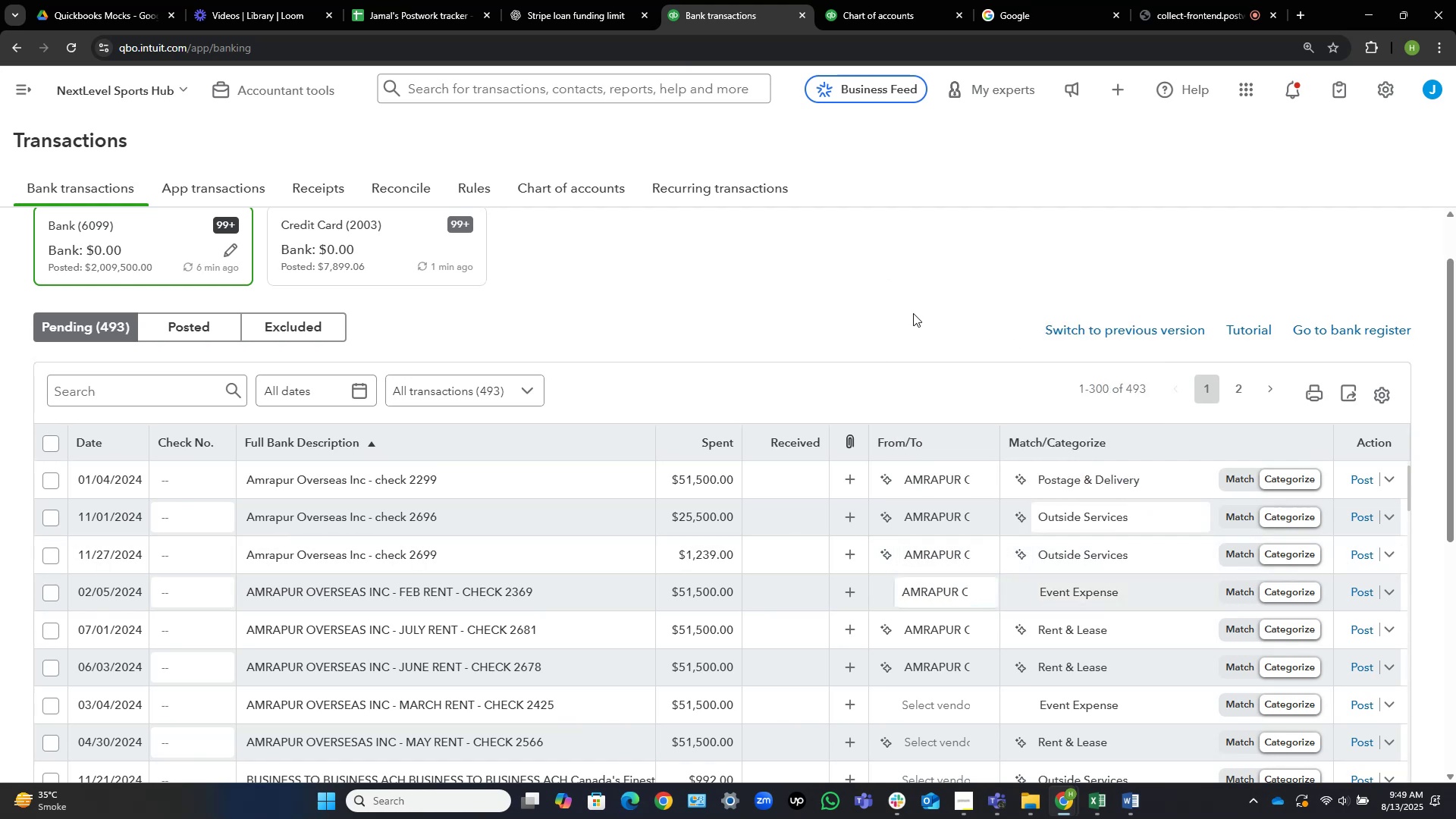 
scroll: coordinate [913, 313], scroll_direction: down, amount: 2.0
 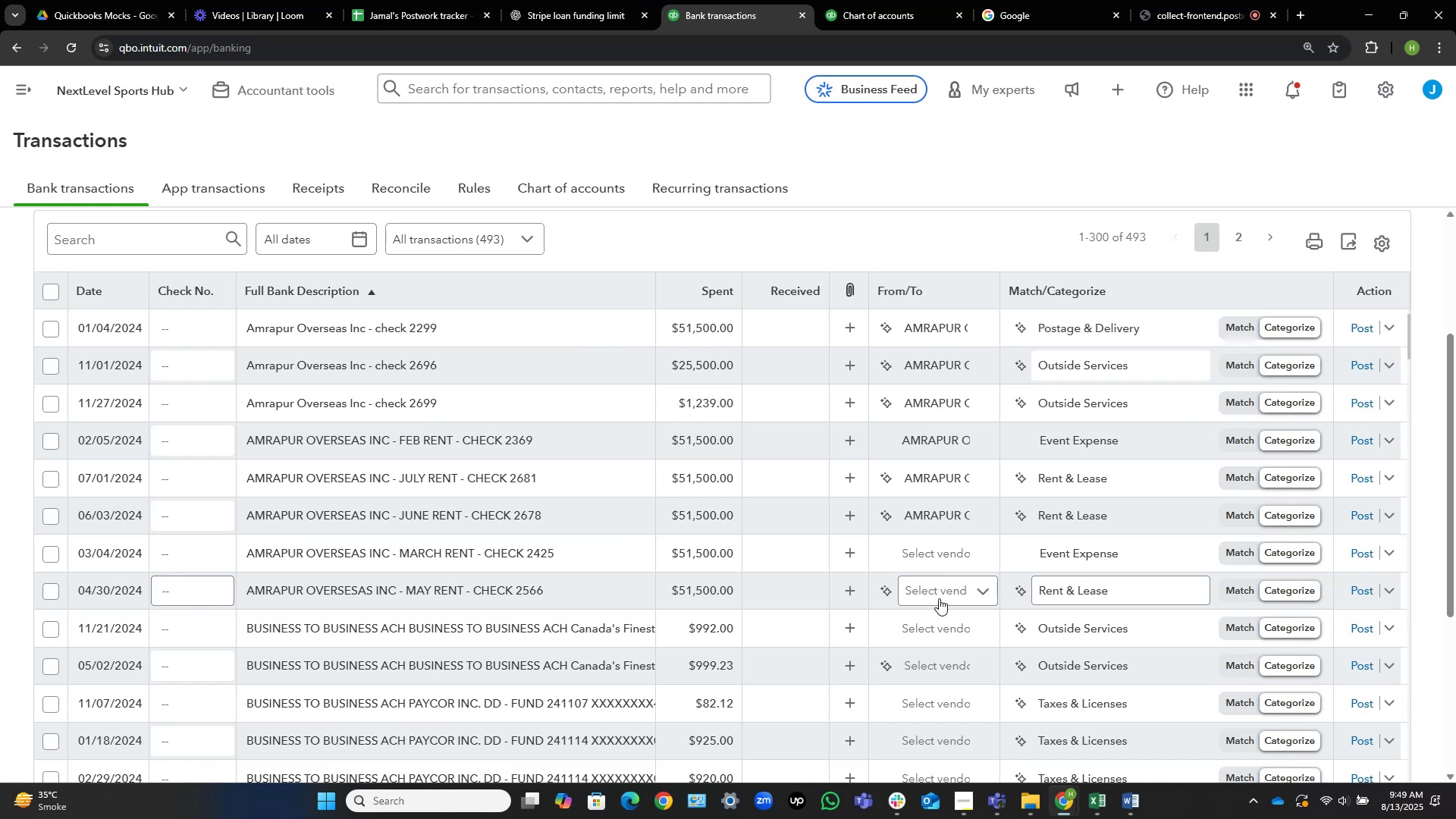 
left_click([932, 594])
 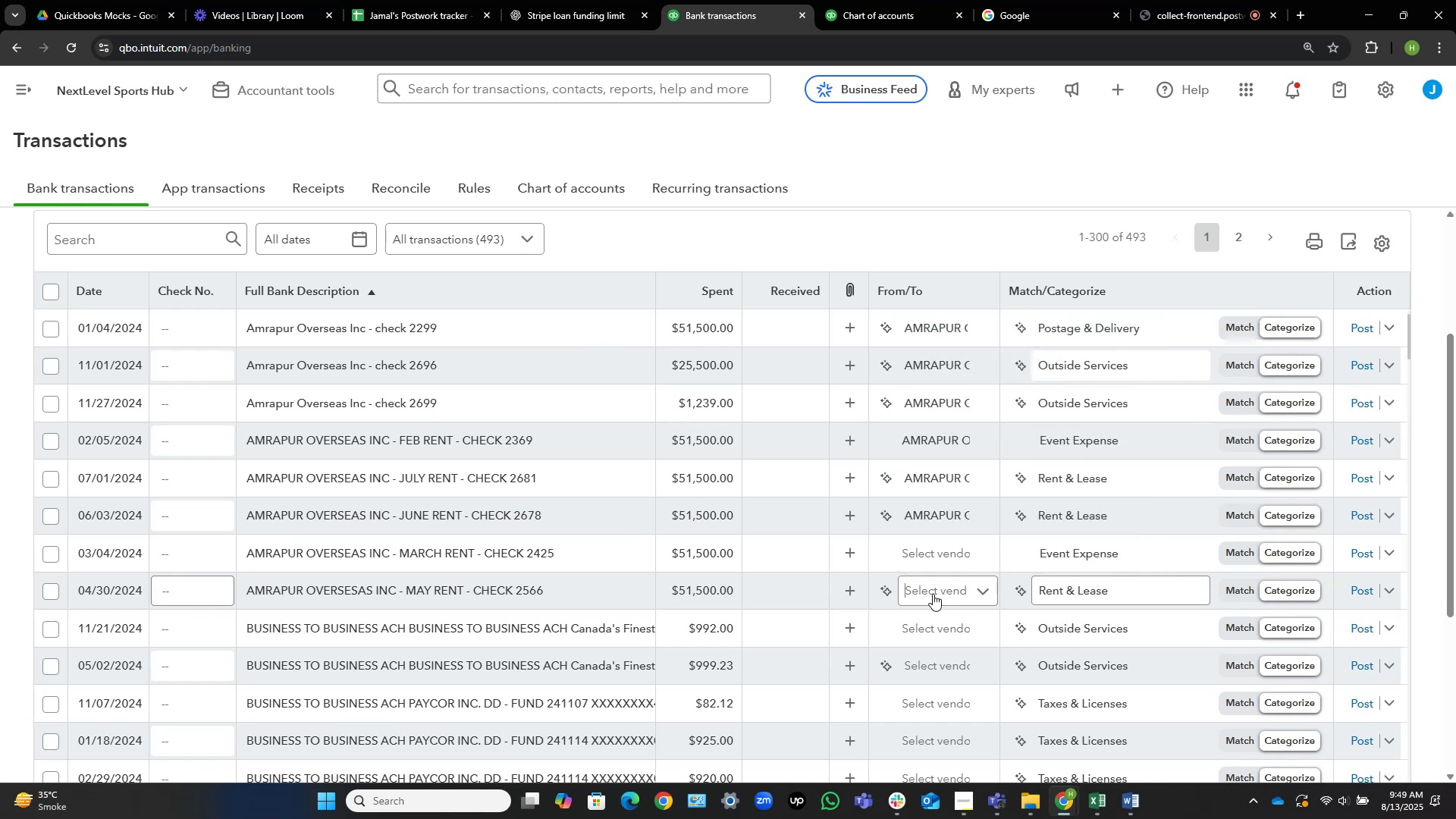 
key(Control+V)
 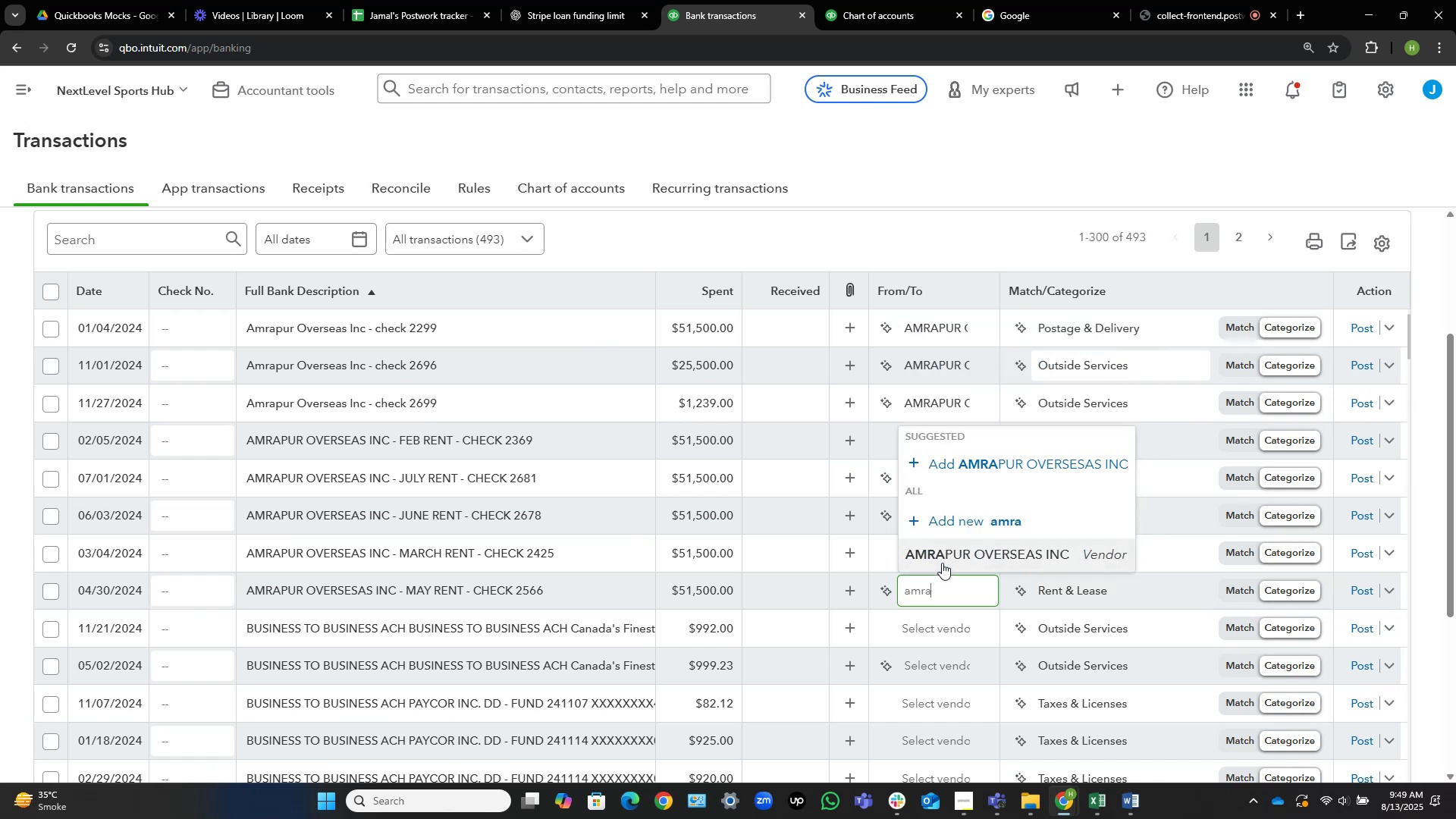 
left_click([944, 558])
 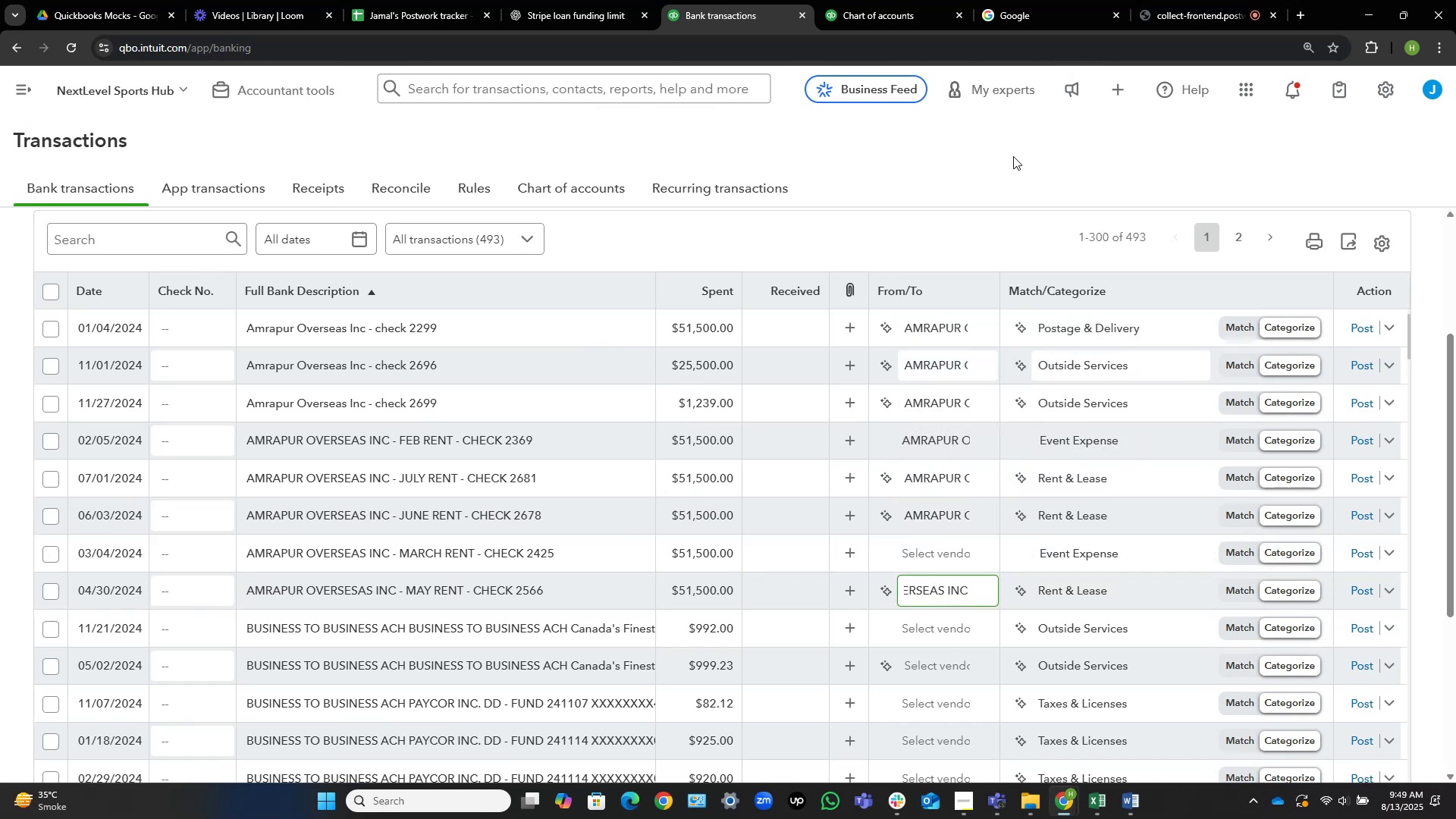 
left_click([1012, 165])
 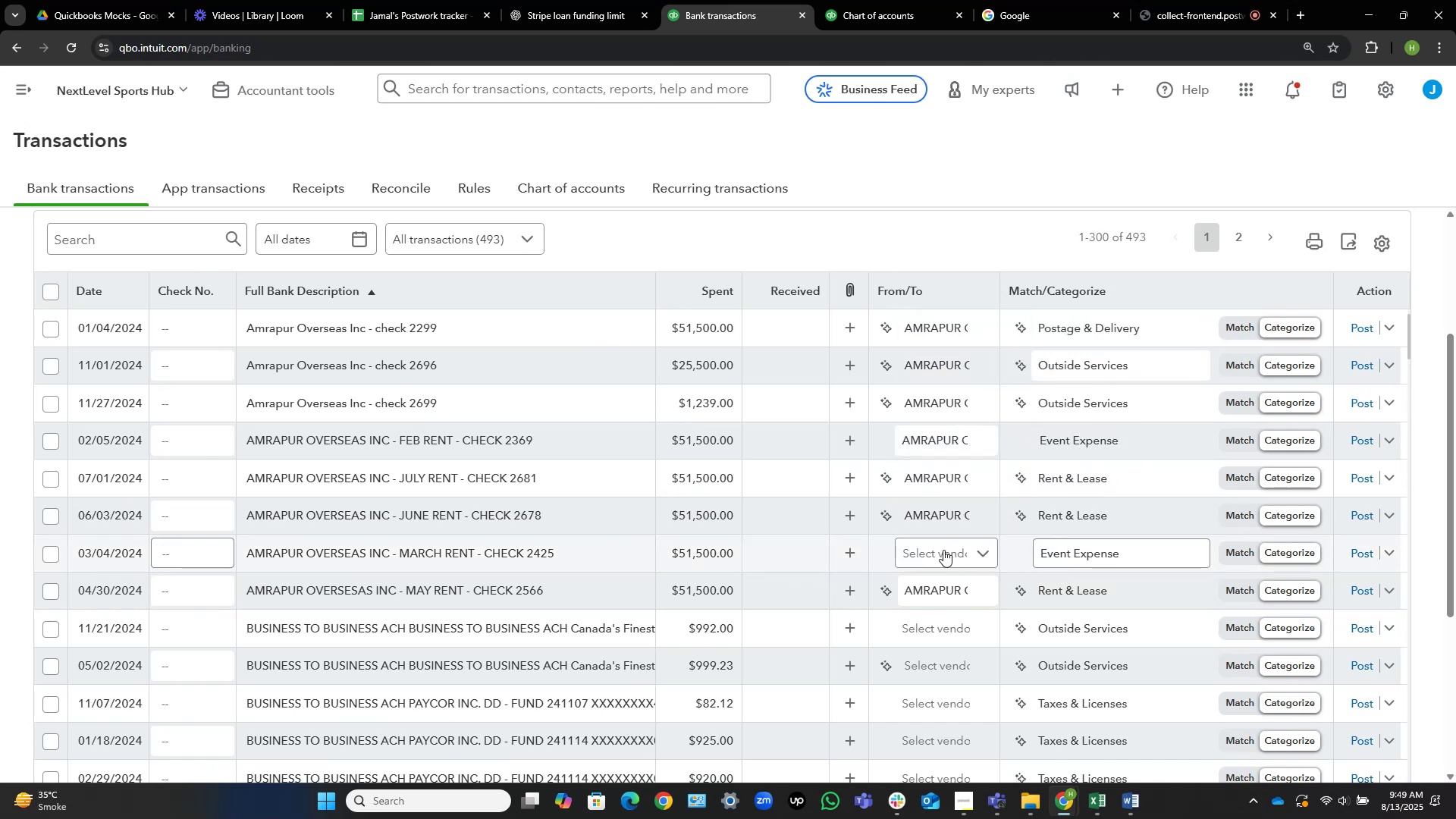 
left_click([937, 549])
 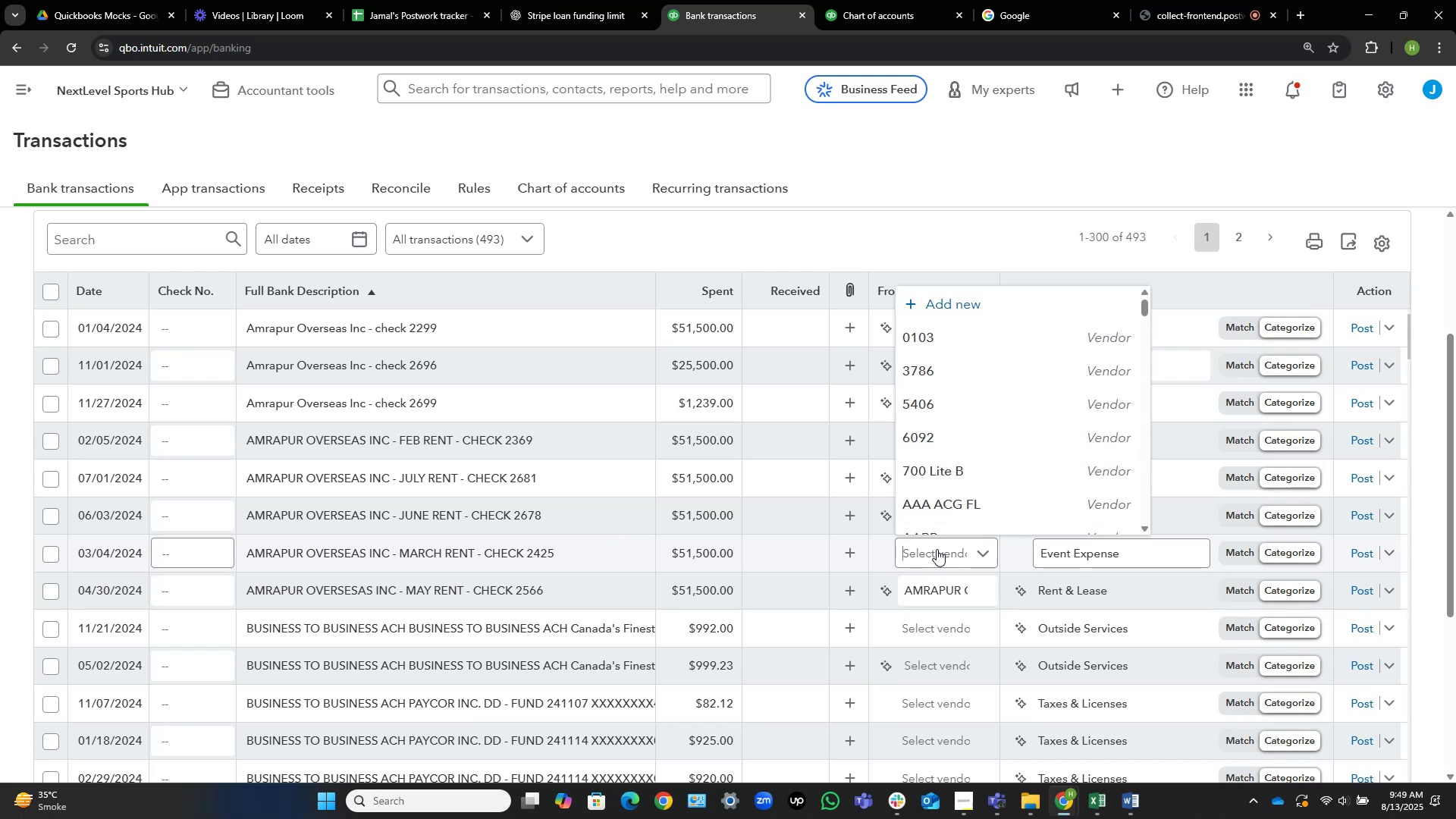 
key(Control+V)
 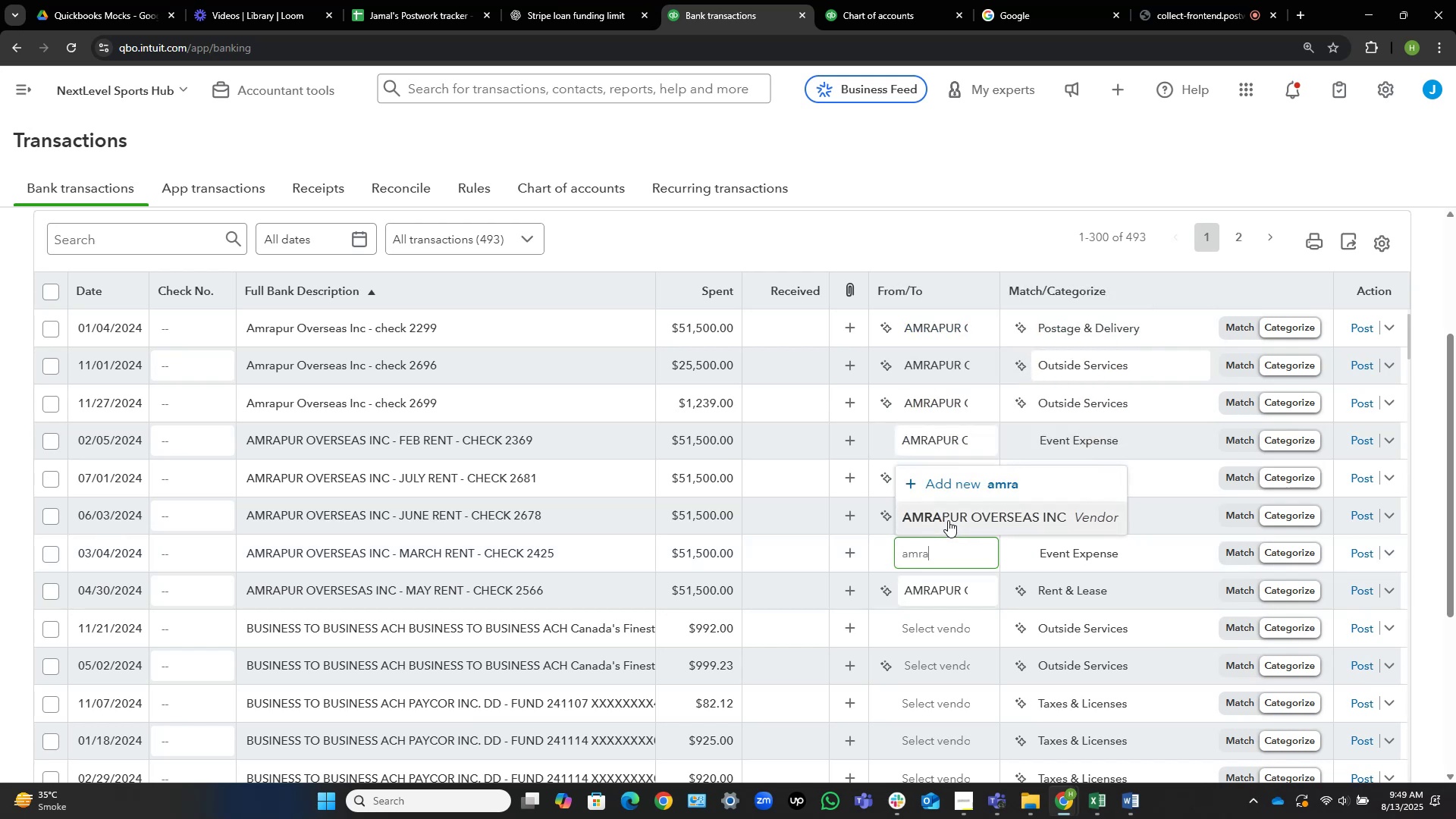 
left_click([948, 520])
 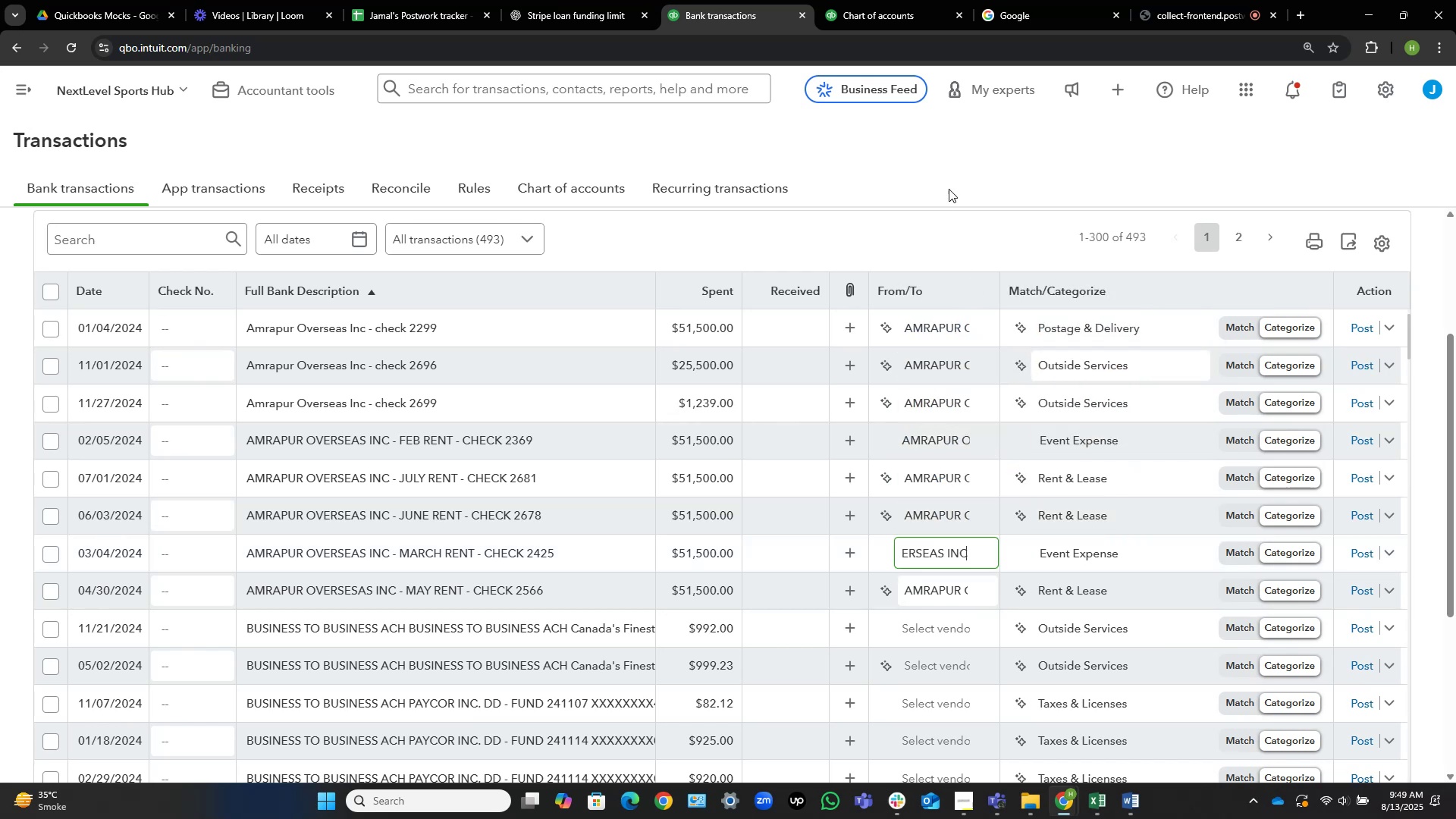 
left_click([951, 180])
 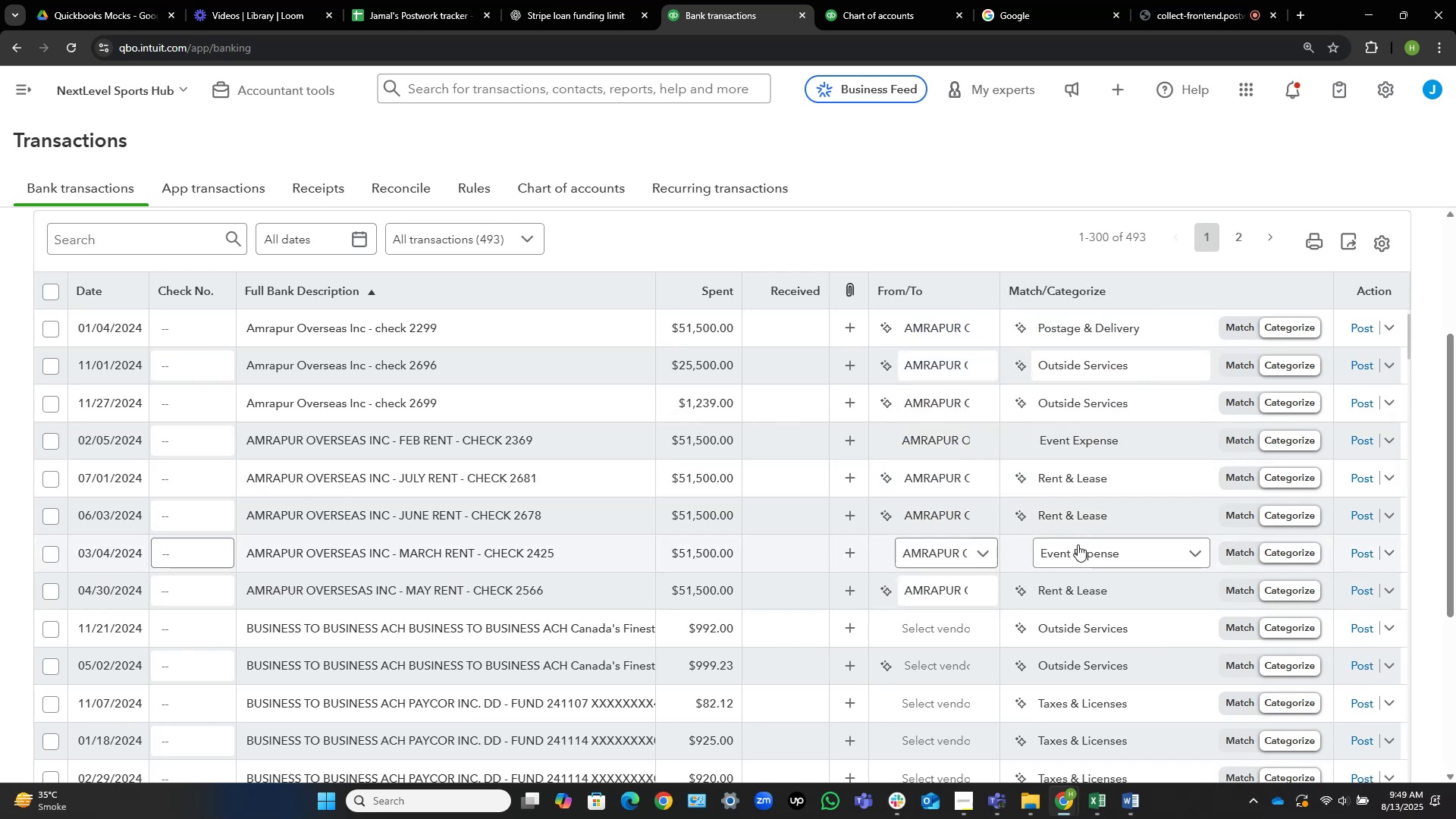 
mouse_move([946, 588])
 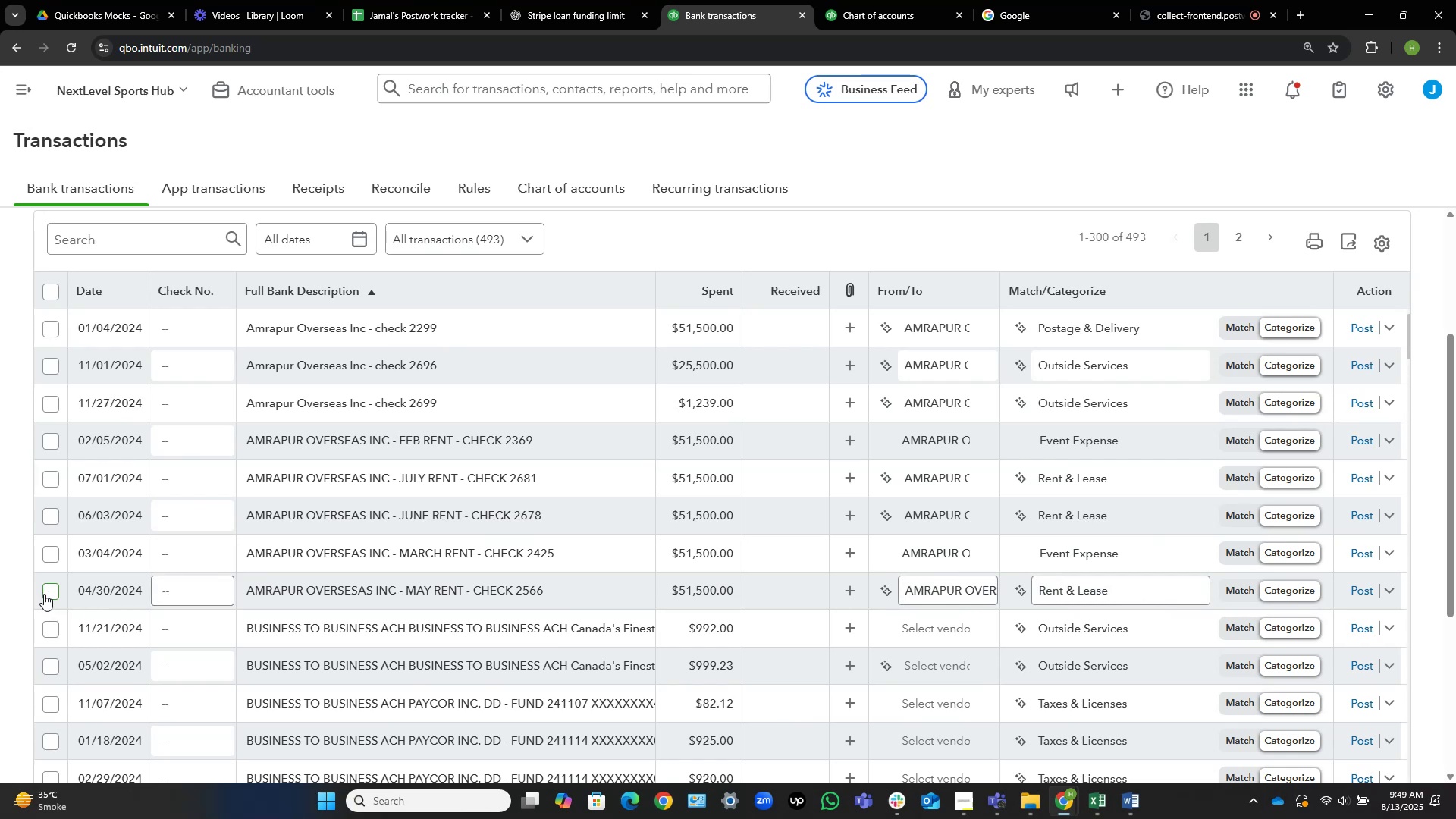 
left_click([49, 592])
 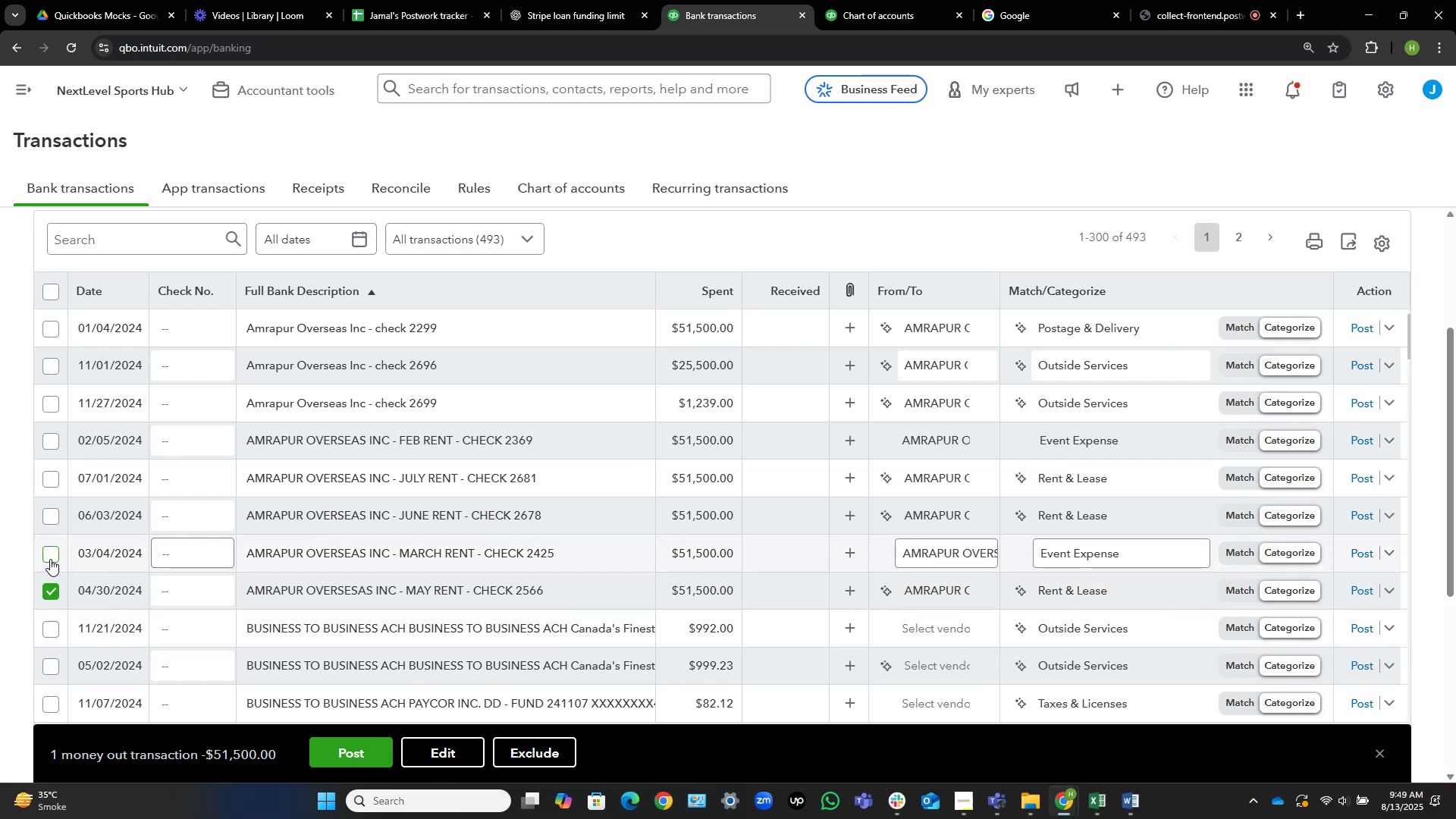 
left_click([50, 559])
 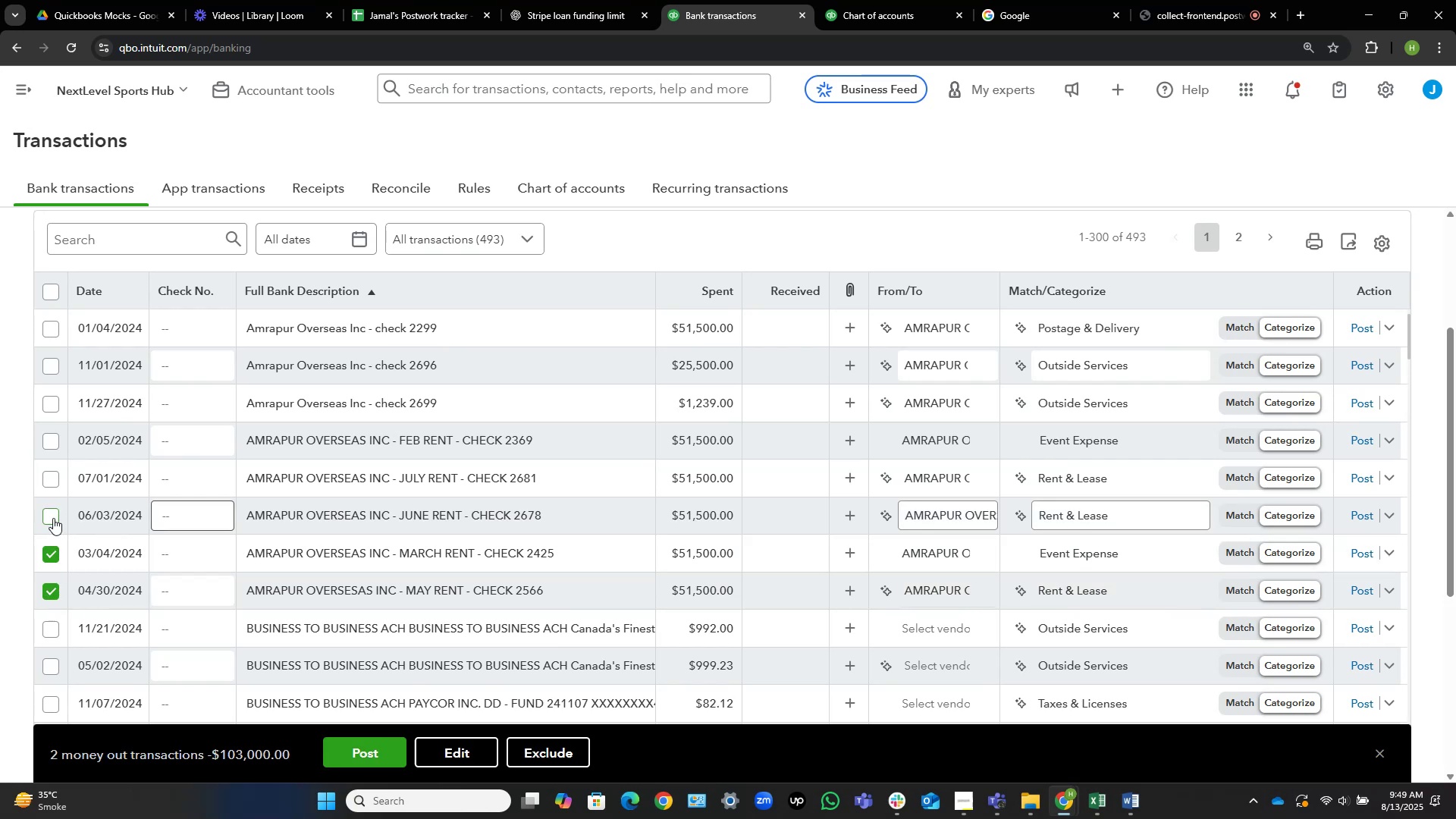 
left_click([54, 518])
 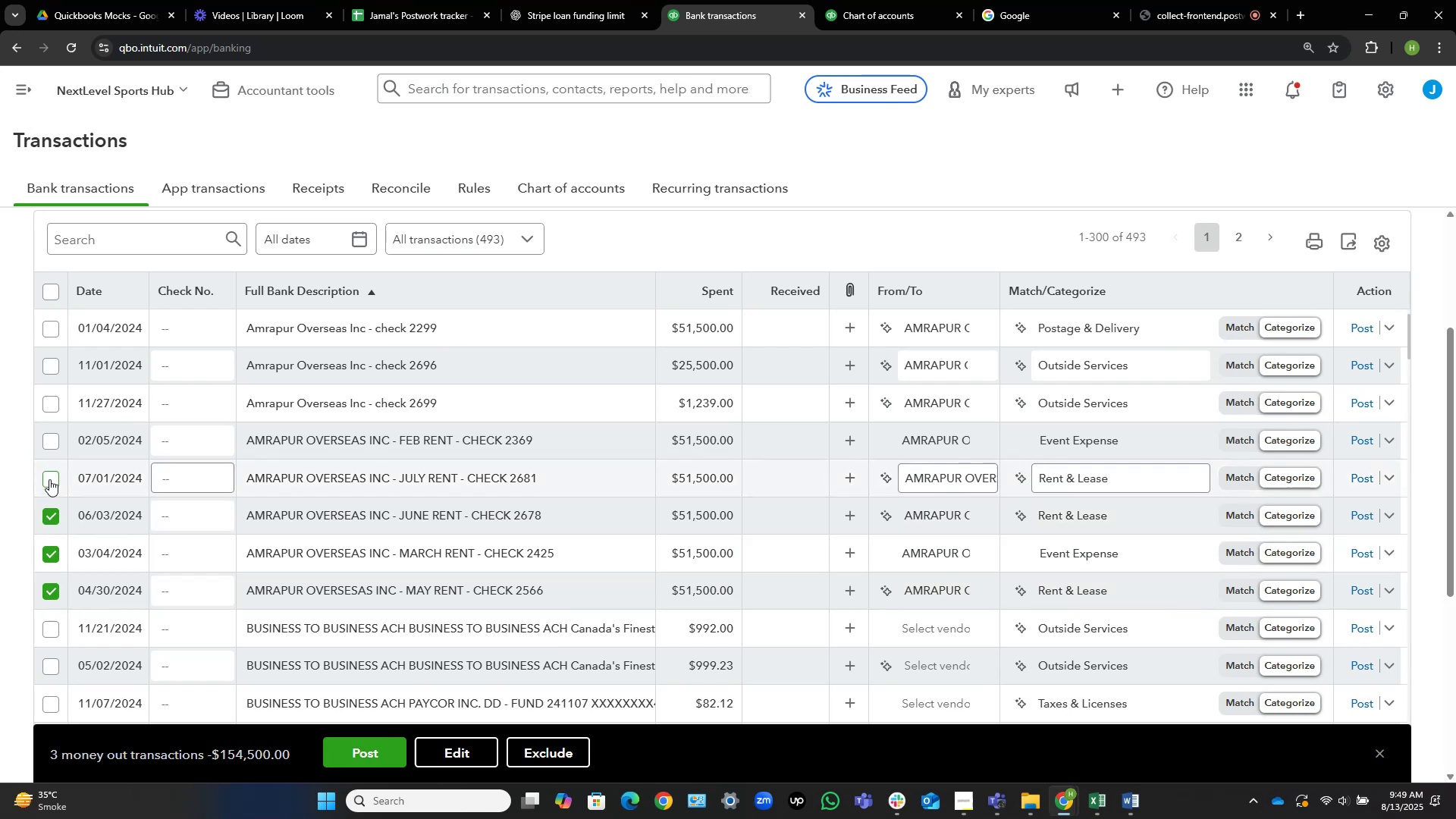 
left_click([49, 479])
 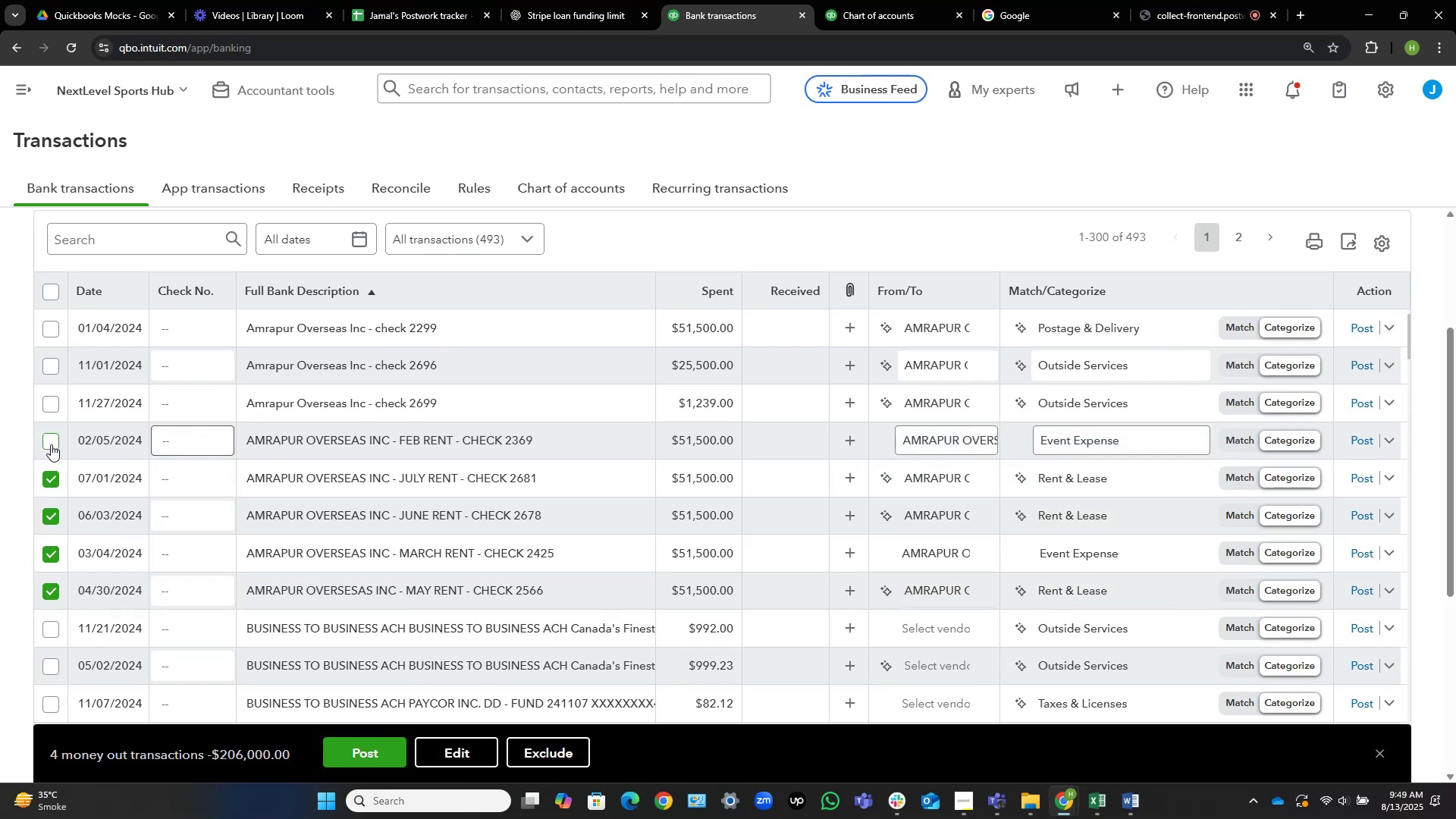 
left_click([51, 445])
 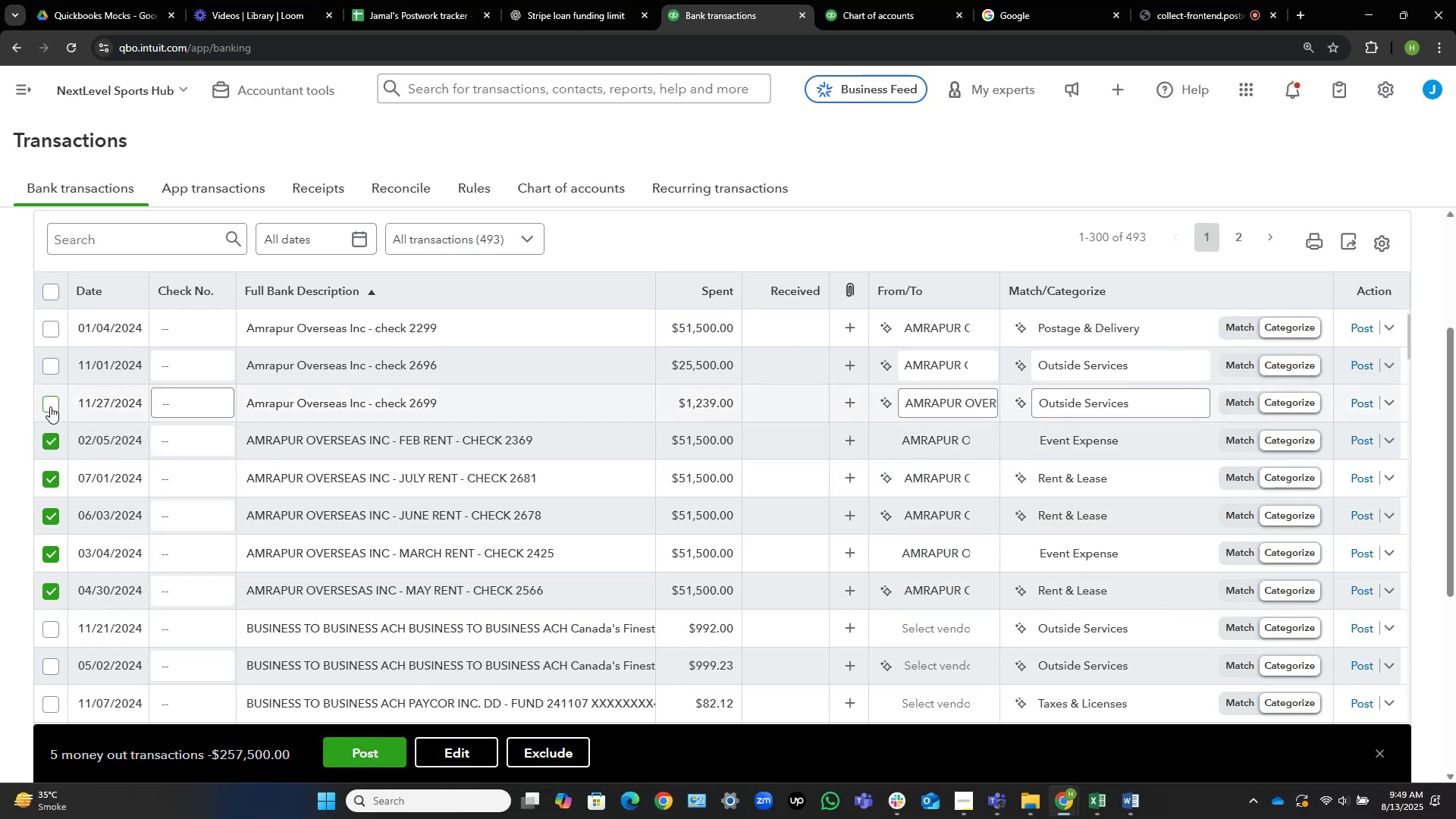 
left_click([50, 407])
 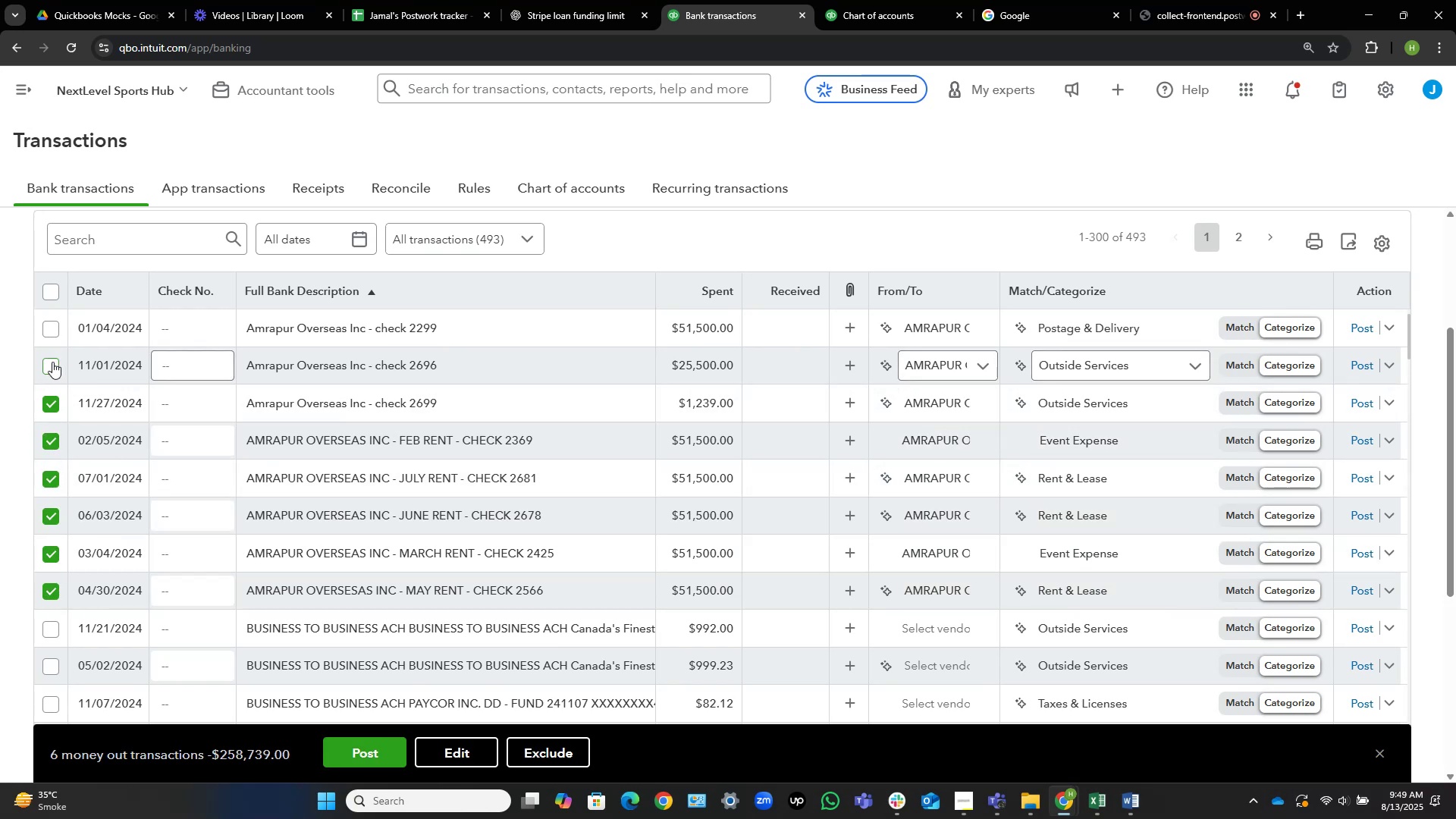 
left_click([52, 364])
 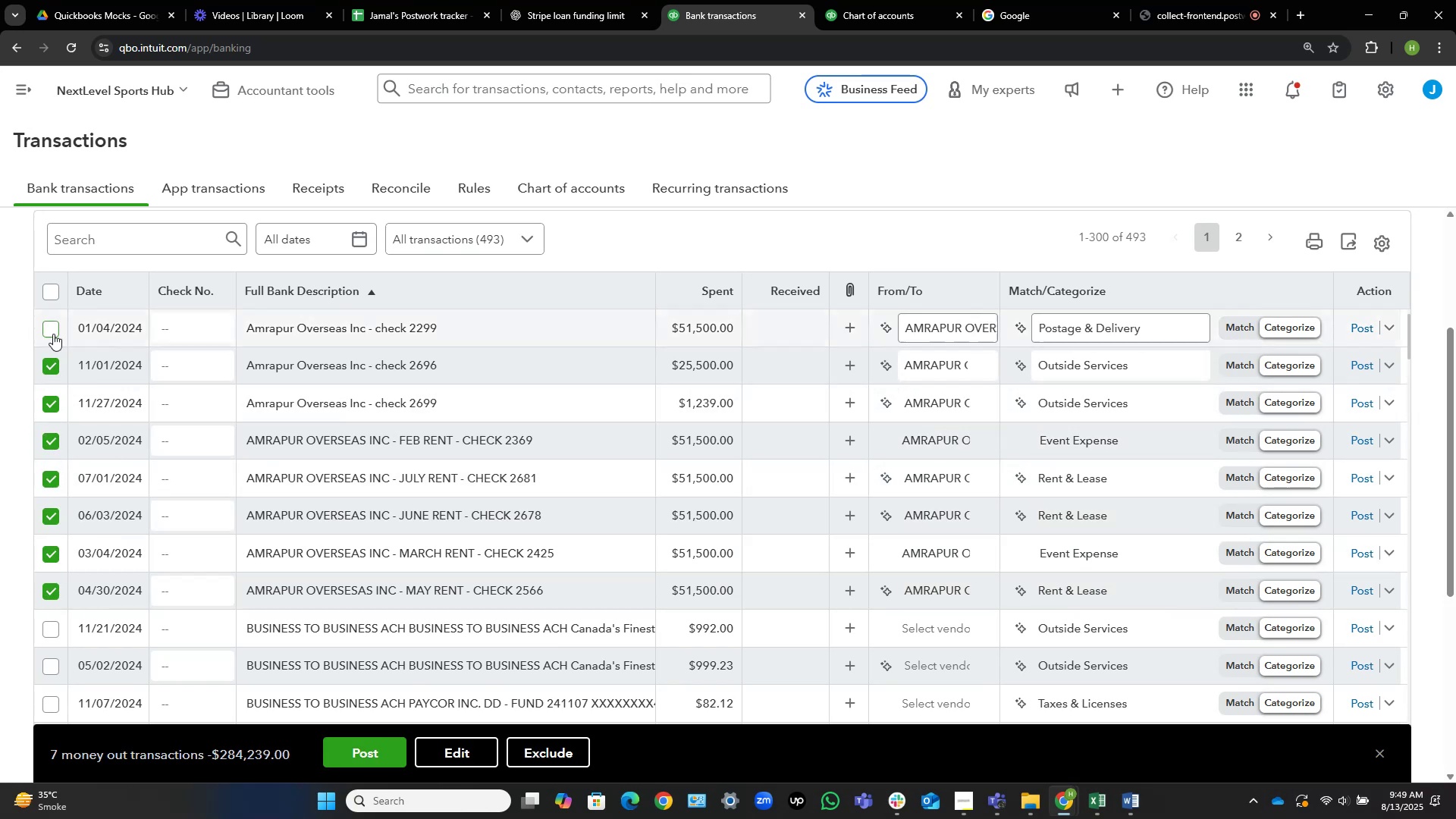 
left_click([53, 331])
 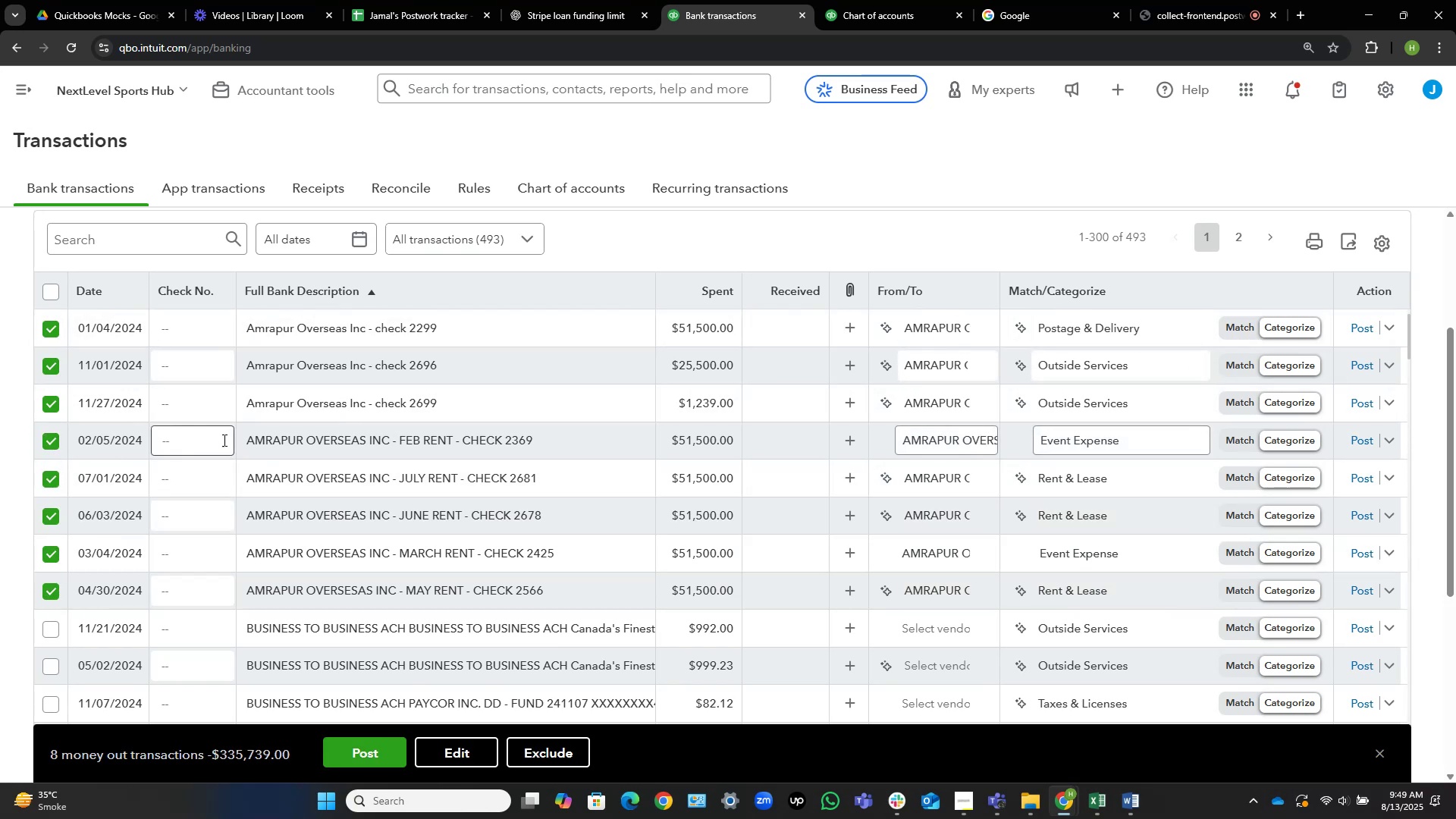 
scroll: coordinate [396, 484], scroll_direction: up, amount: 7.0
 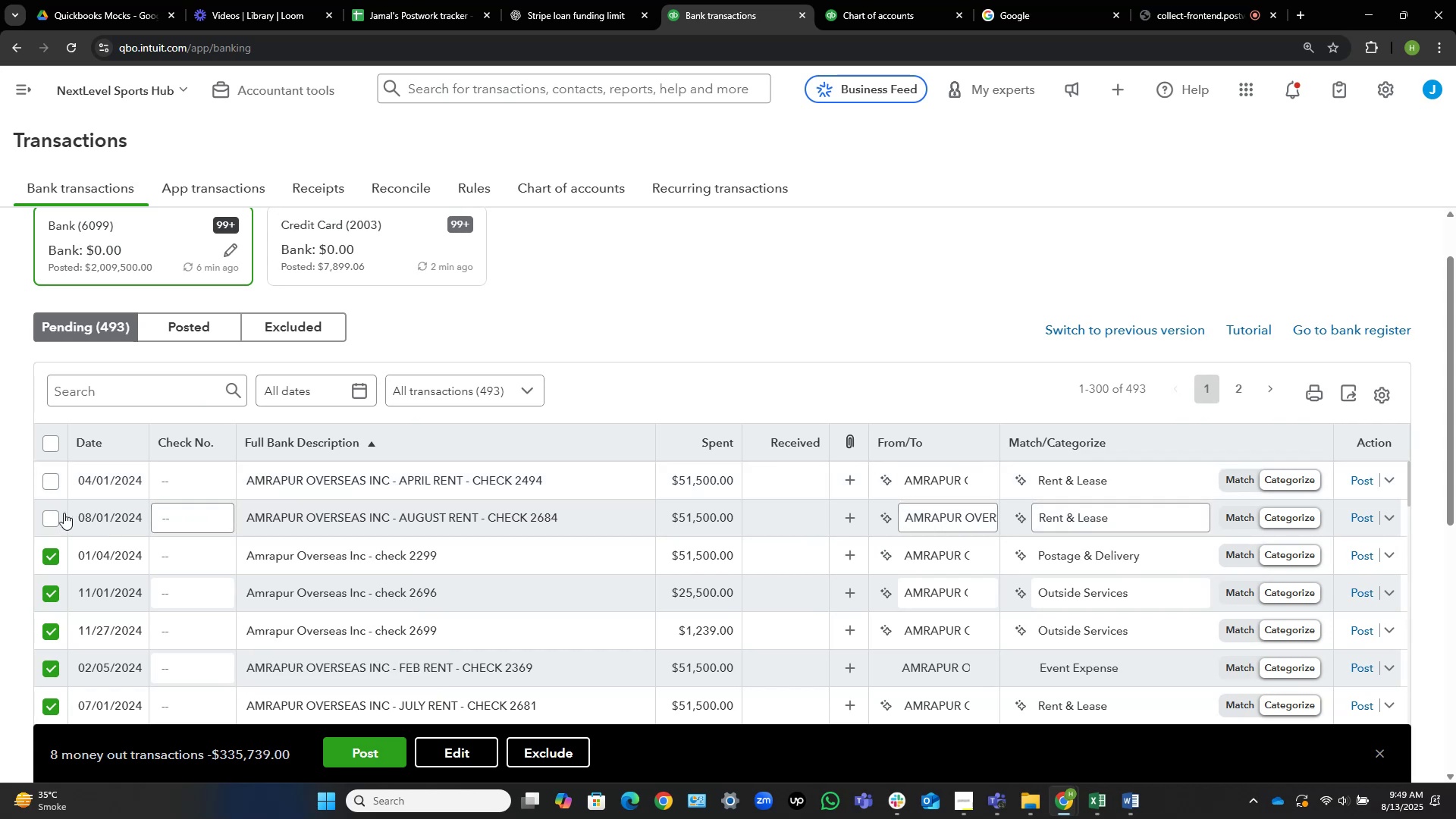 
left_click([56, 513])
 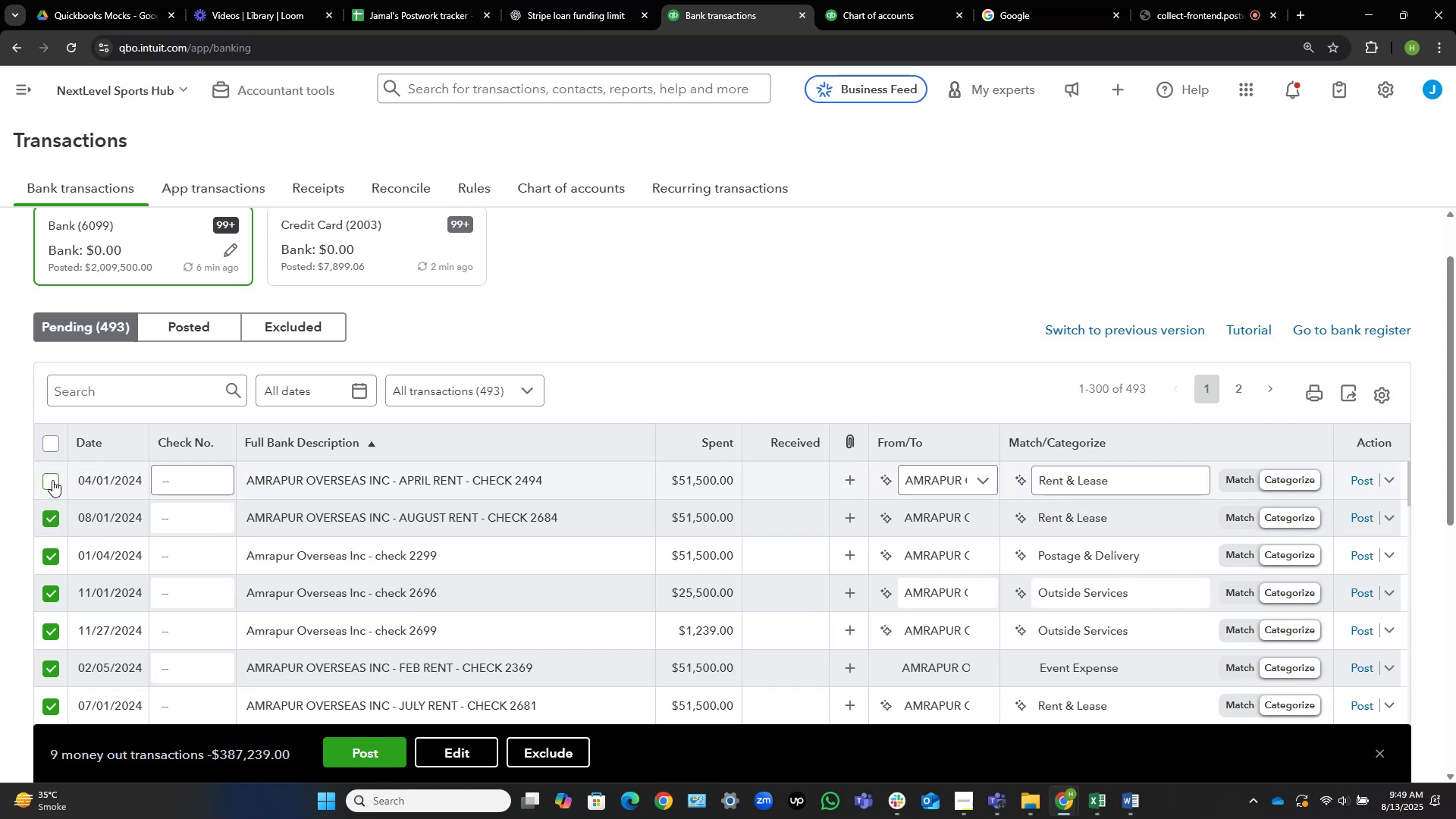 
left_click([52, 480])
 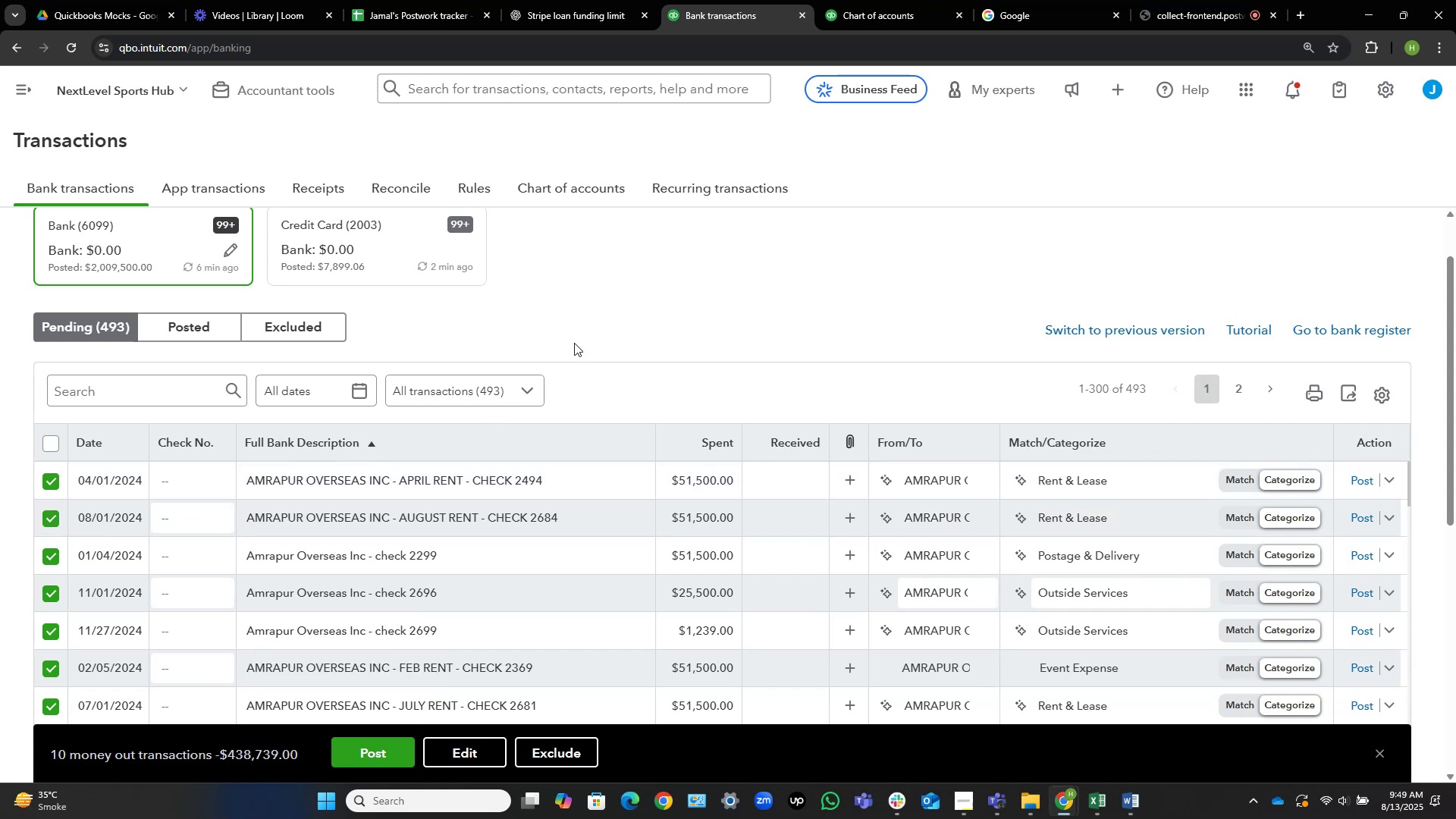 
scroll: coordinate [846, 260], scroll_direction: up, amount: 5.0
 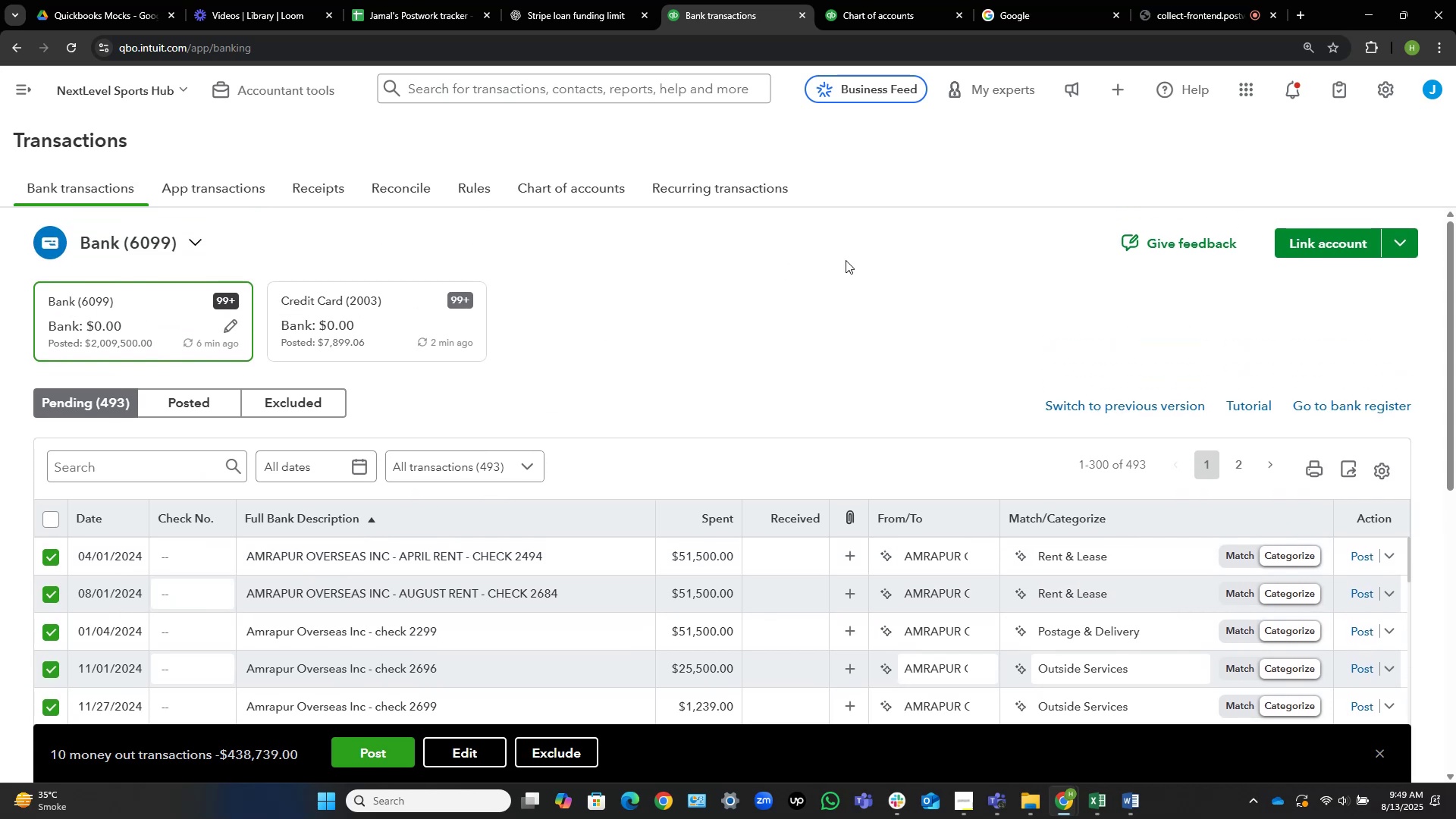 
scroll: coordinate [846, 260], scroll_direction: down, amount: 2.0
 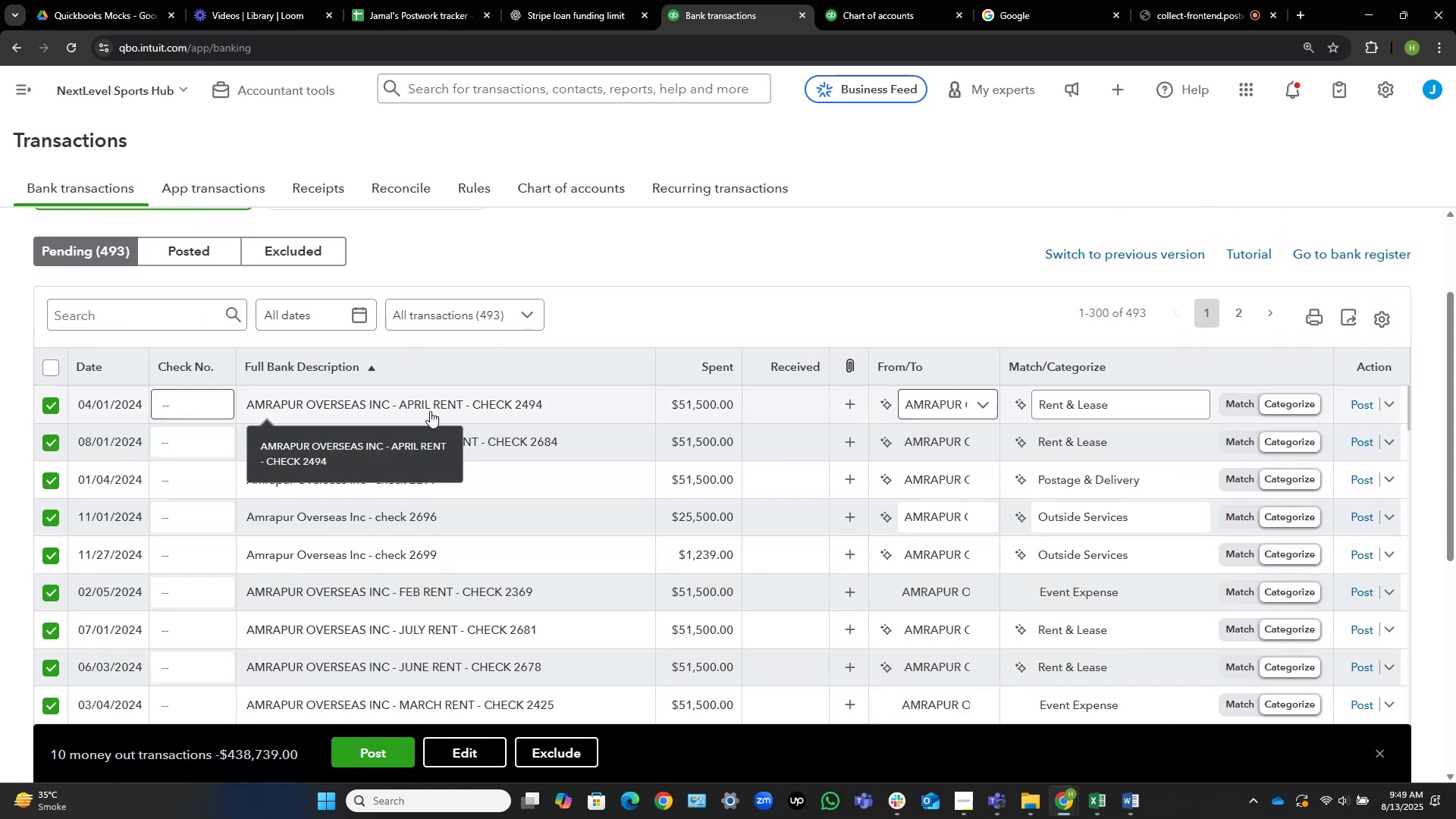 
mouse_move([528, 463])
 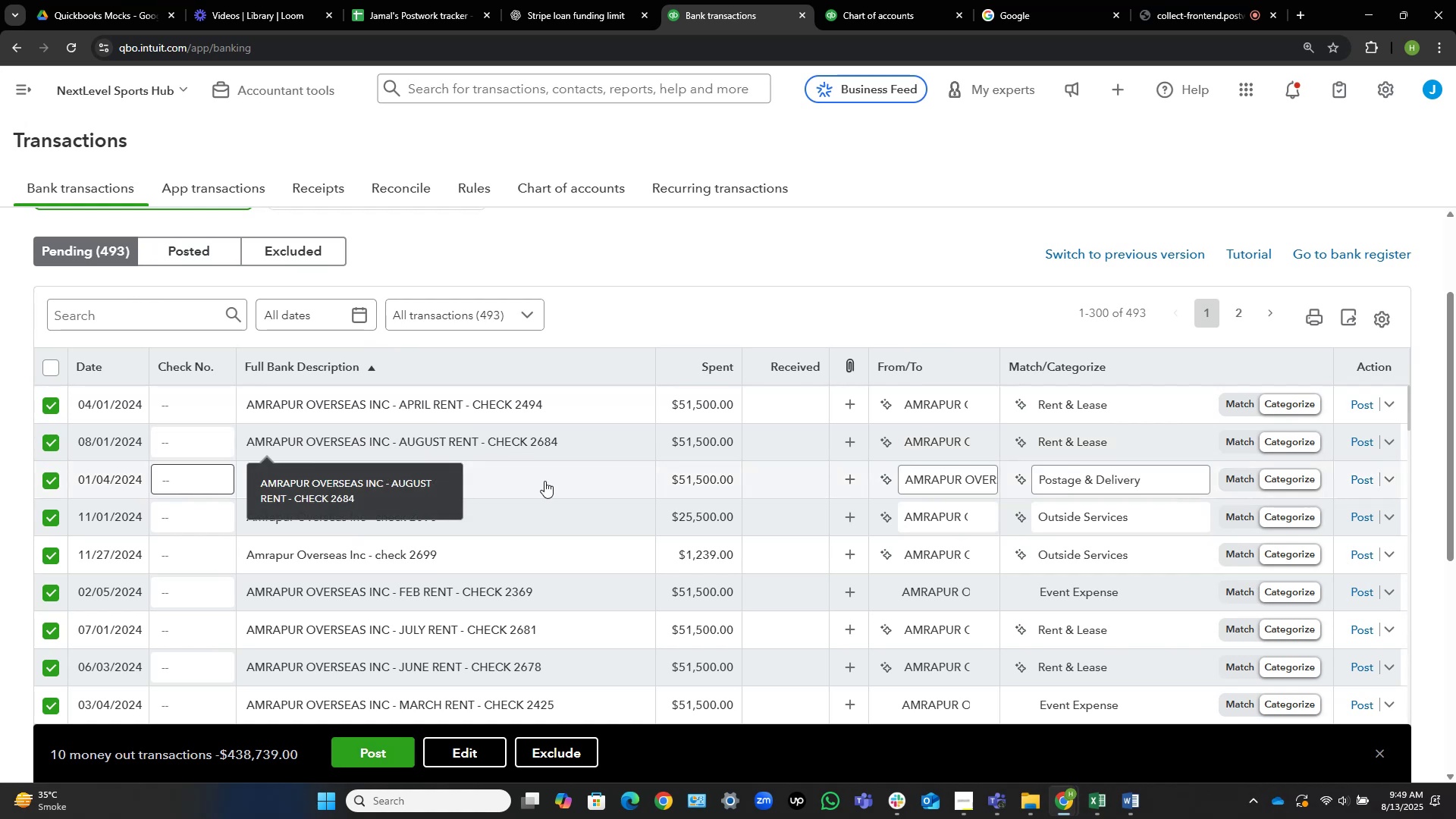 
mouse_move([550, 498])
 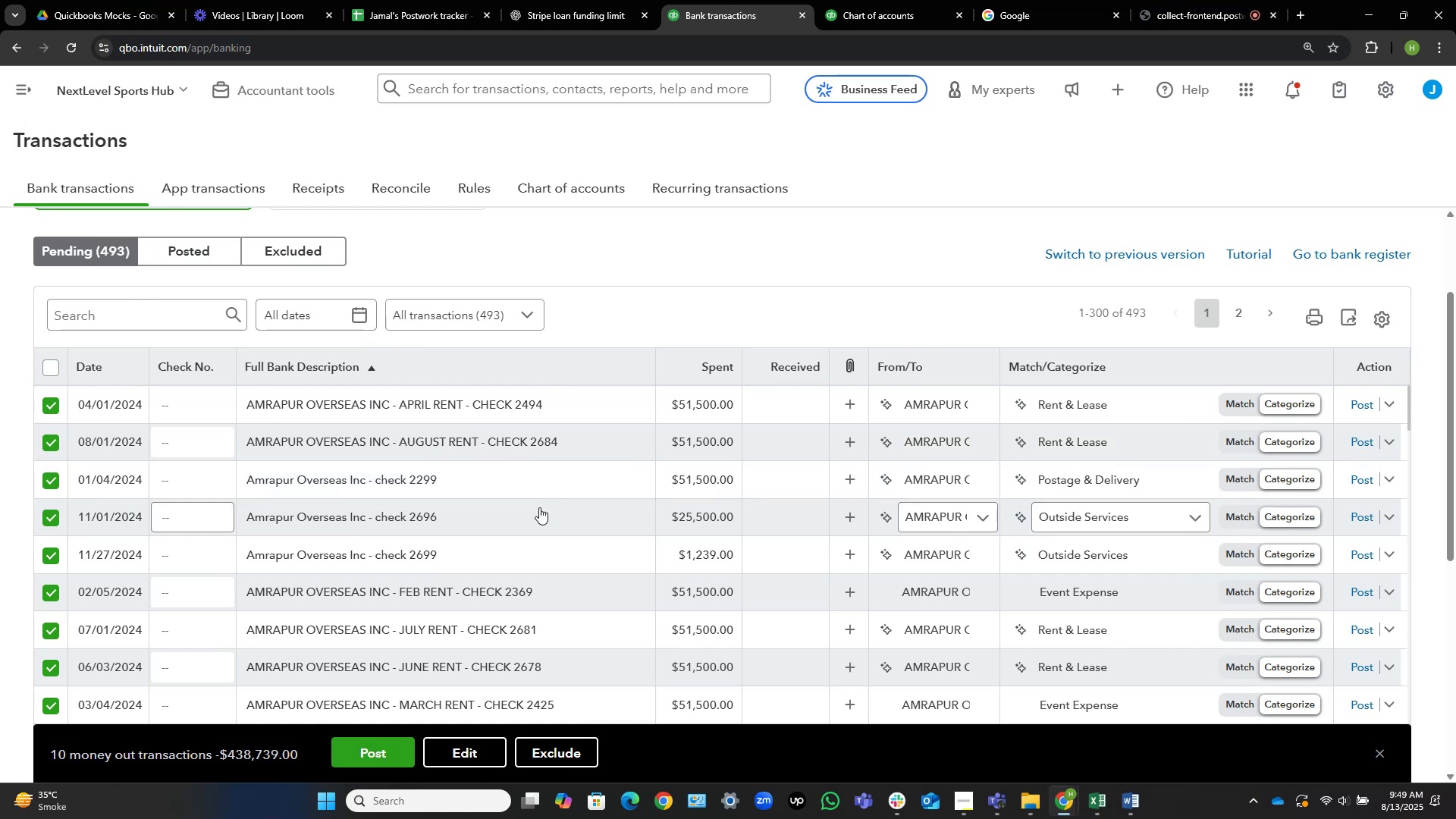 
scroll: coordinate [539, 507], scroll_direction: down, amount: 1.0
 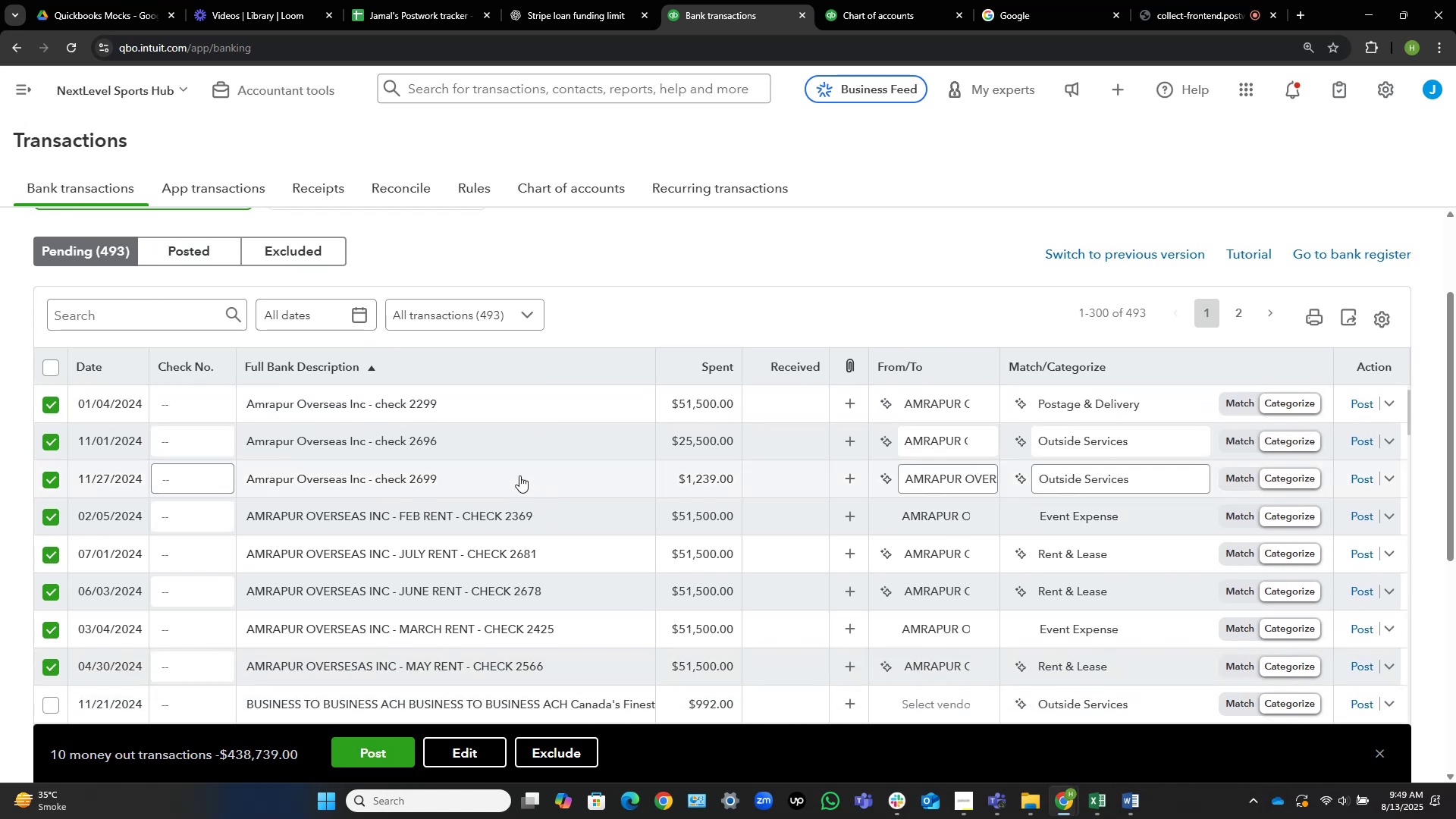 
hold_key(key=ControlLeft, duration=1.0)
scroll: coordinate [783, 296], scroll_direction: up, amount: 1.0
 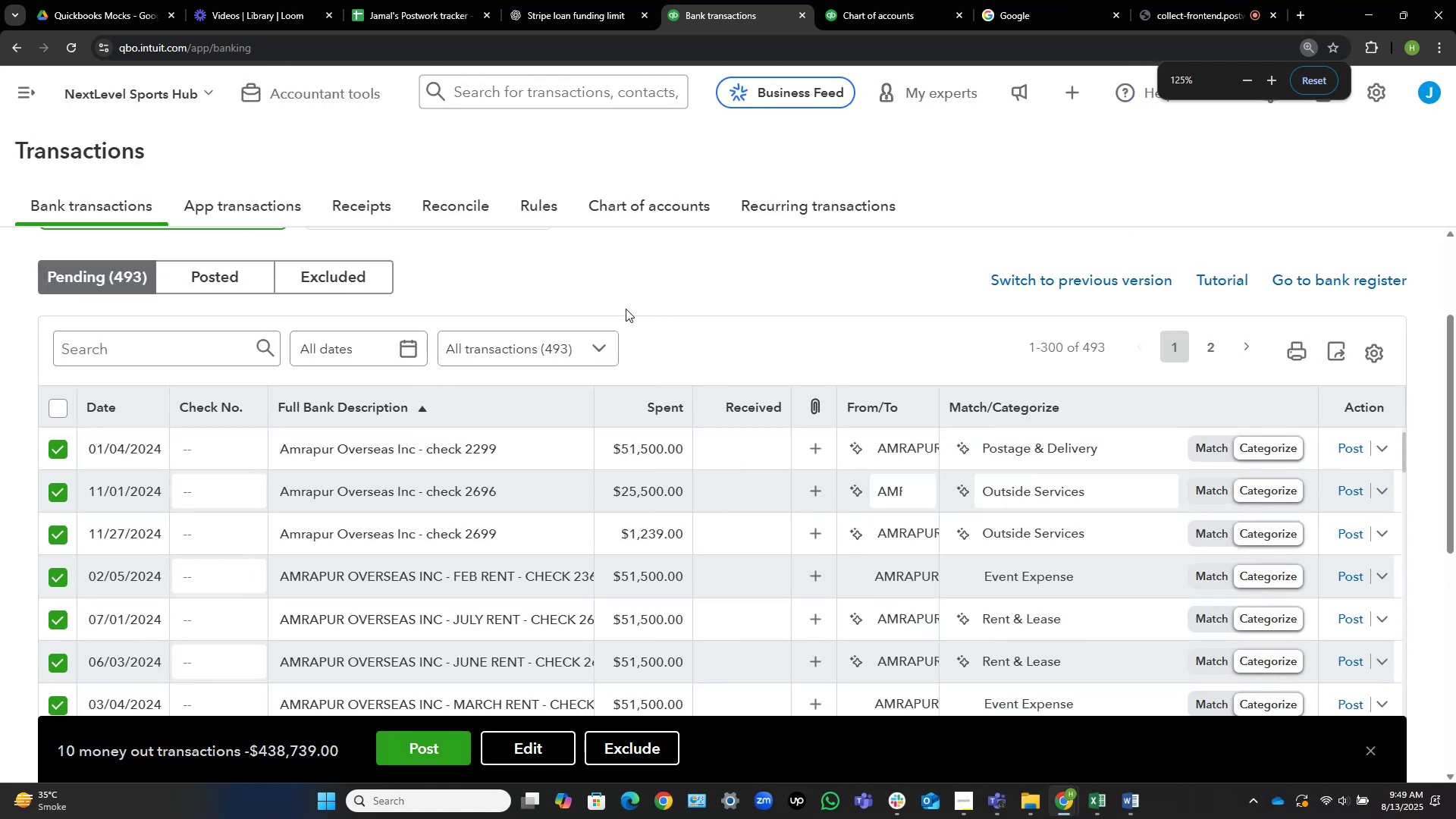 
scroll: coordinate [585, 329], scroll_direction: down, amount: 1.0
 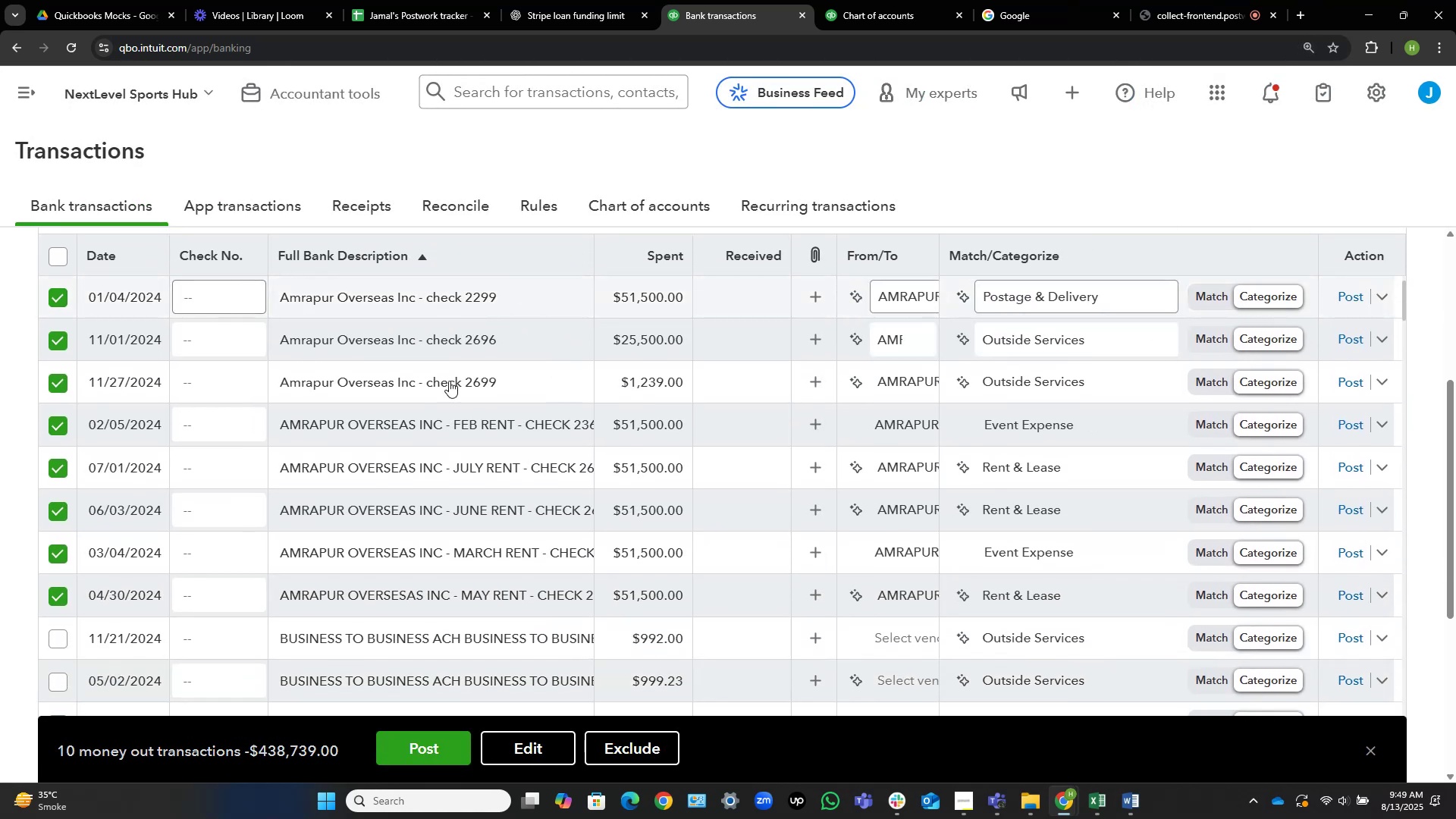 
wait(10.46)
 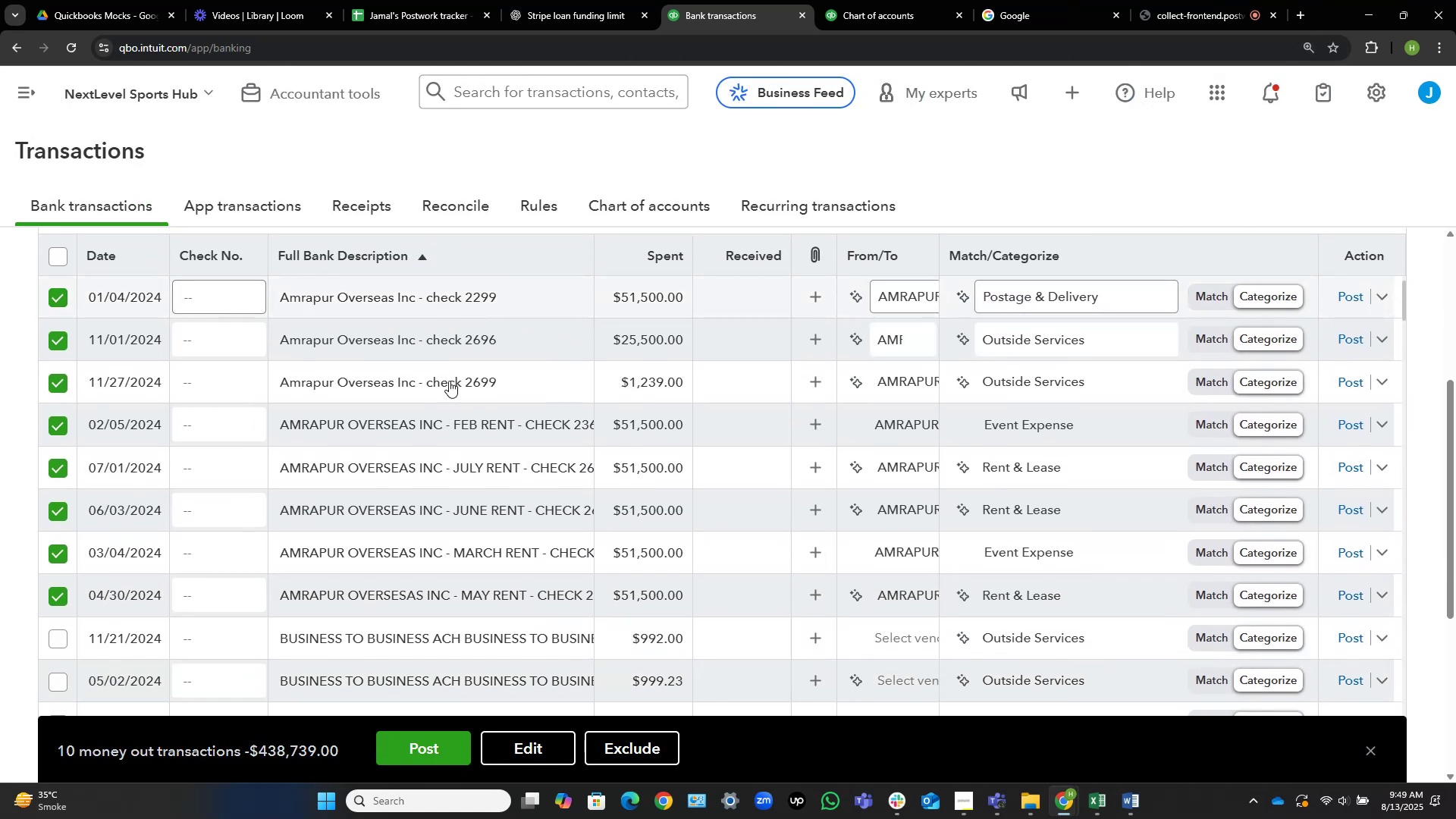 
left_click([547, 748])
 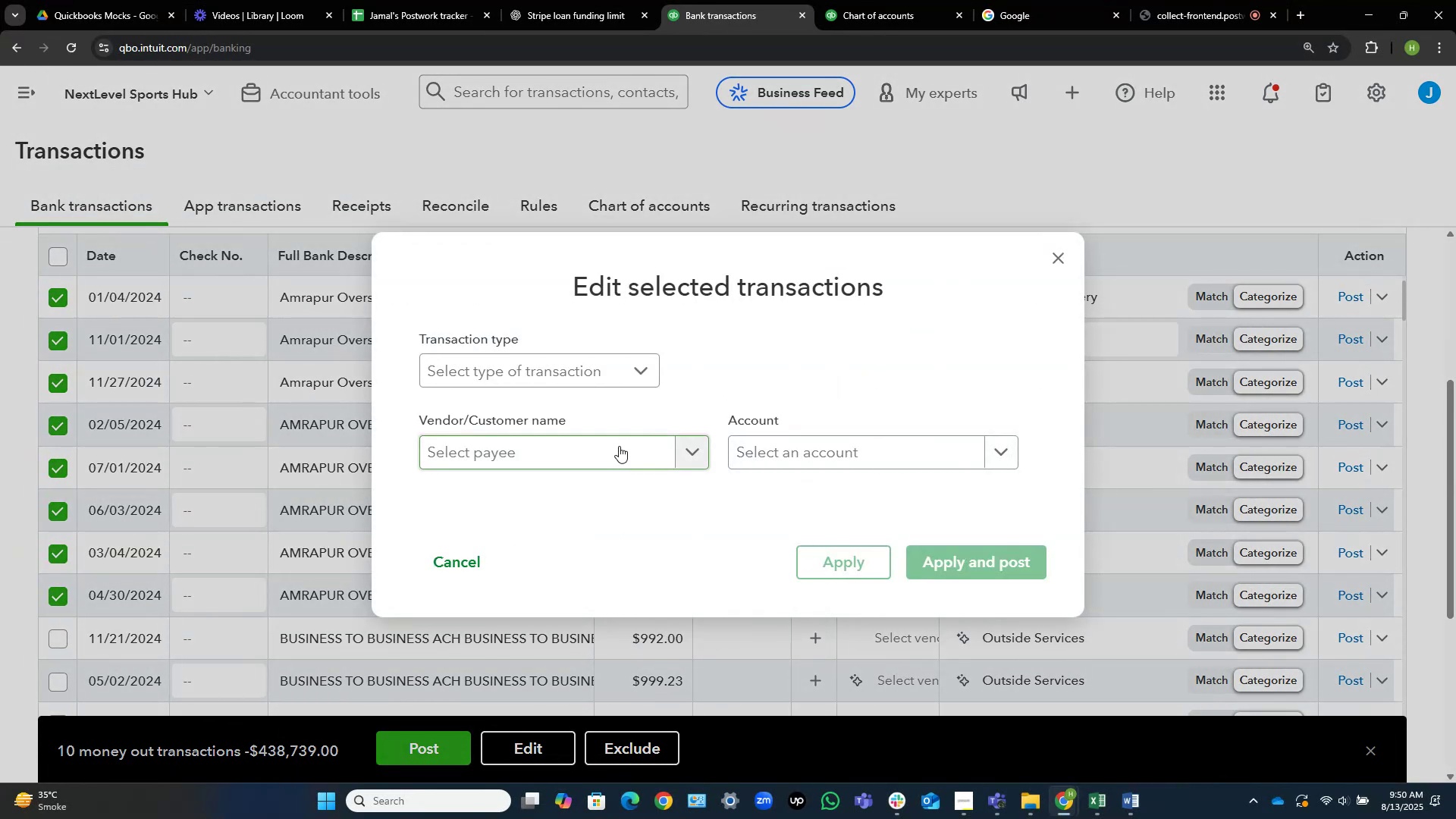 
left_click([607, 448])
 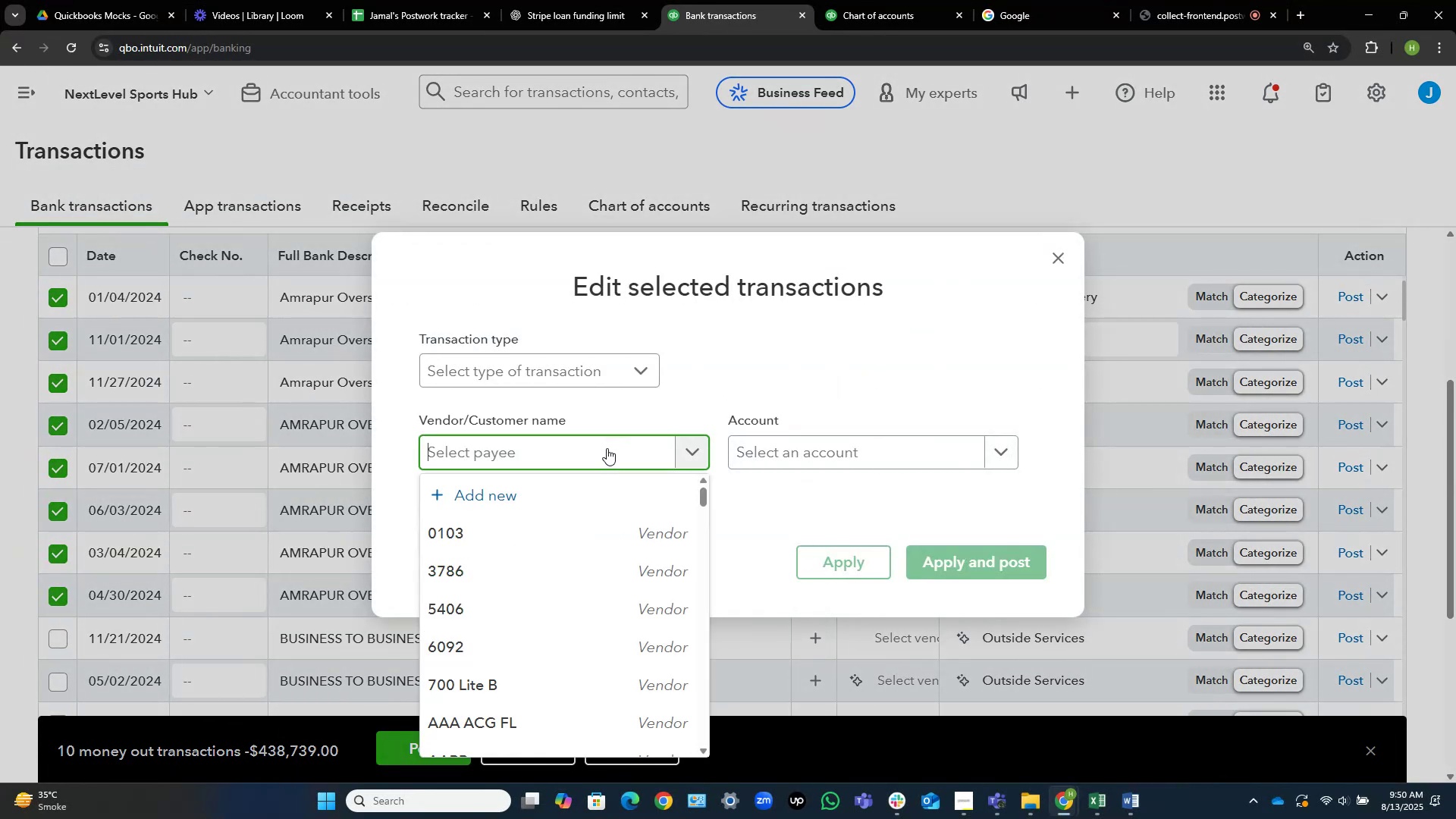 
type(rnt)
 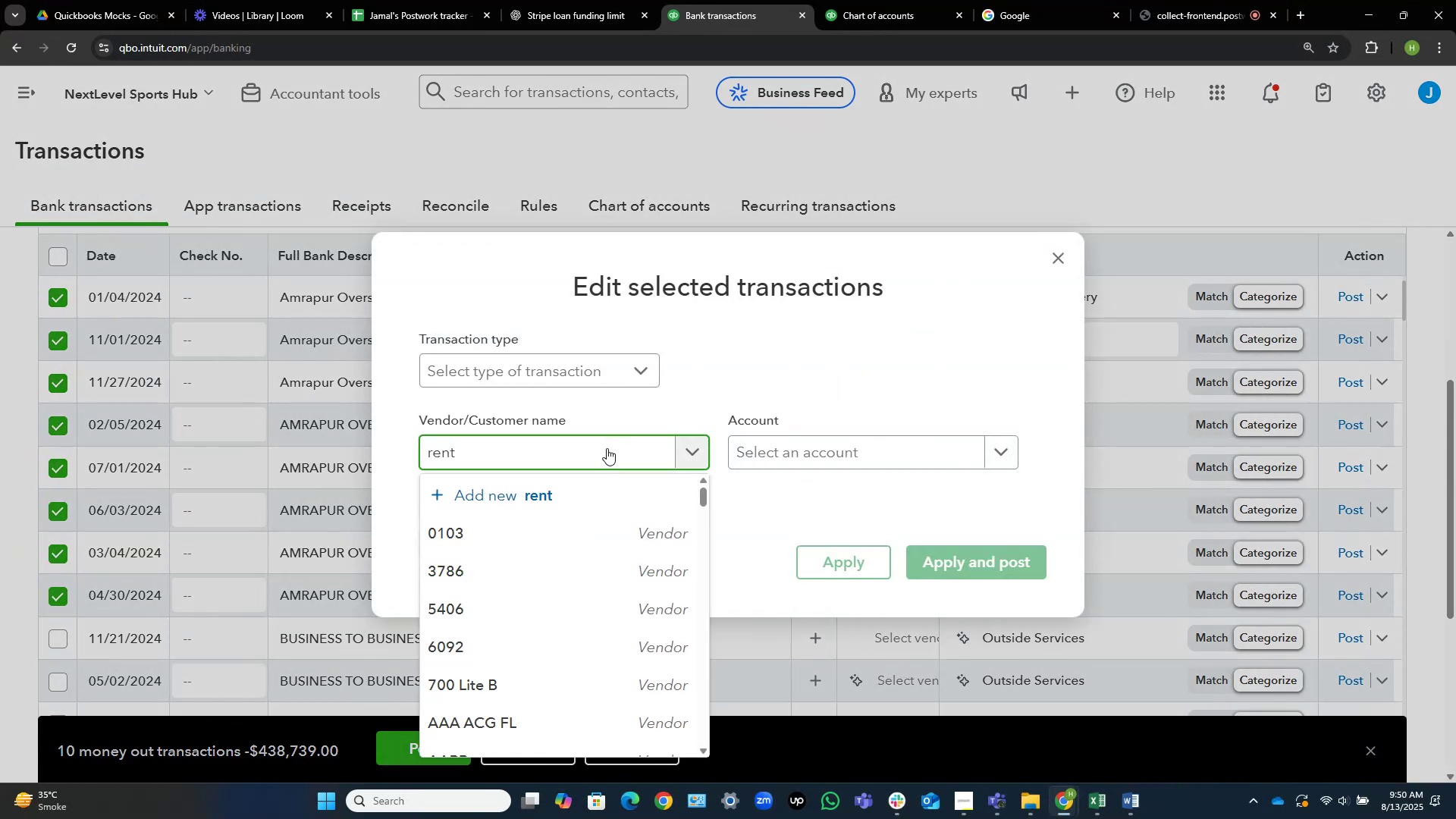 
hold_key(key=E, duration=0.31)
 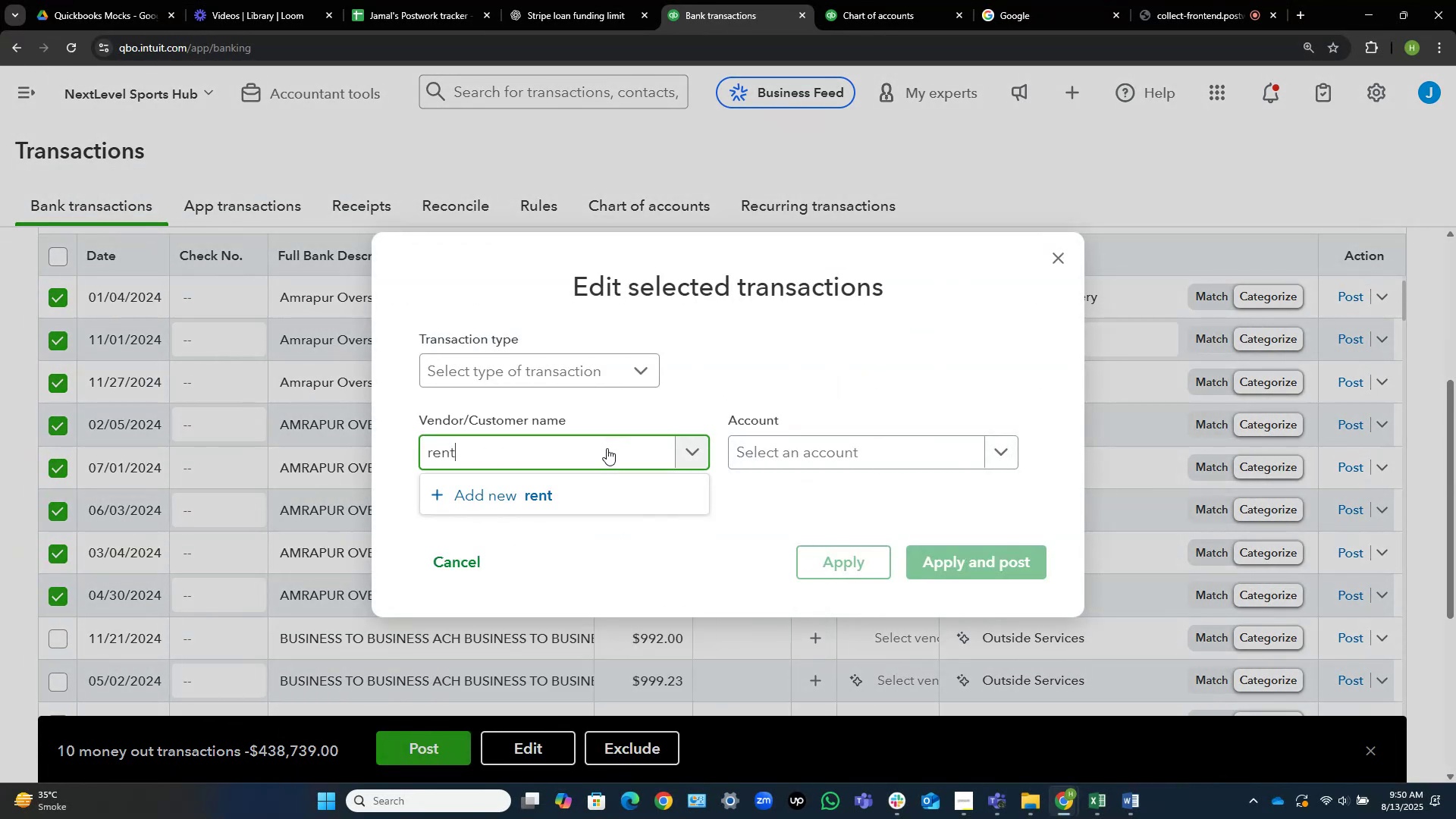 
hold_key(key=Backspace, duration=0.78)
 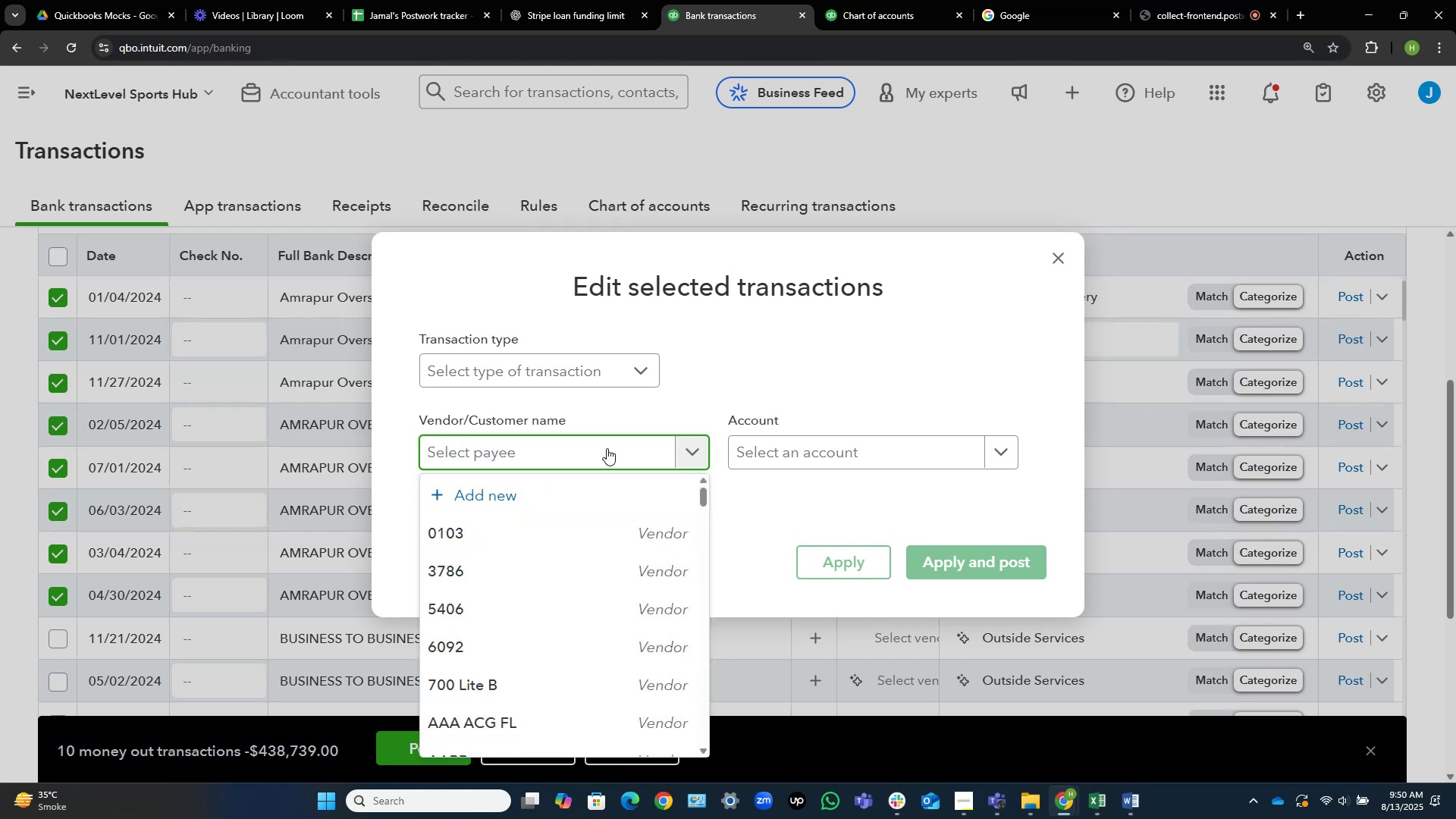 
key(Control+V)
 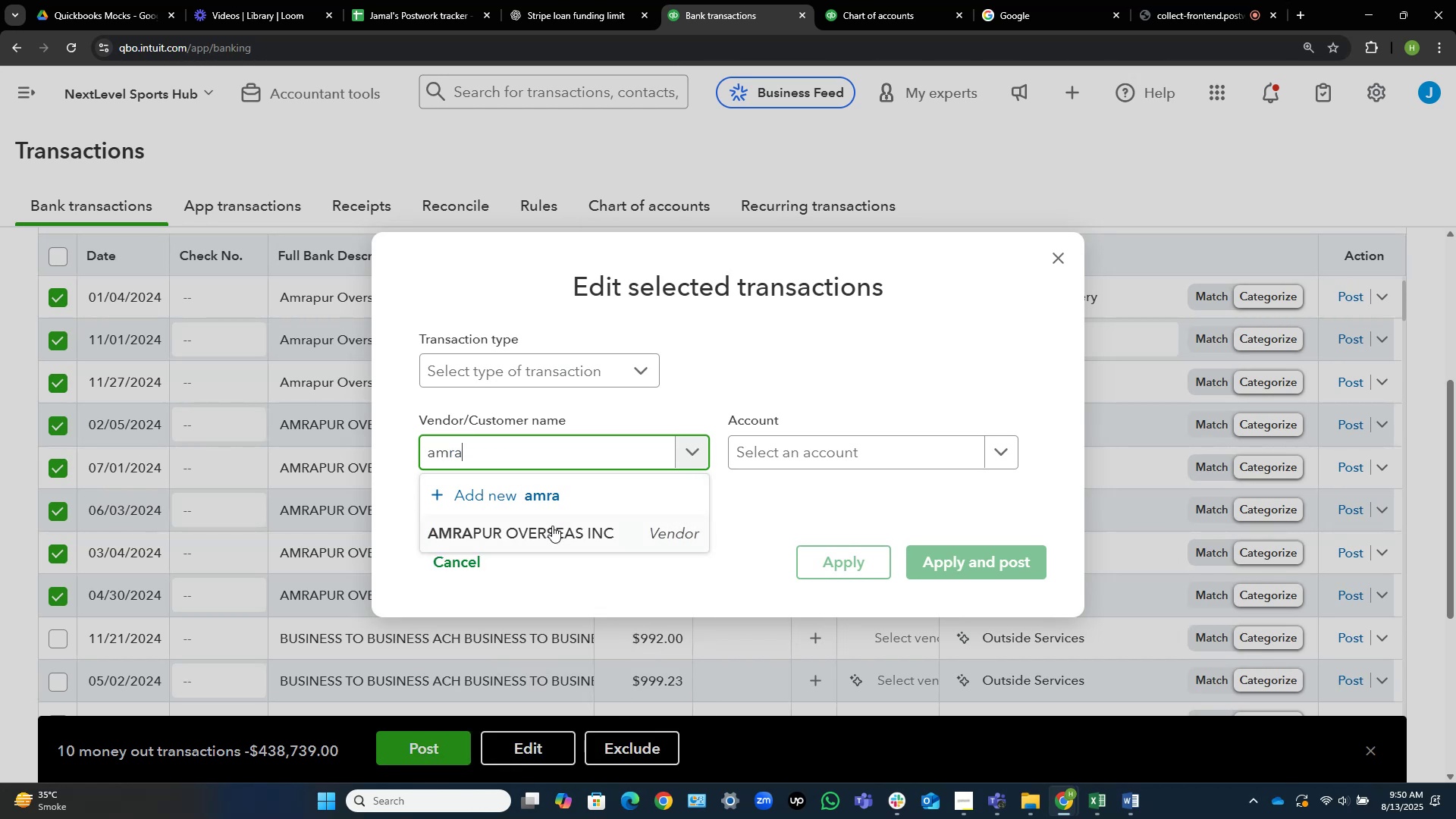 
left_click([551, 531])
 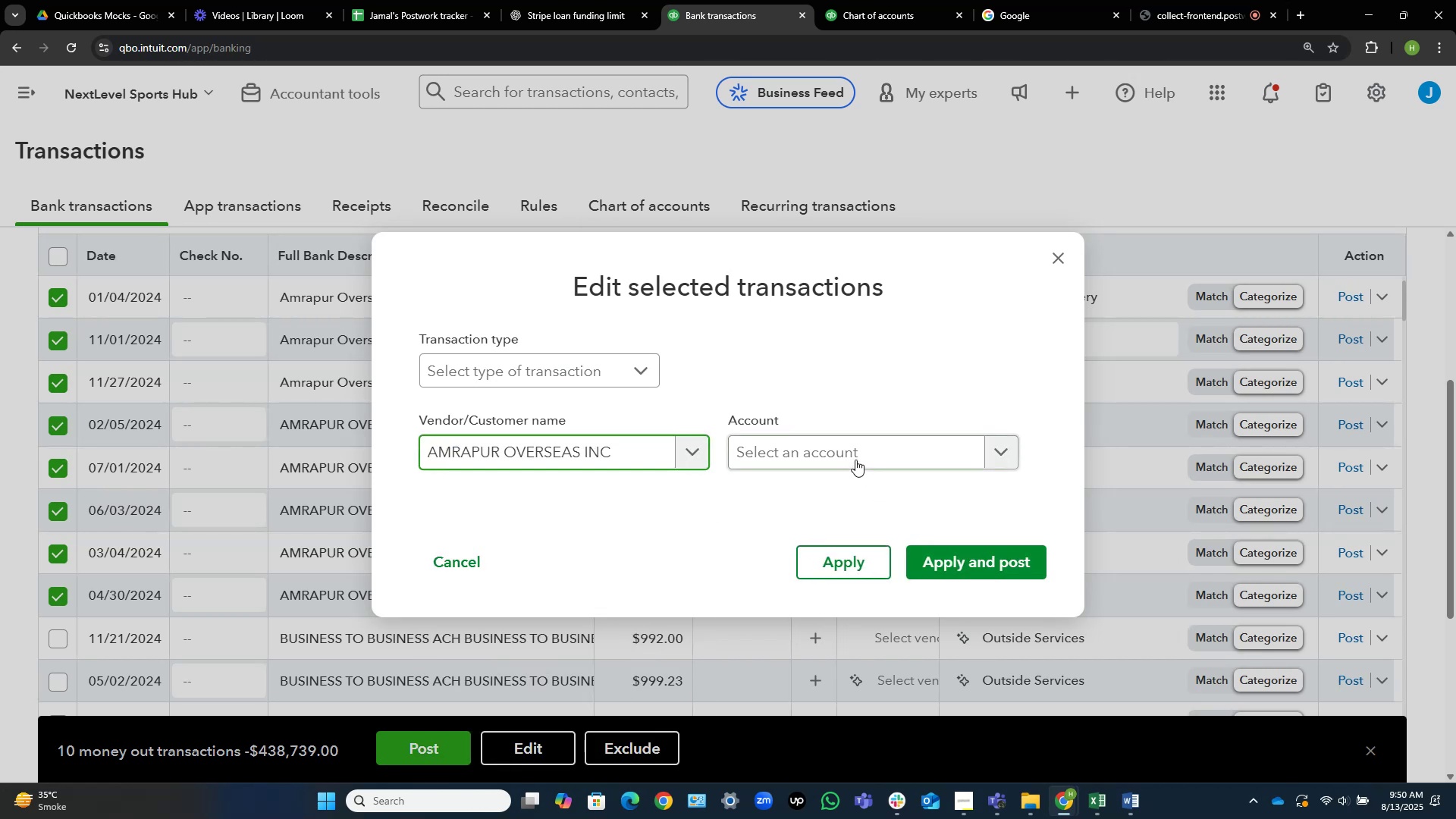 
left_click([855, 458])
 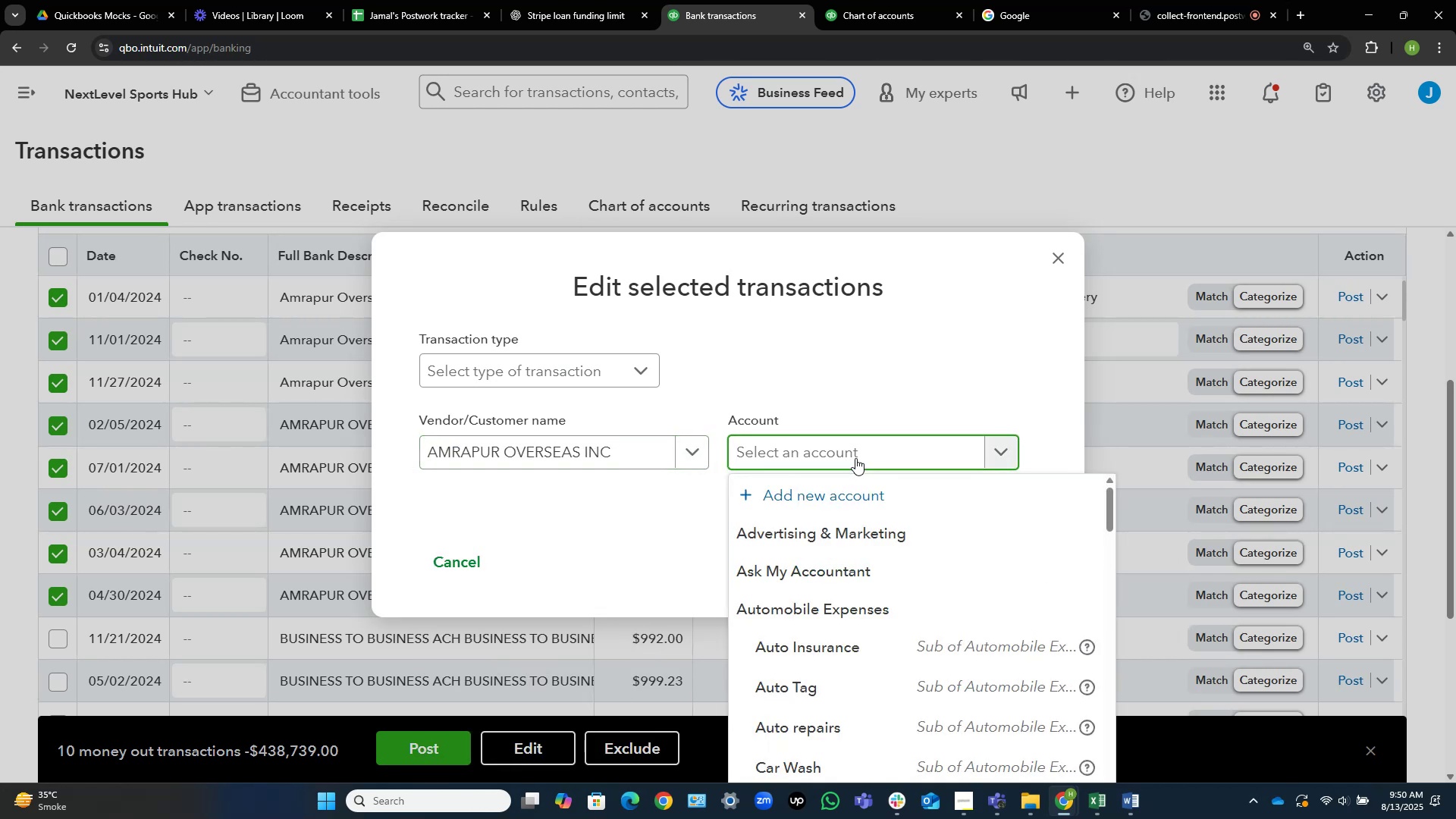 
wait(8.72)
 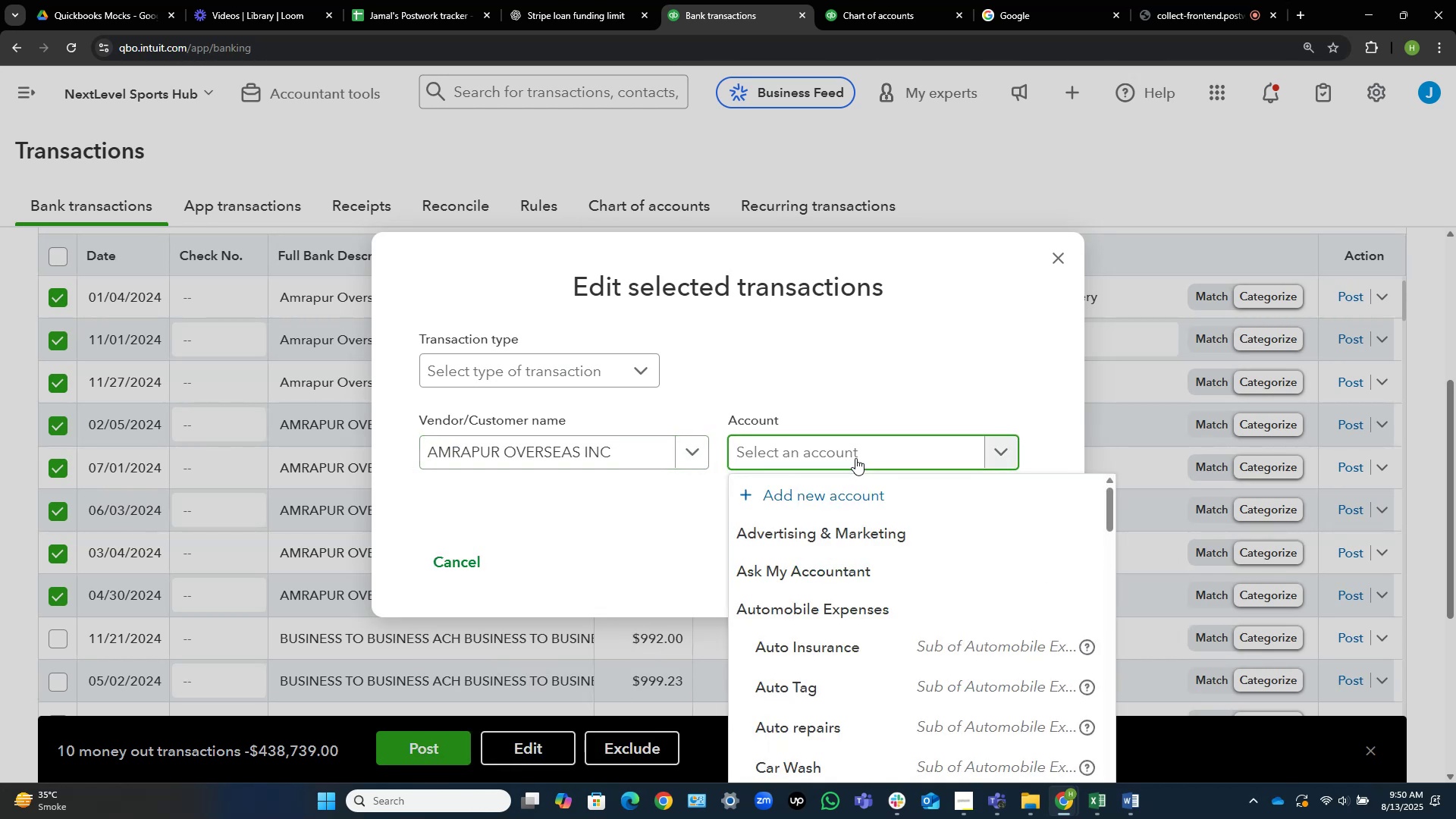 
type(ret)
 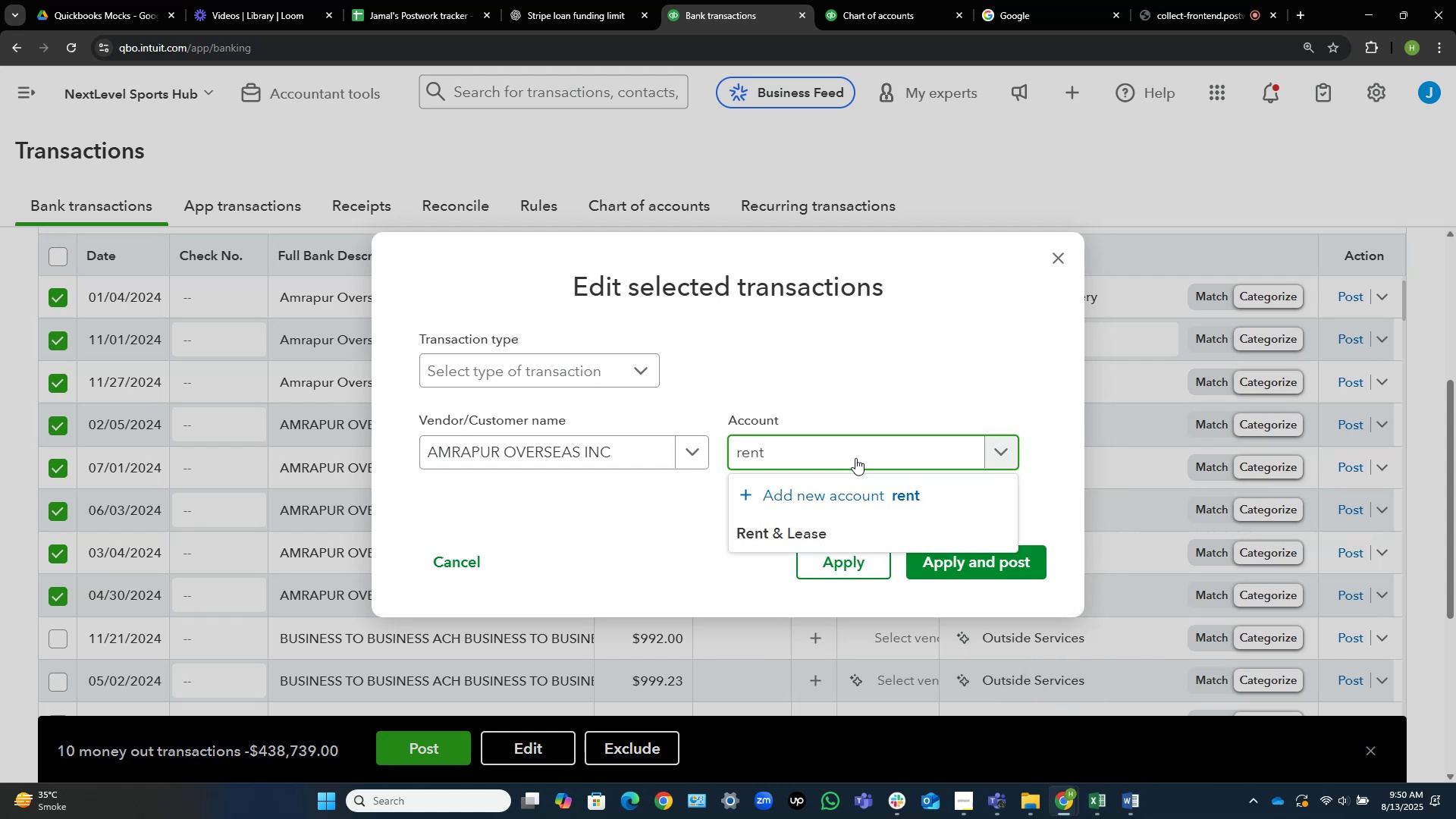 
hold_key(key=N, duration=0.3)
 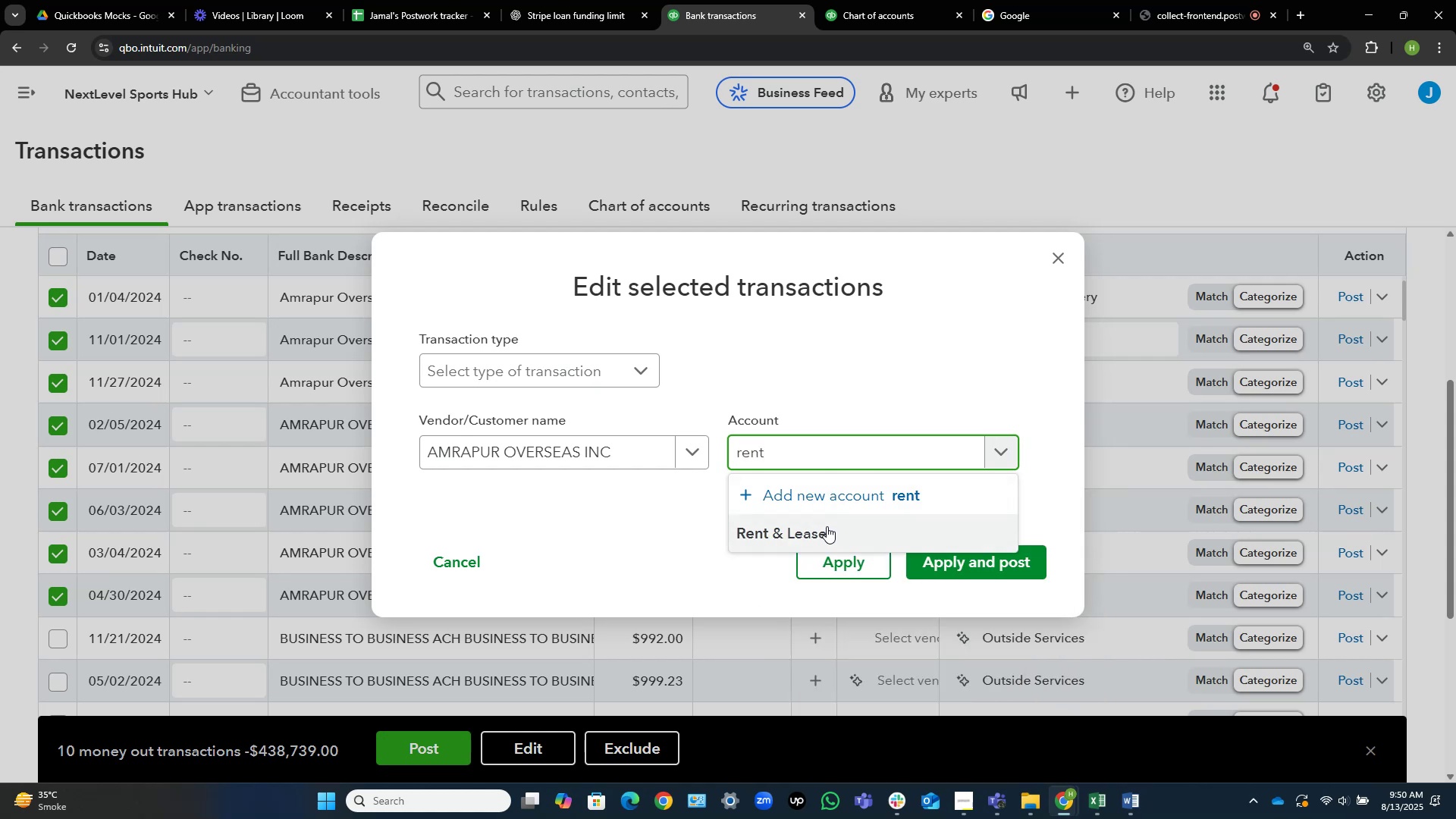 
left_click([827, 526])
 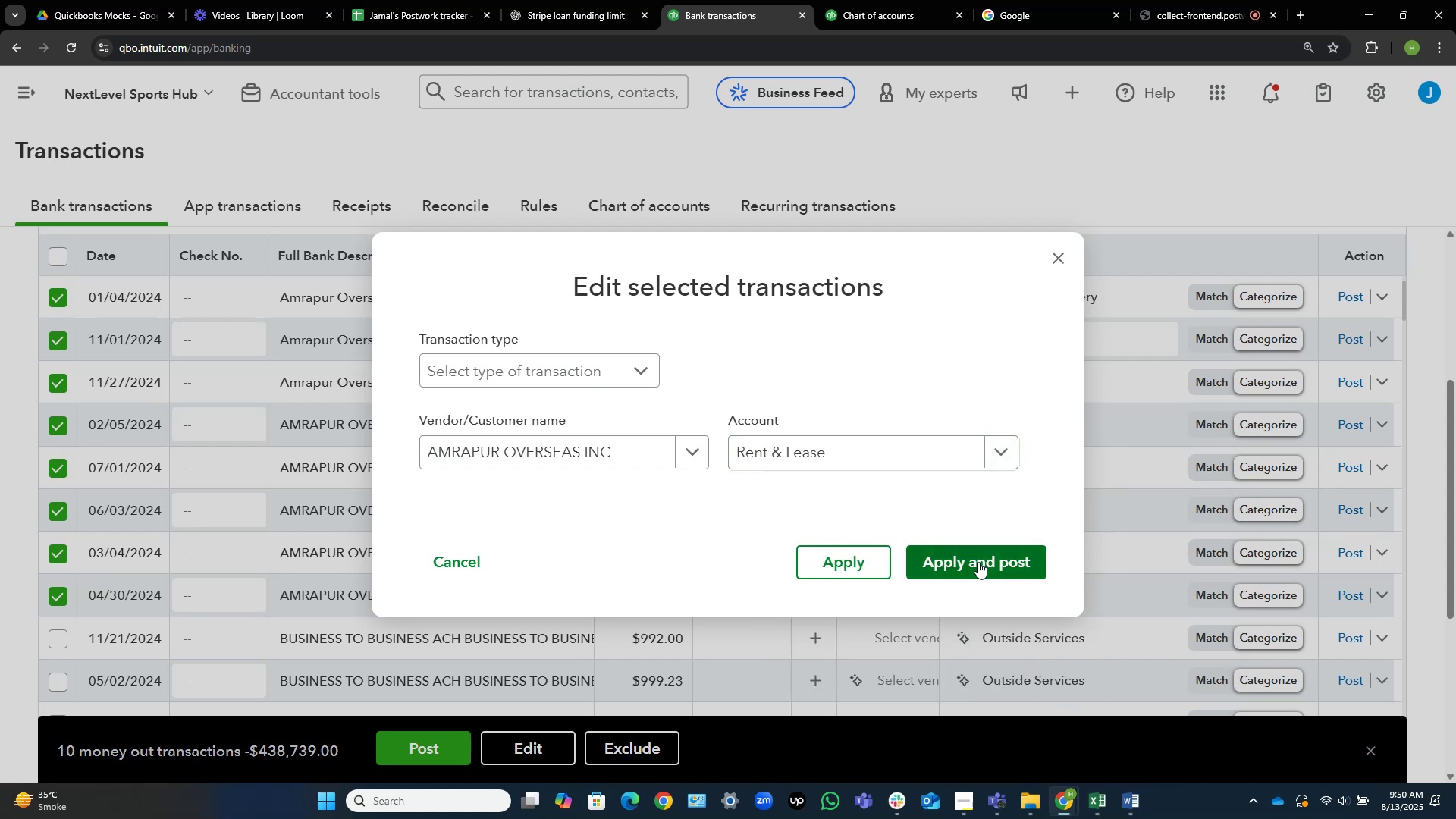 
left_click([978, 562])
 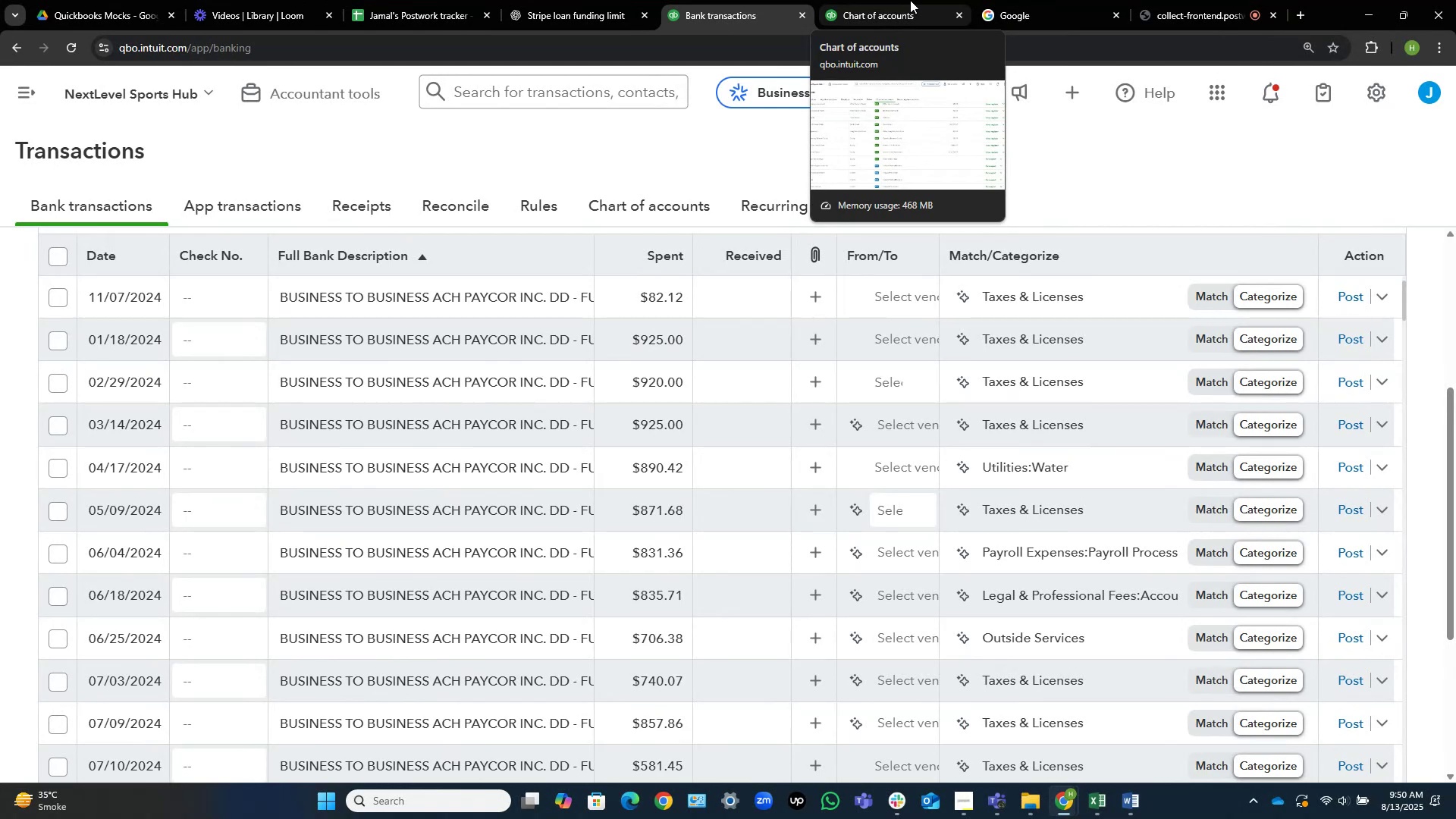 
wait(17.27)
 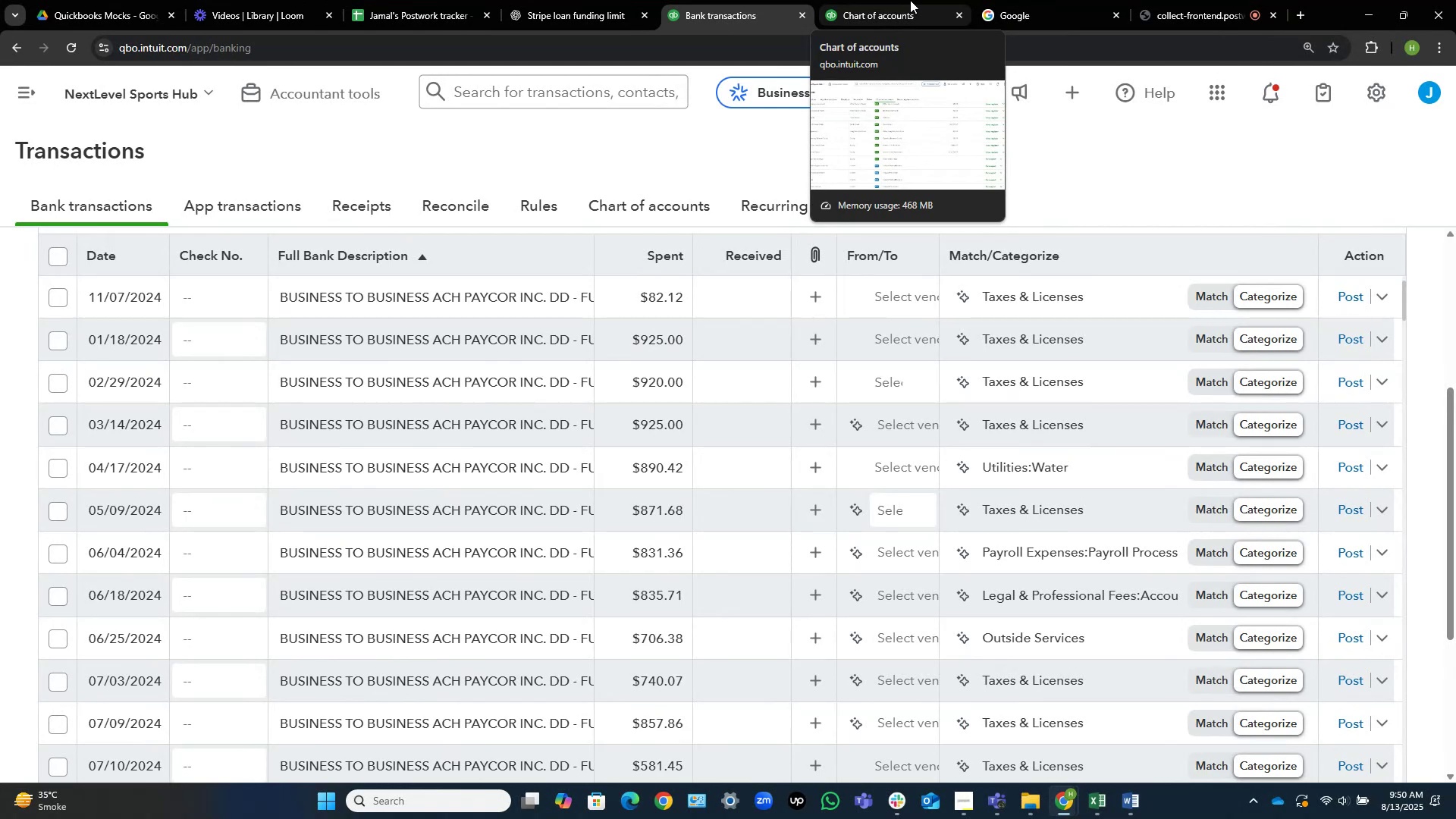 
left_click([910, 0])
 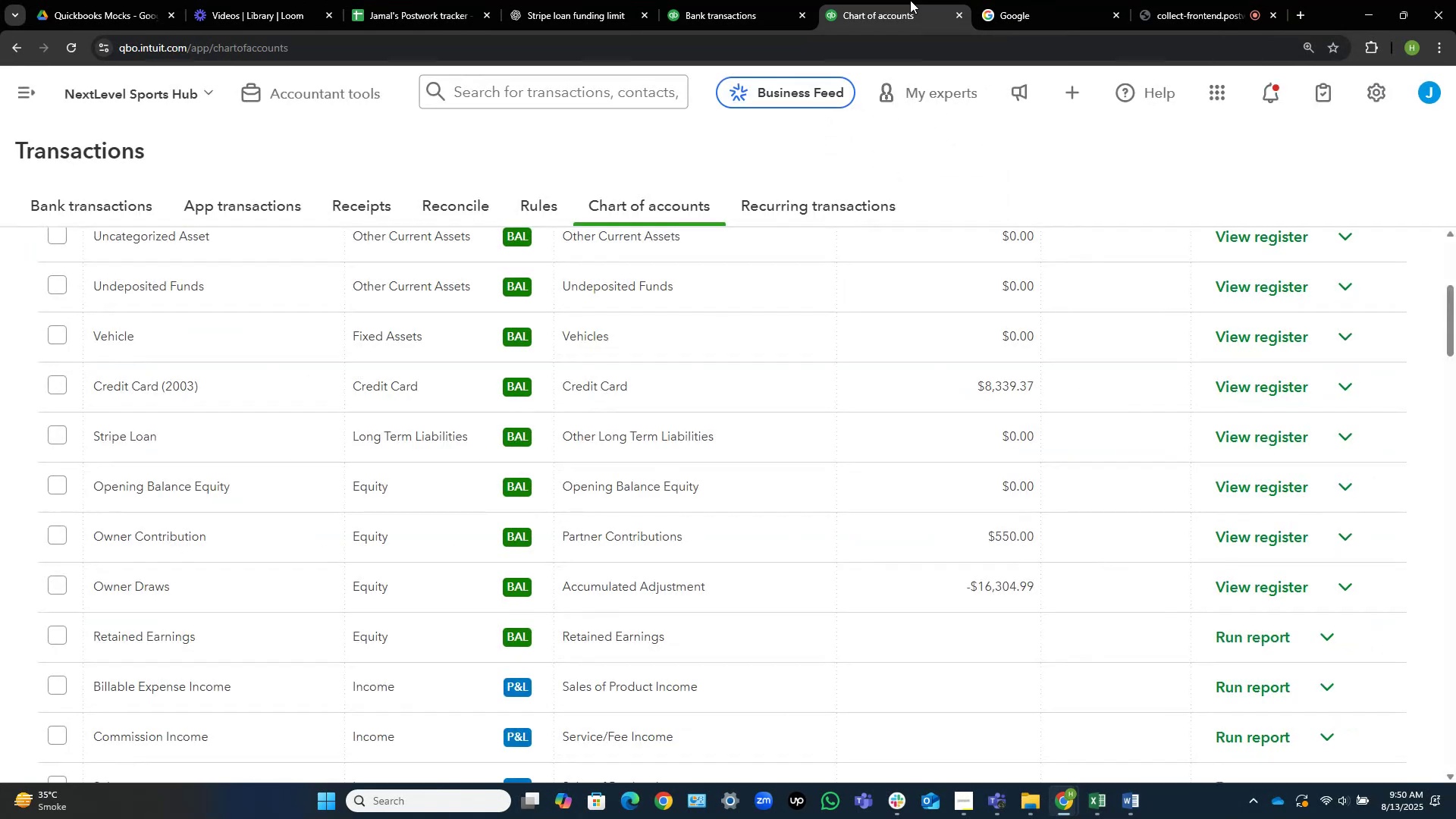 
mouse_move([1025, 0])
 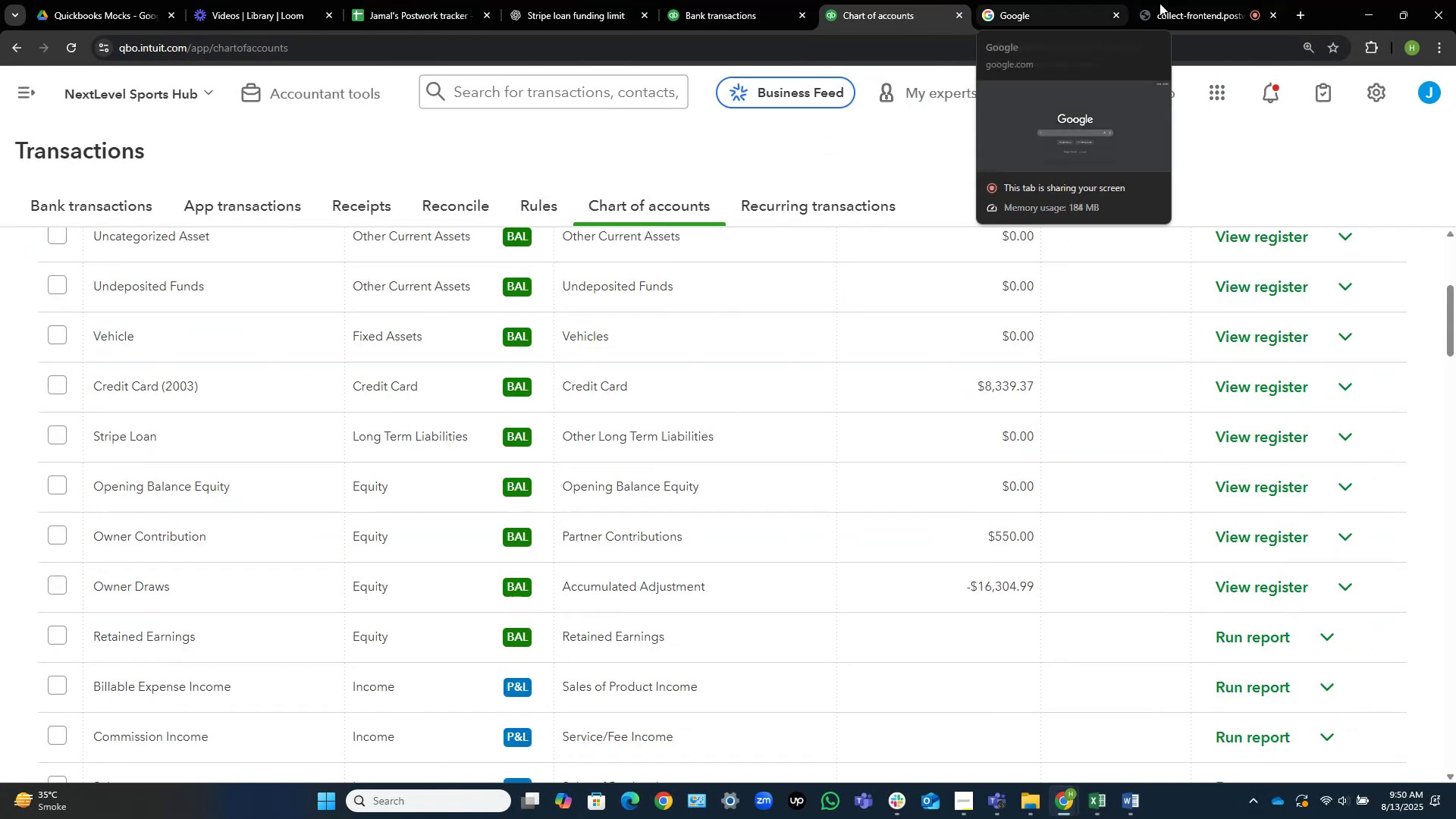 
left_click([1217, 0])
 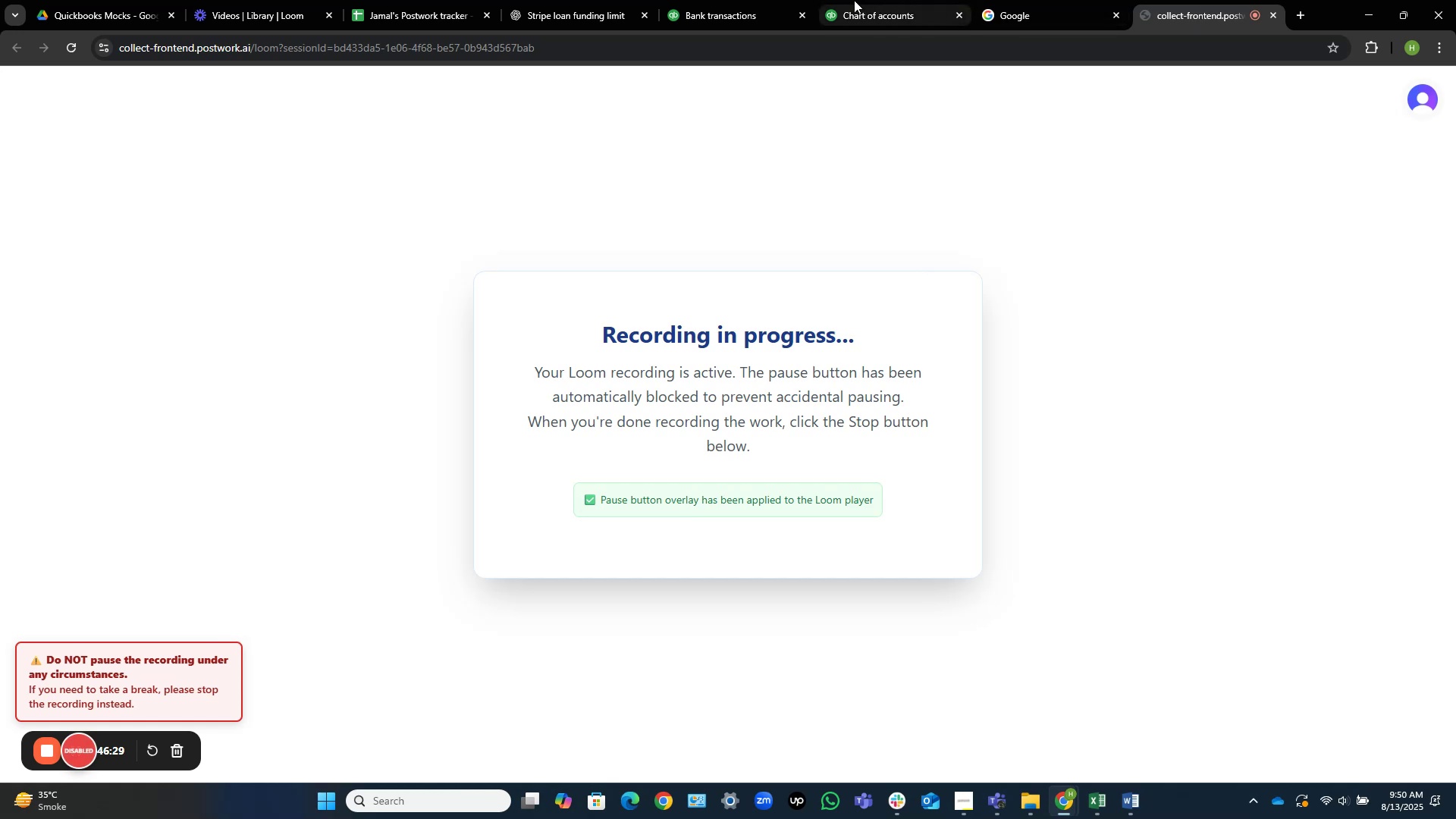 
left_click([730, 0])
 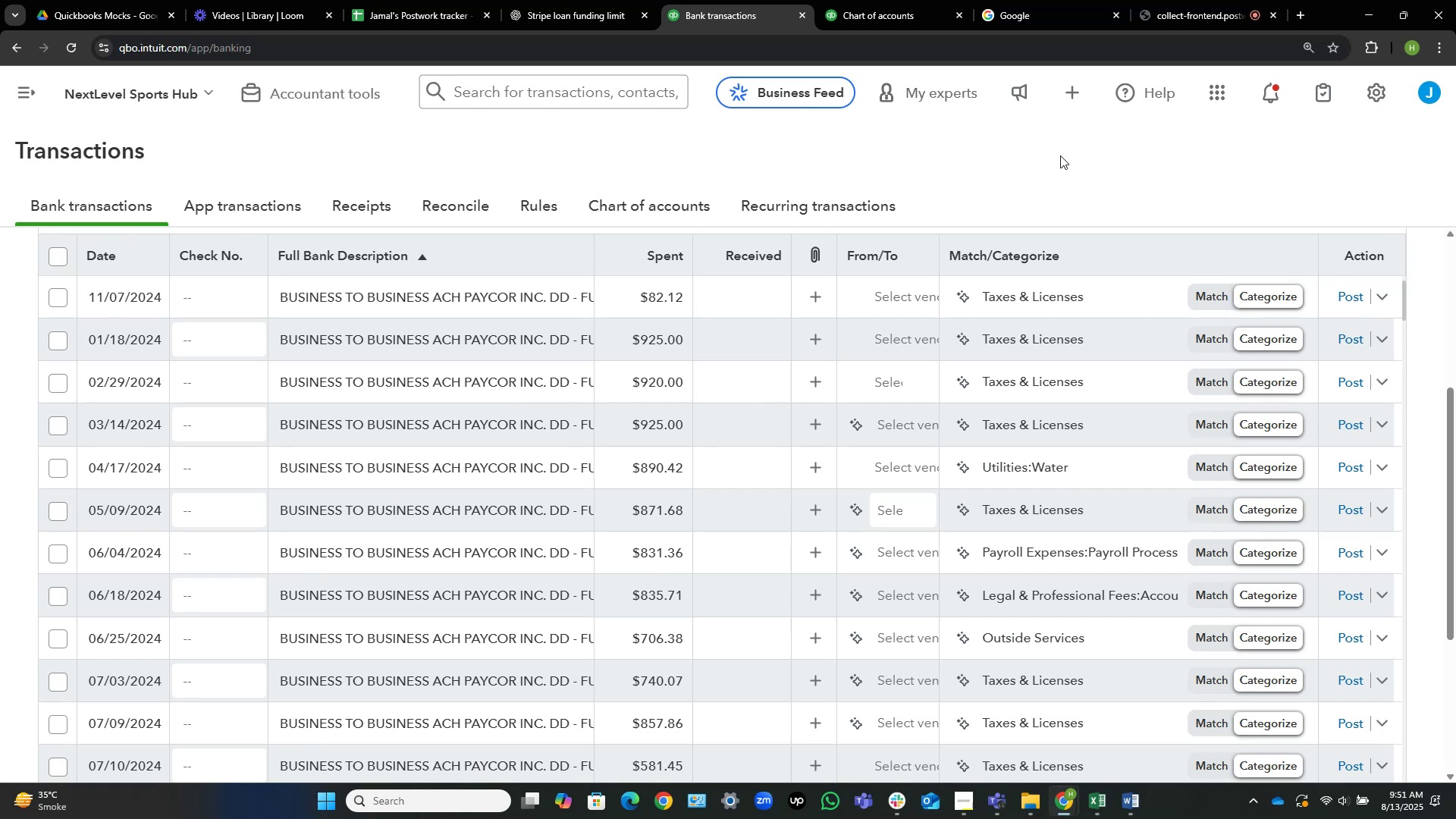 
wait(25.74)
 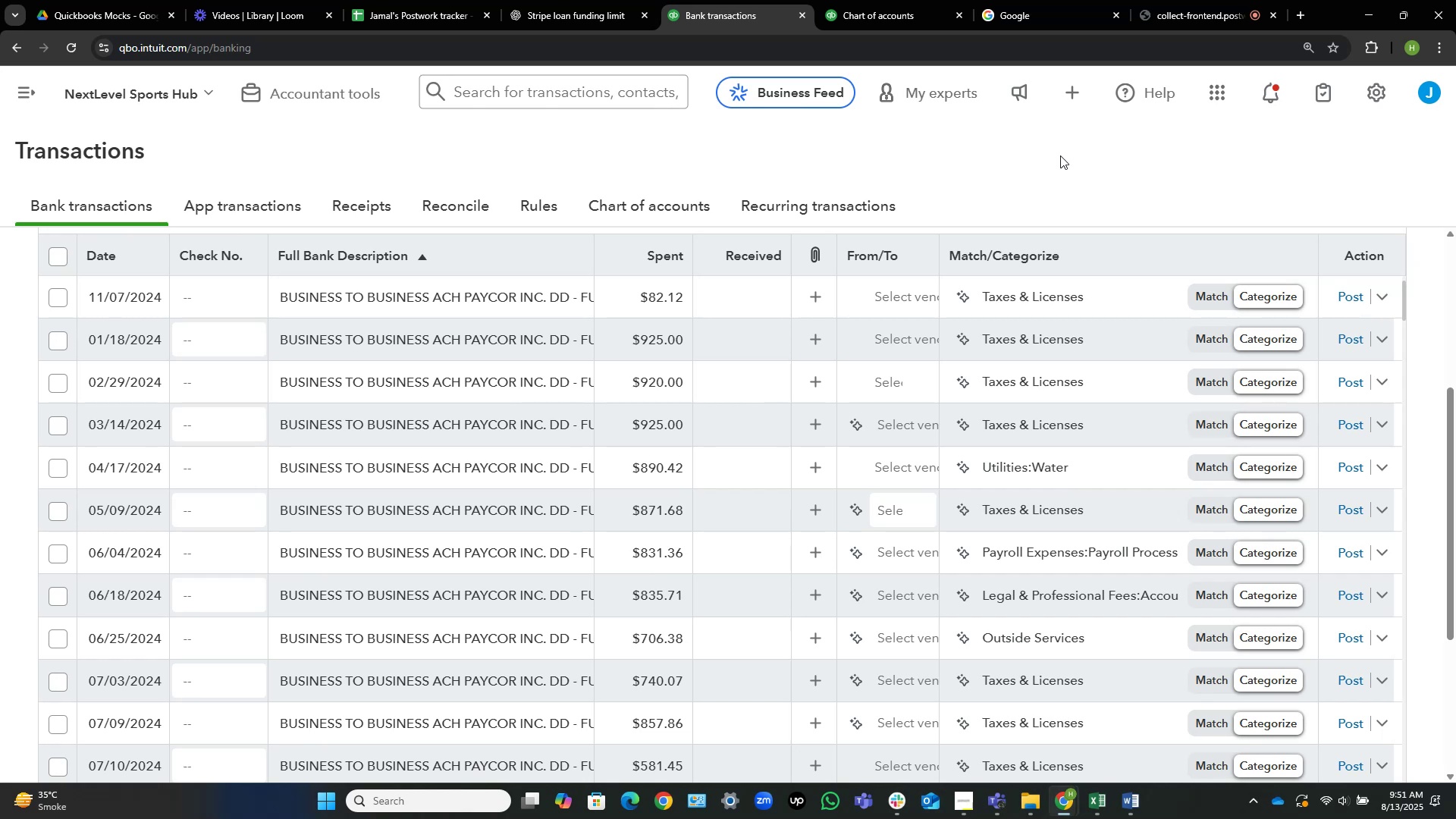 
left_click([883, 297])
 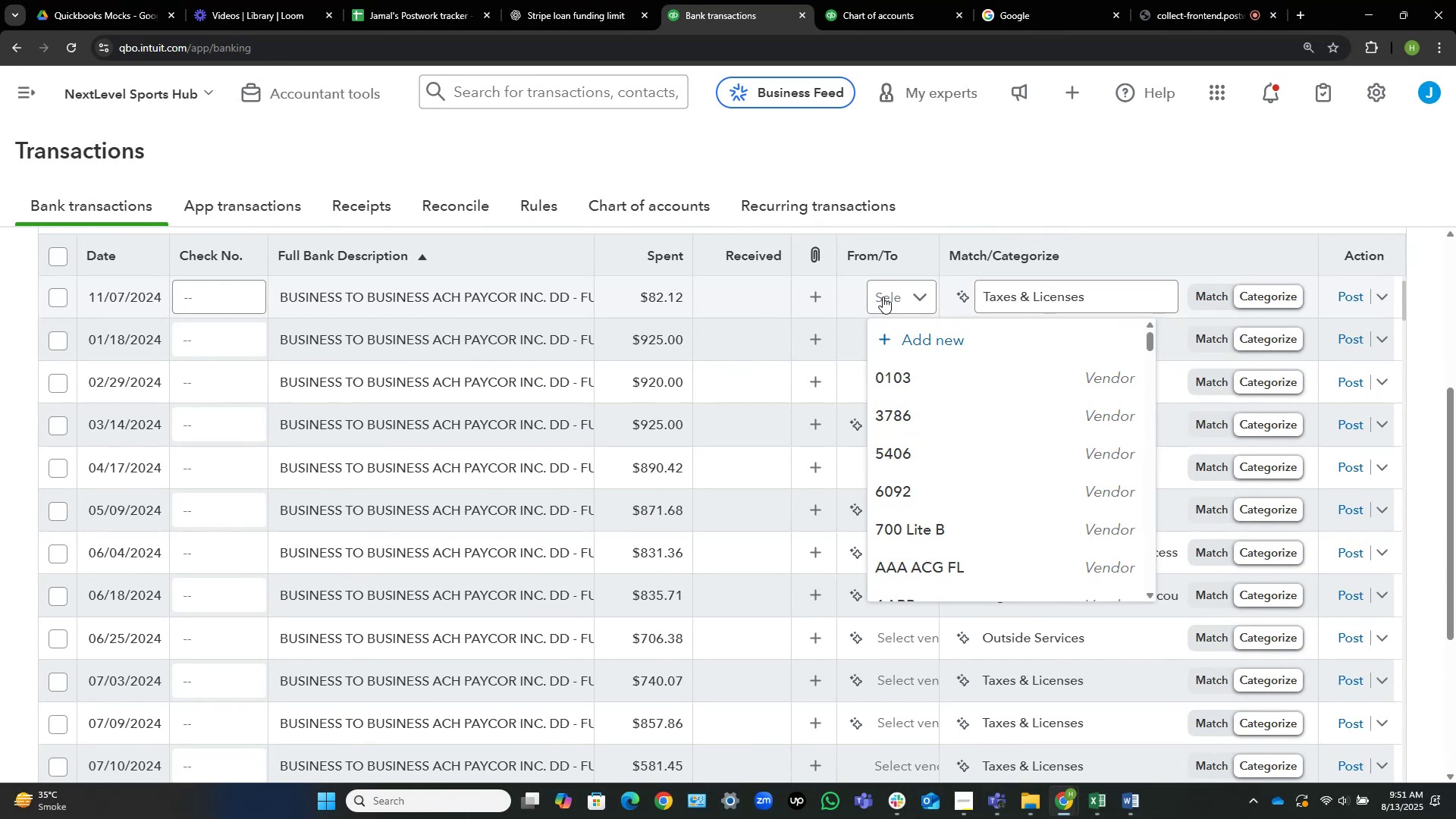 
wait(8.98)
 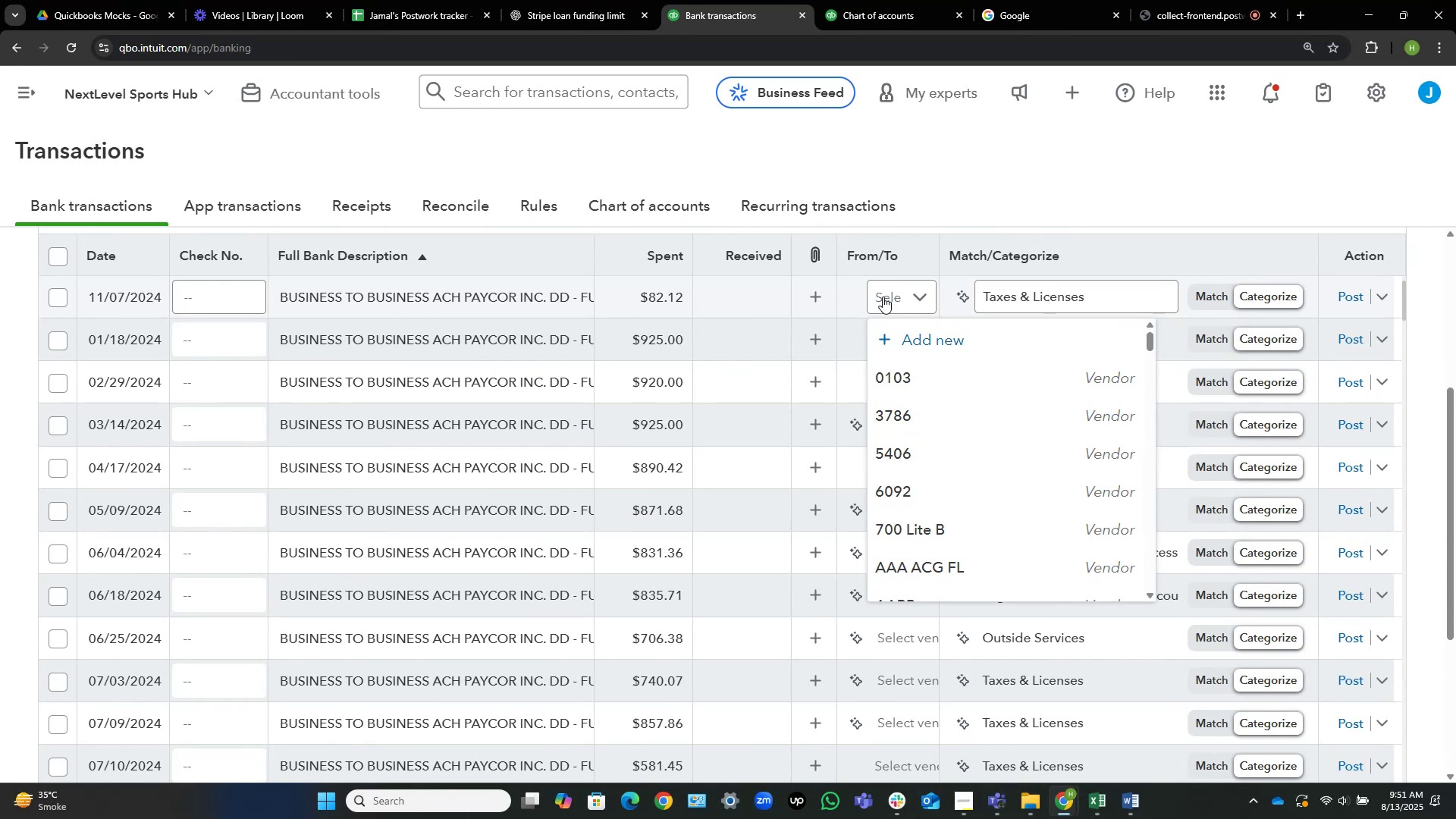 
left_click([897, 423])
 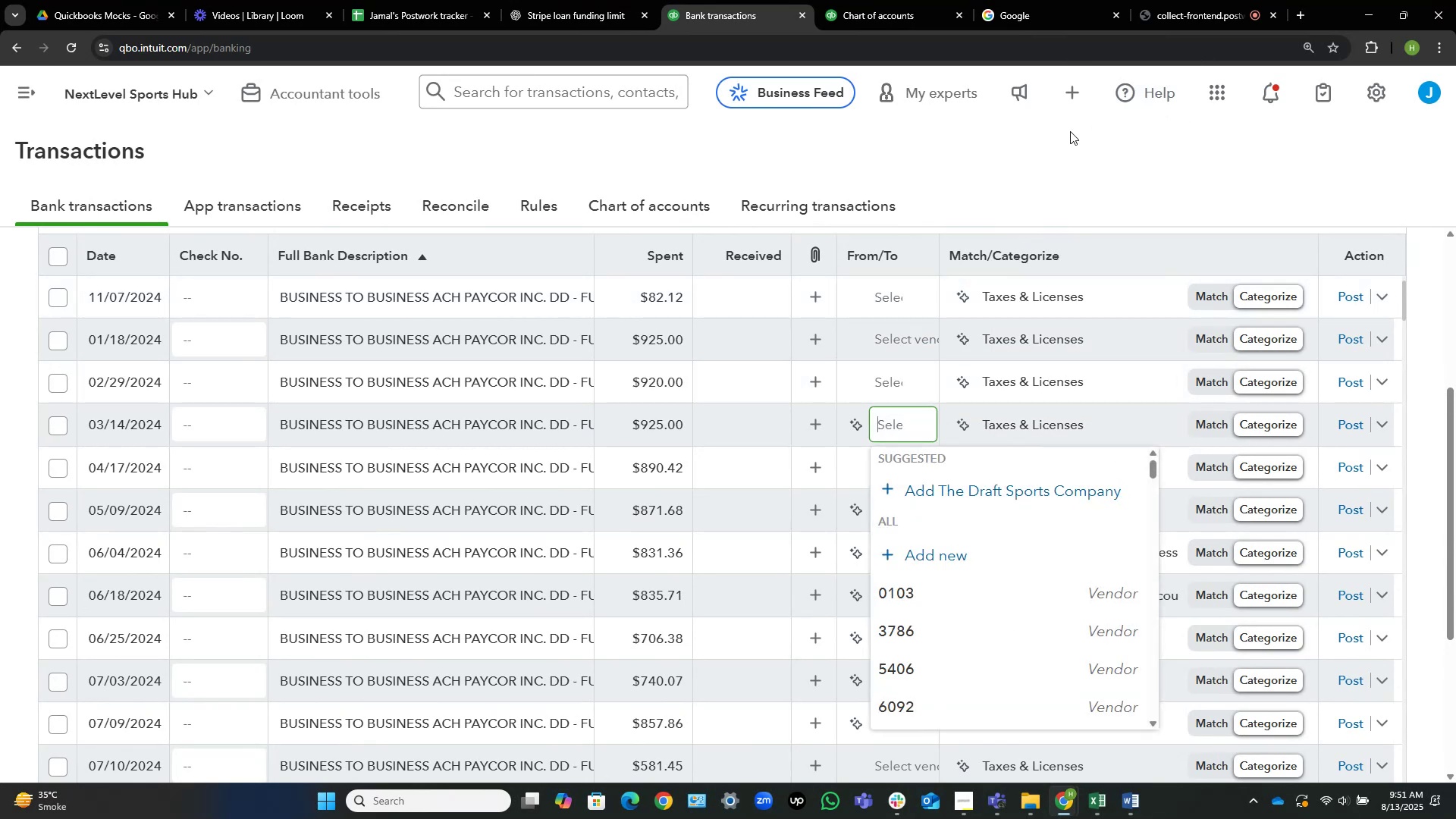 
left_click([1038, 163])
 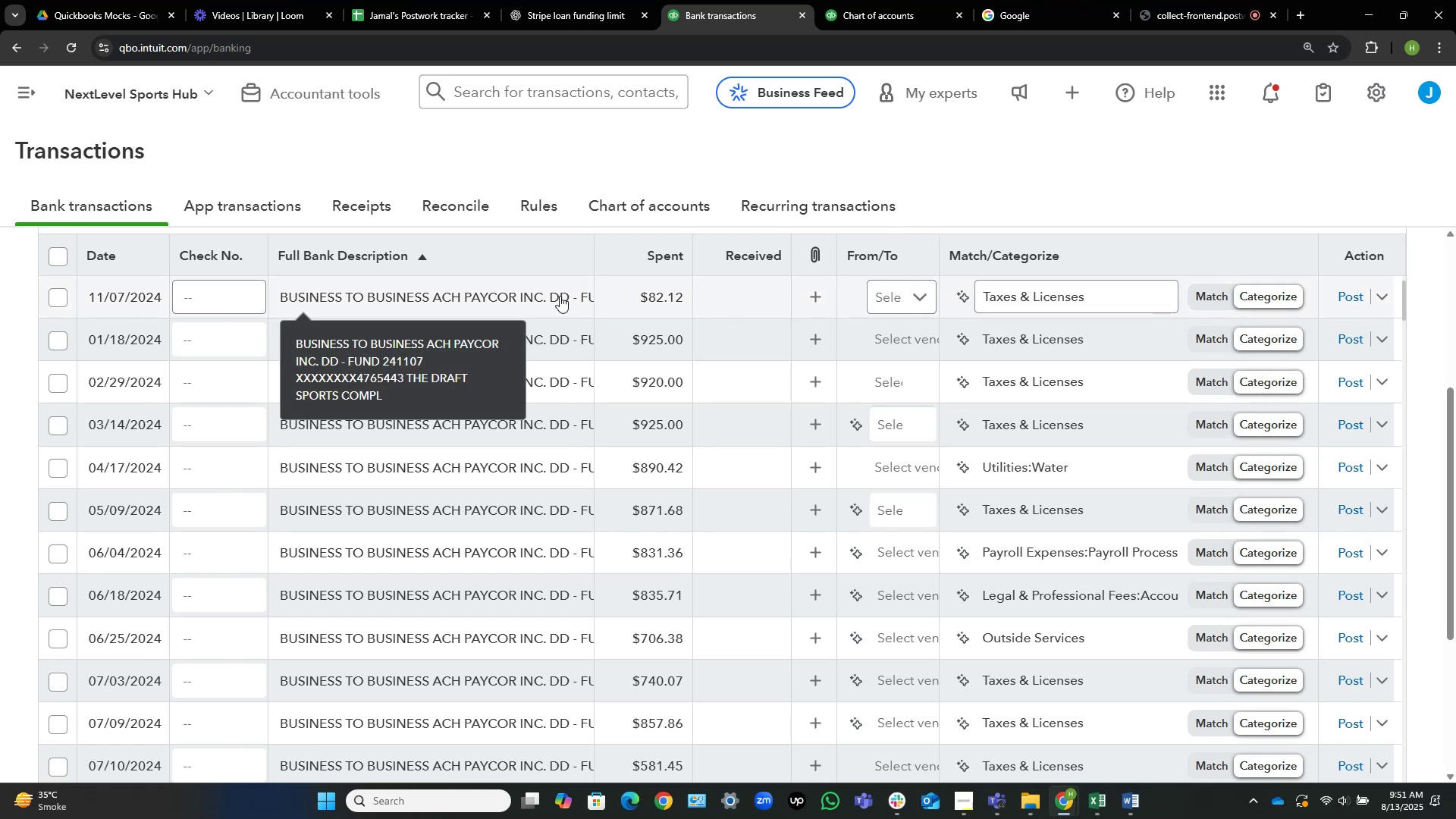 
wait(7.54)
 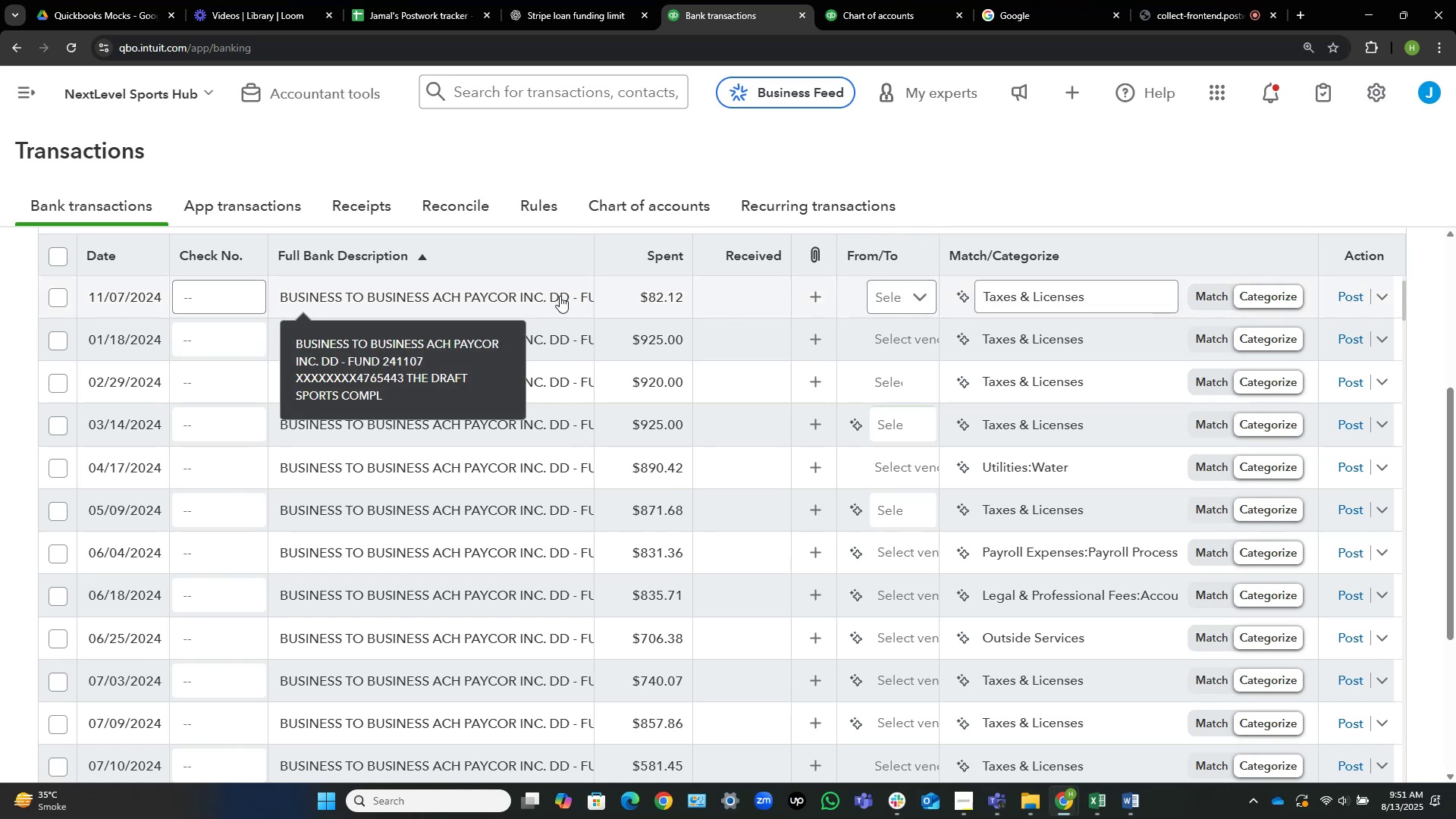 
left_click([560, 296])
 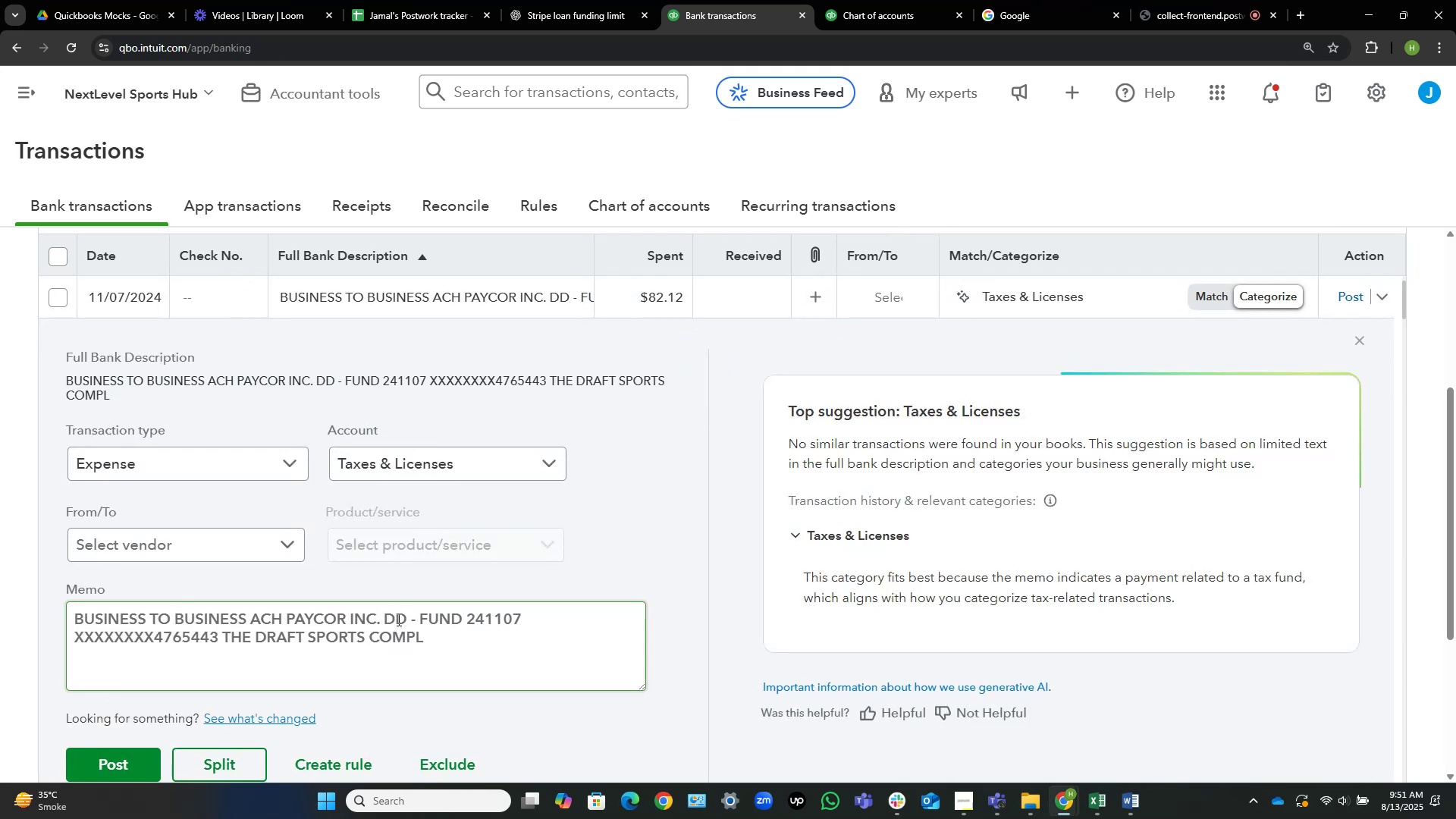 
left_click_drag(start_coordinate=[404, 615], to_coordinate=[290, 605])
 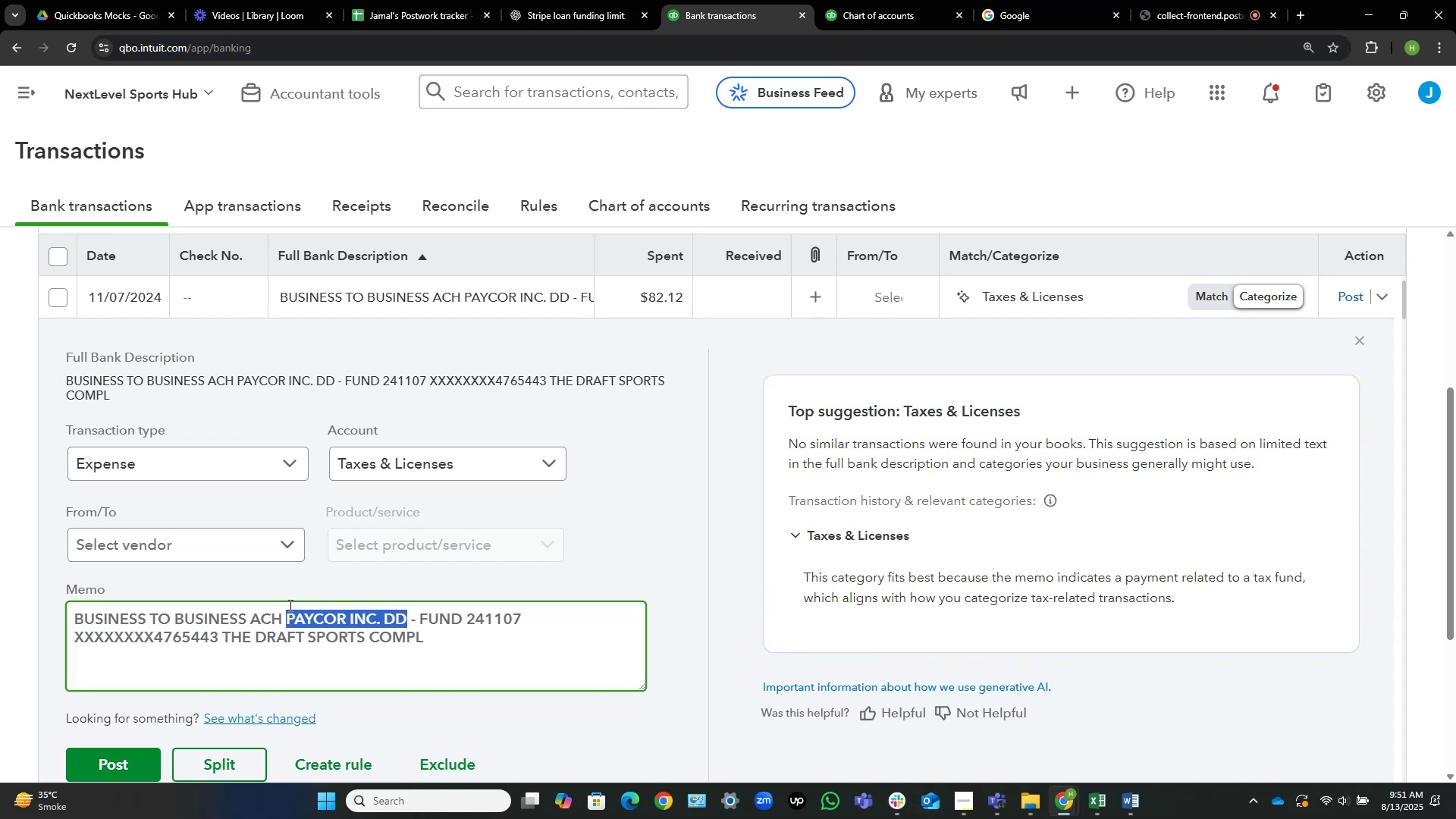 
key(Control+C)
 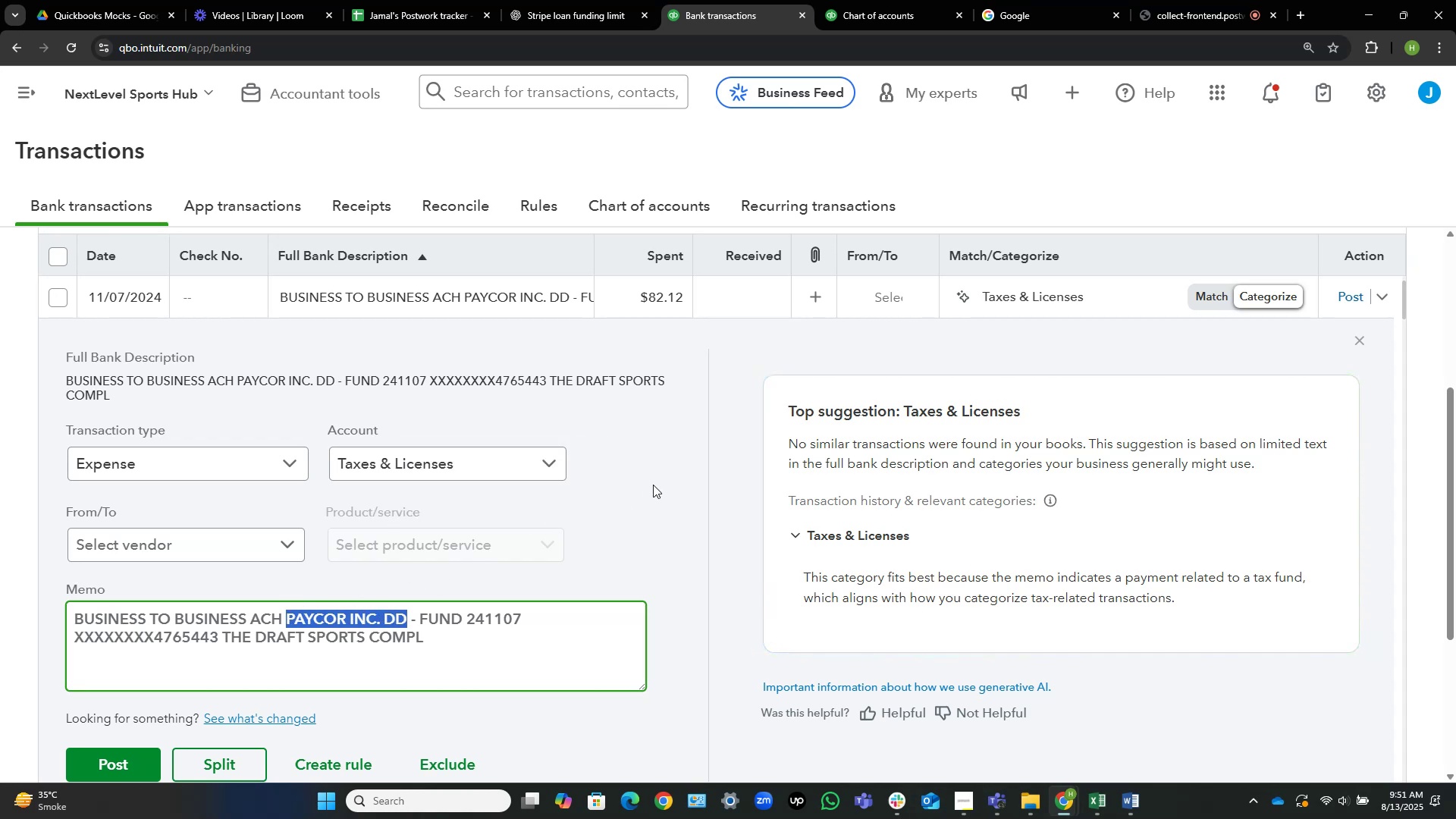 
key(Control+C)
 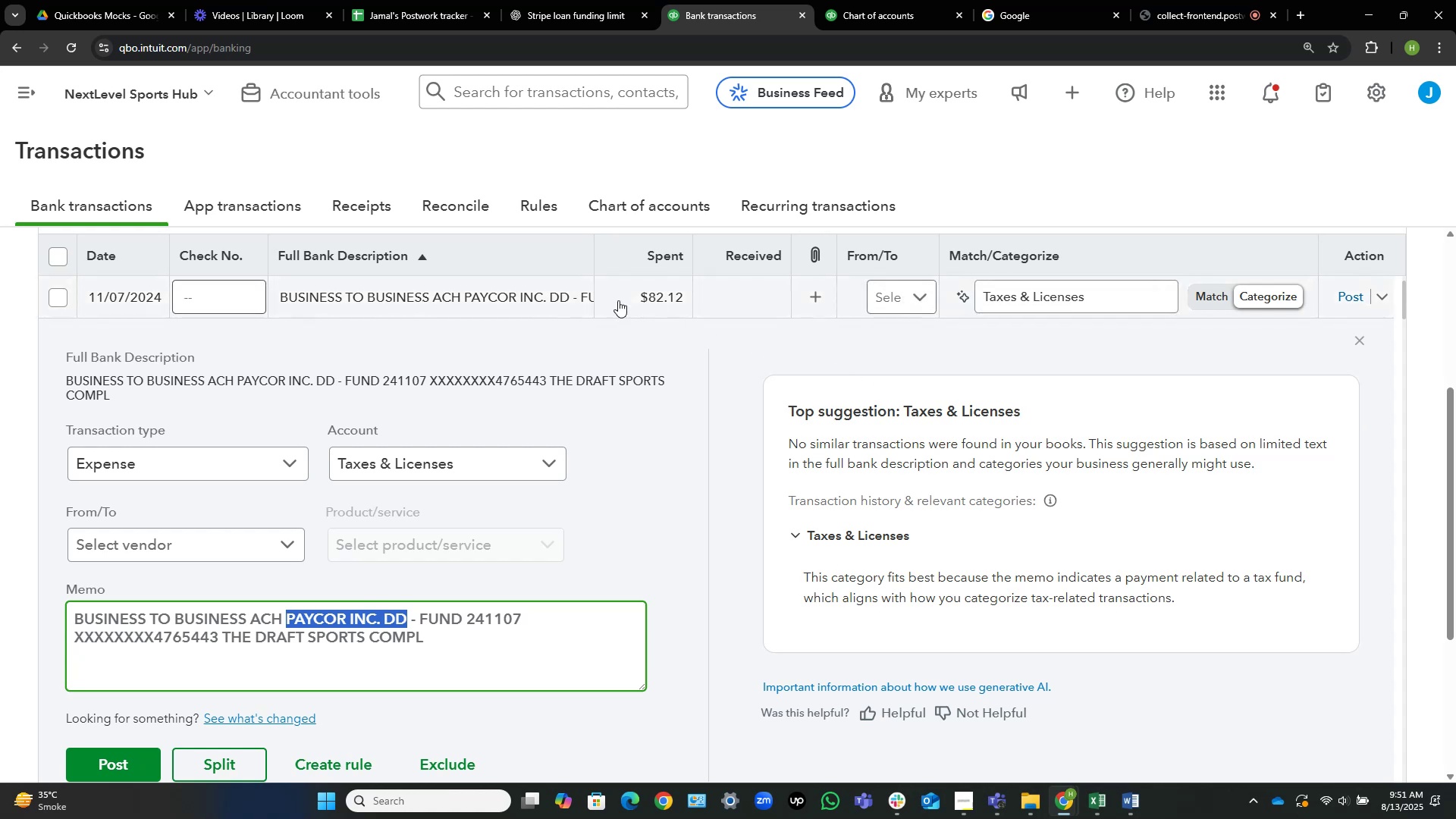 
left_click([543, 291])
 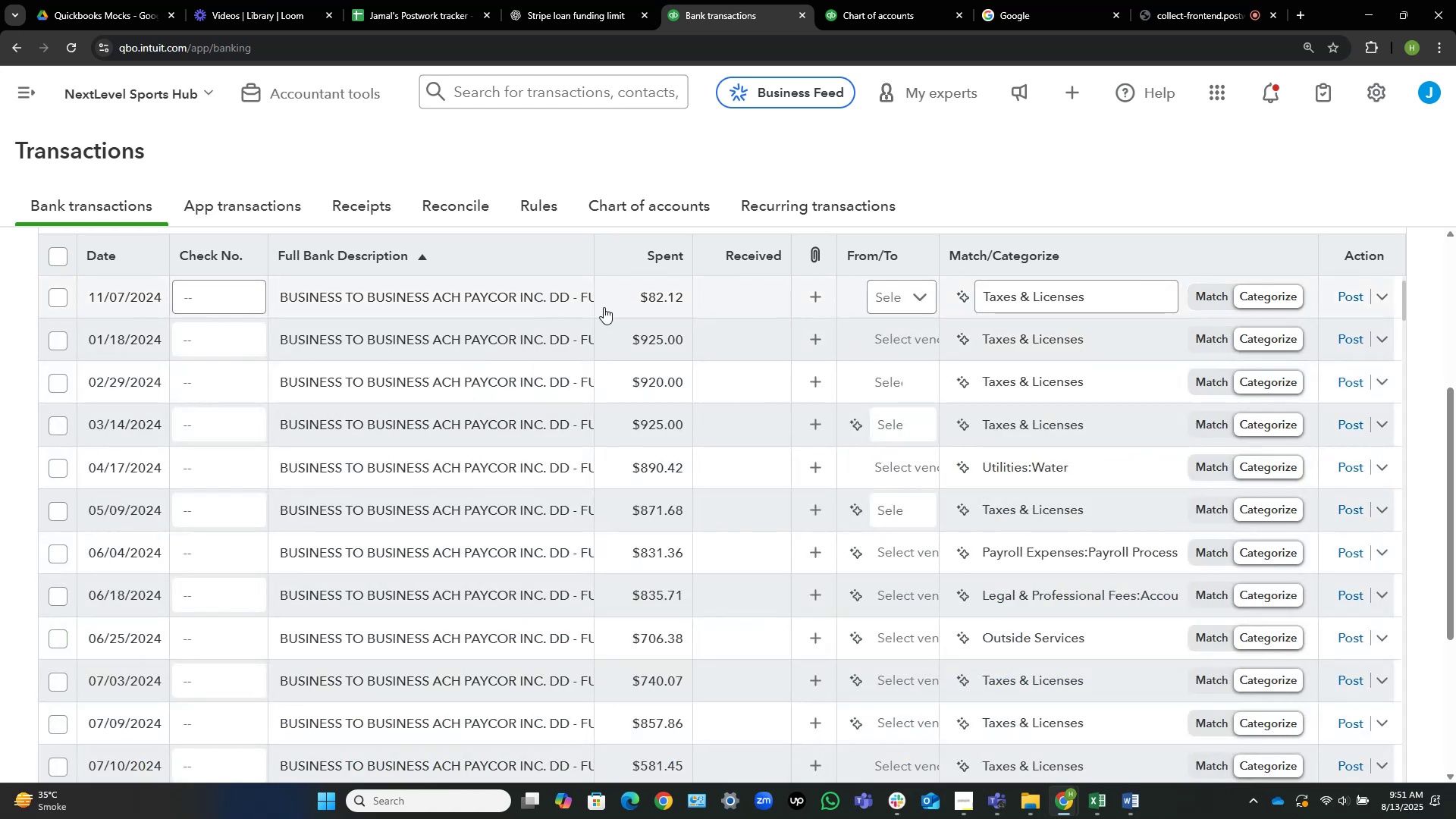 
scroll: coordinate [594, 337], scroll_direction: down, amount: 3.0
 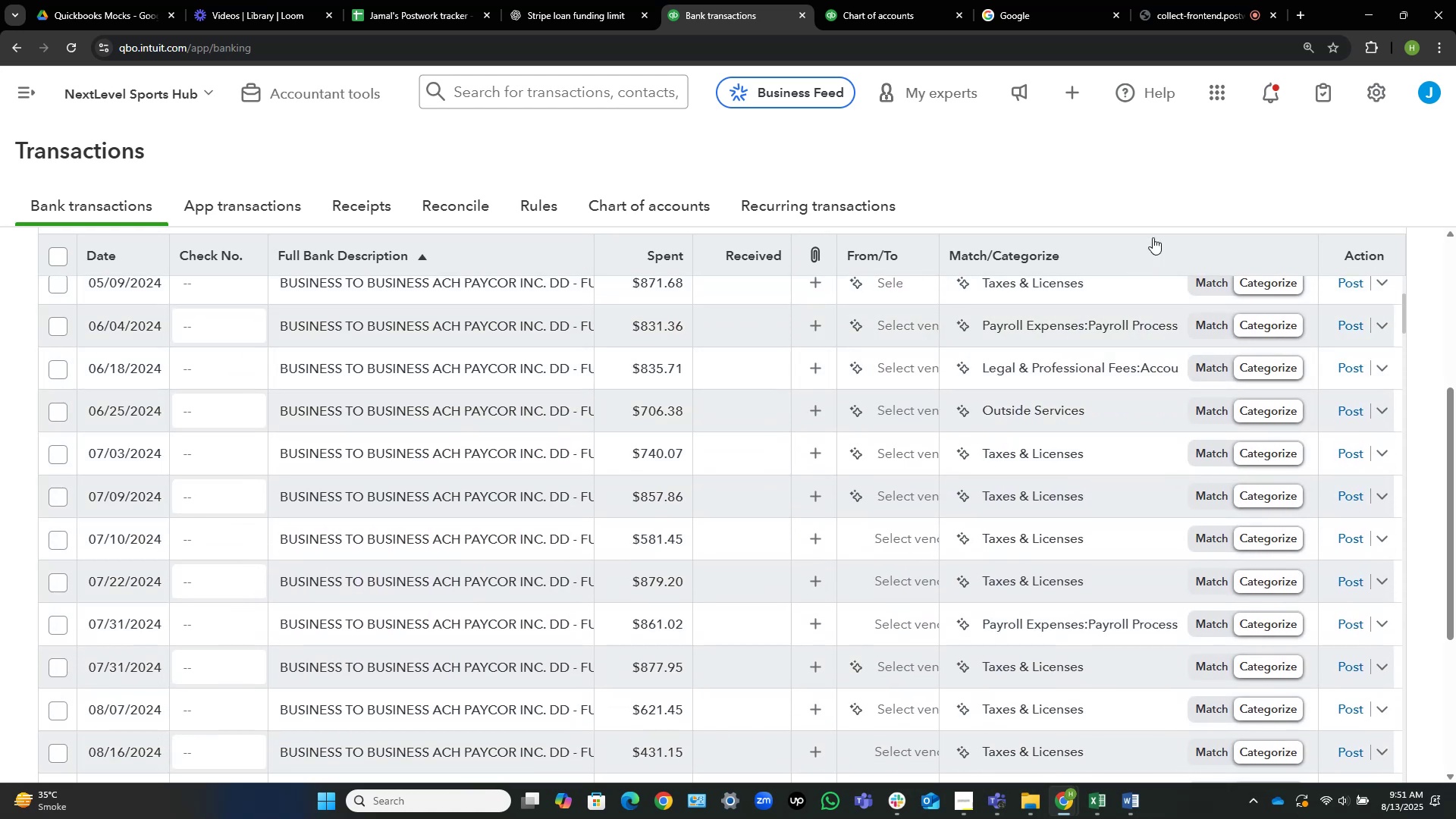 
scroll: coordinate [1433, 480], scroll_direction: up, amount: 3.0
 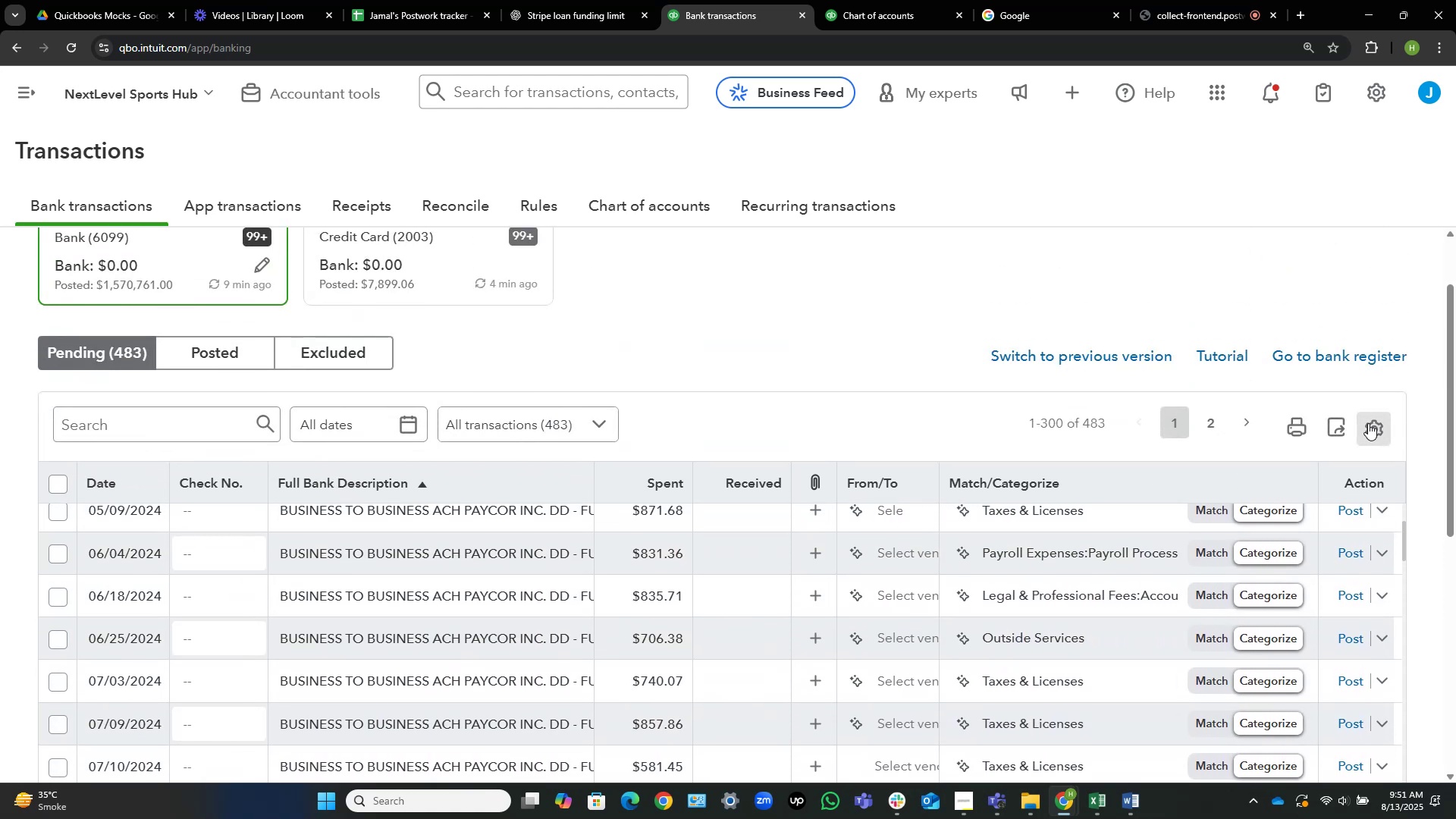 
left_click([1368, 423])
 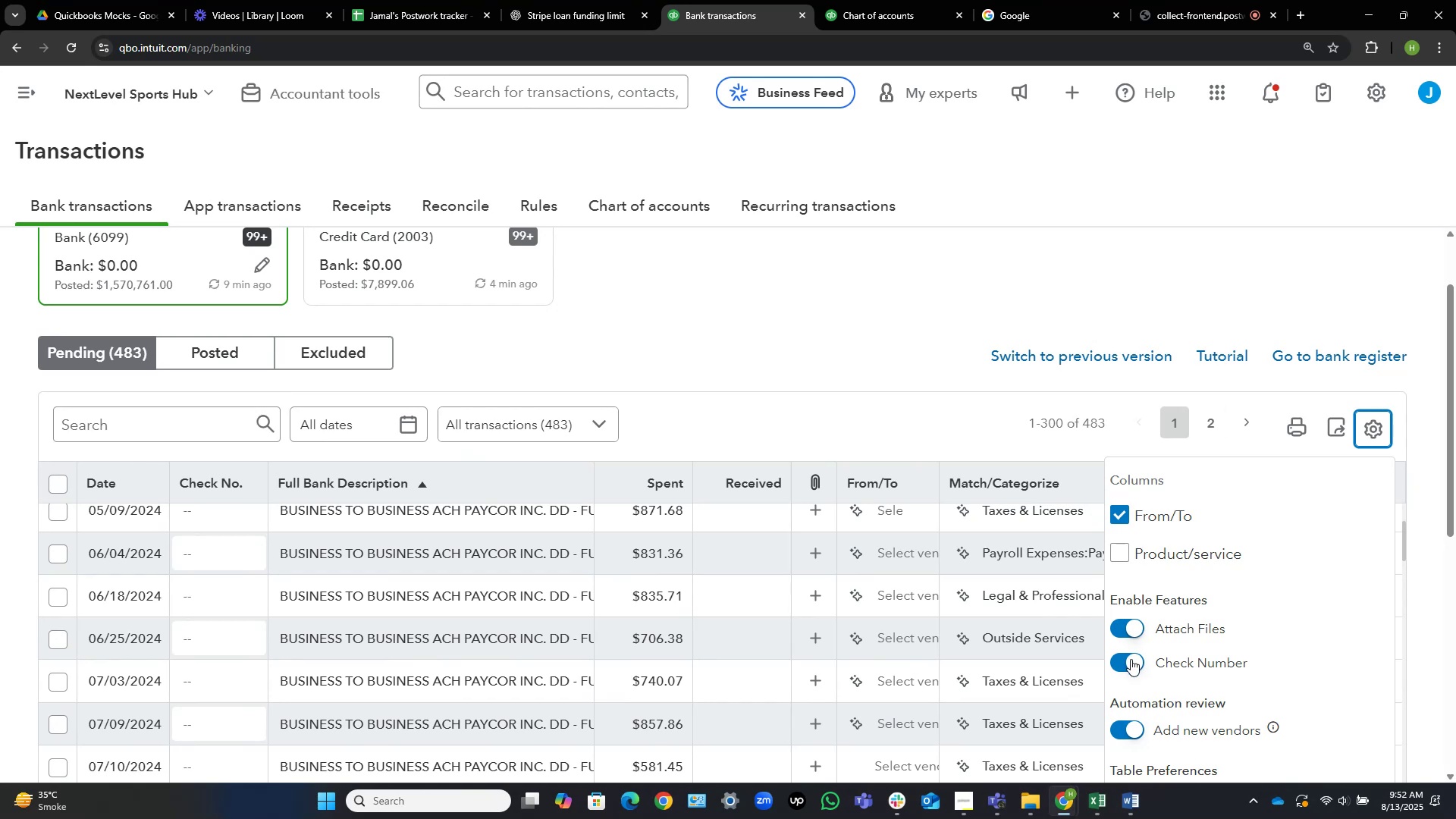 
left_click([1132, 666])
 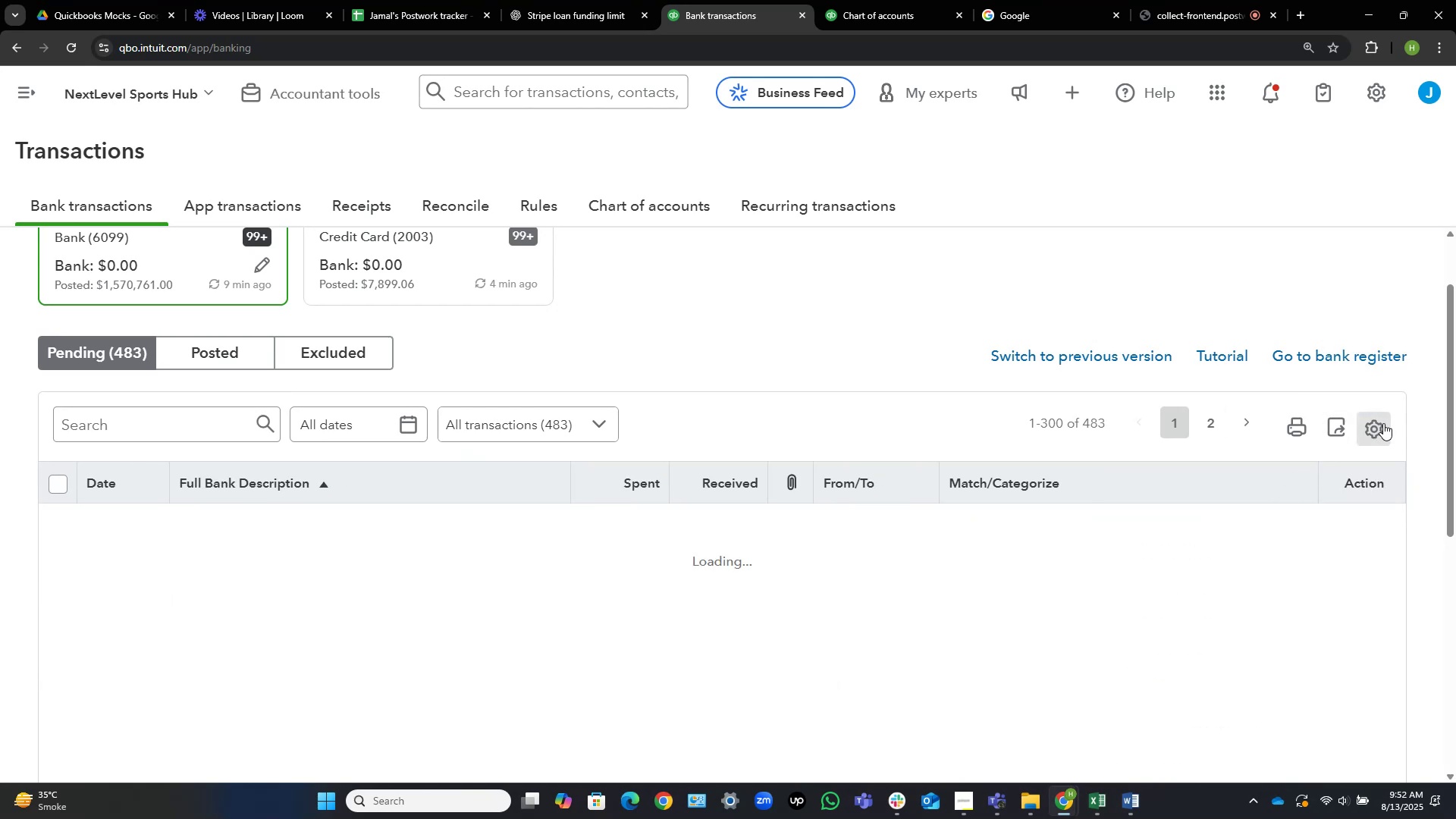 
left_click([1383, 423])
 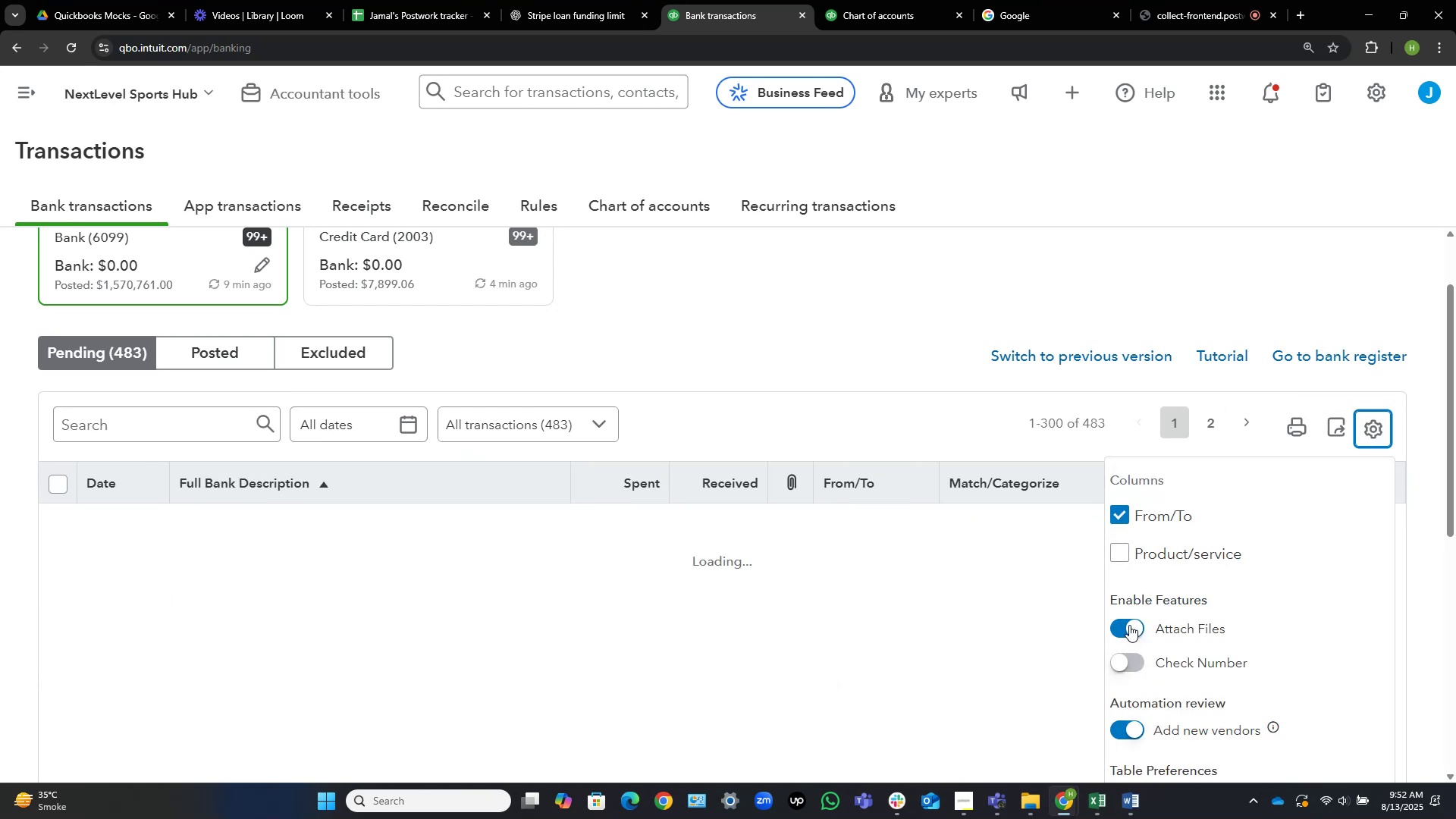 
left_click([1131, 624])
 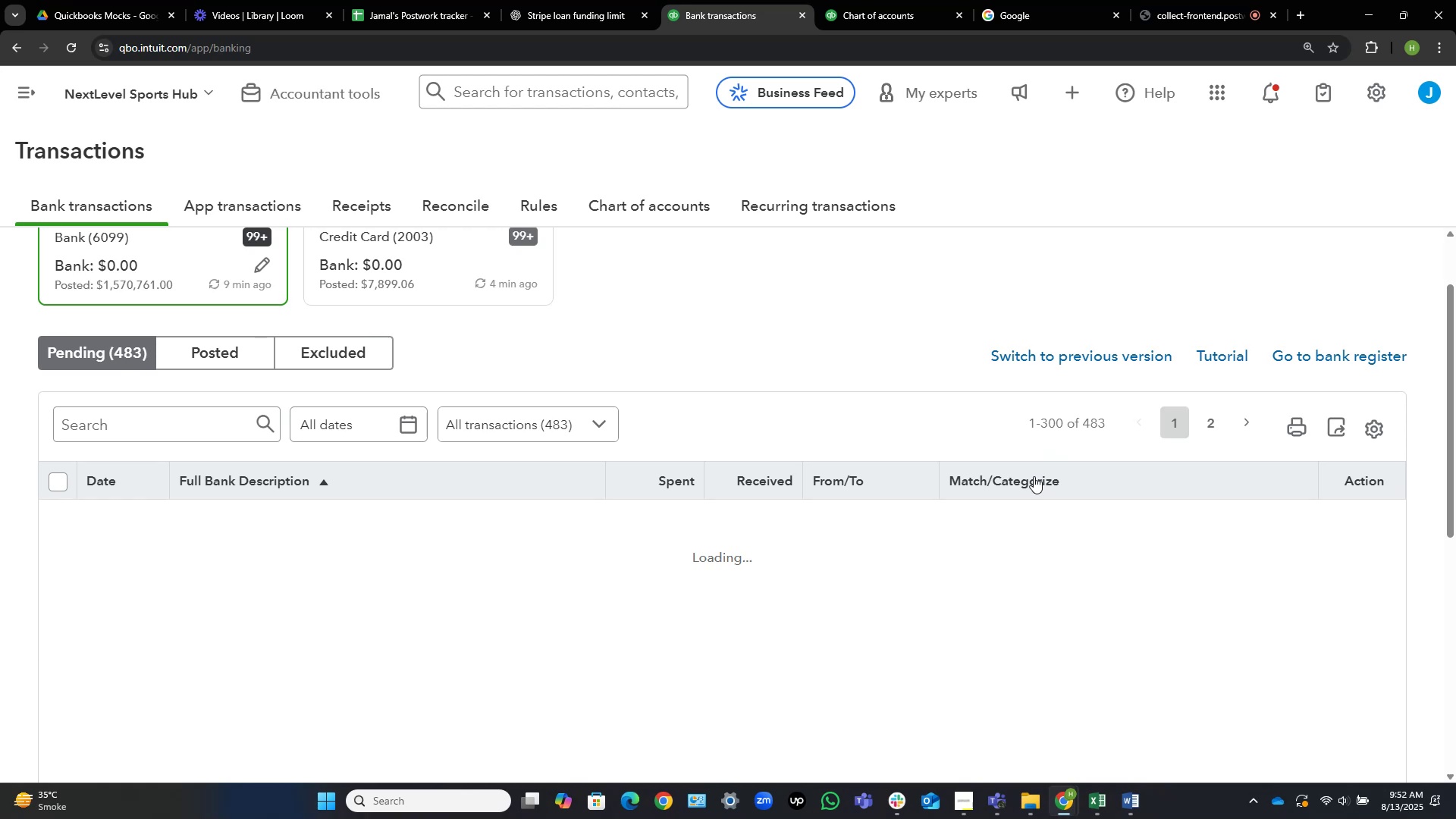 
wait(53.83)
 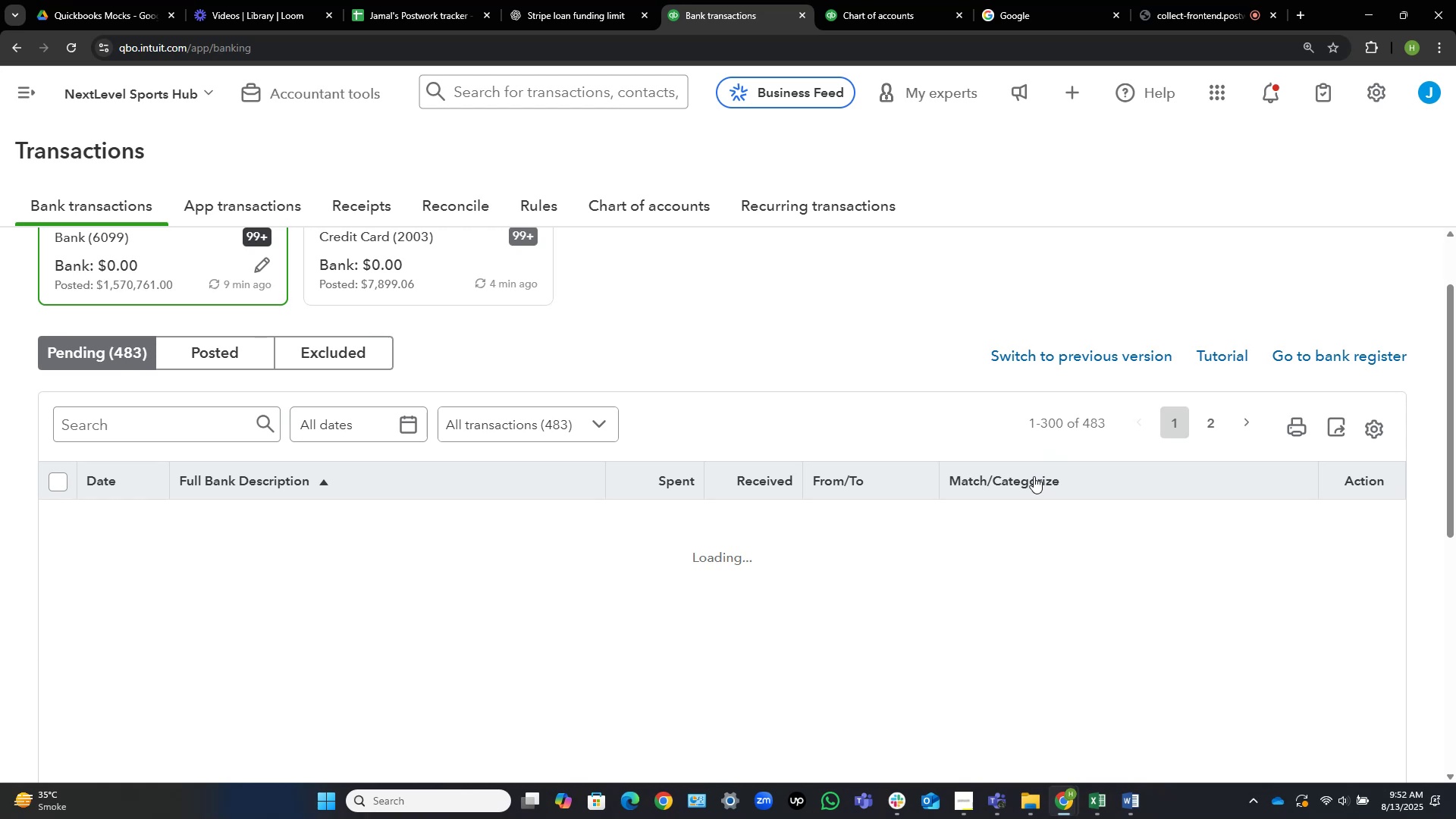 
scroll: coordinate [690, 410], scroll_direction: down, amount: 1.0
 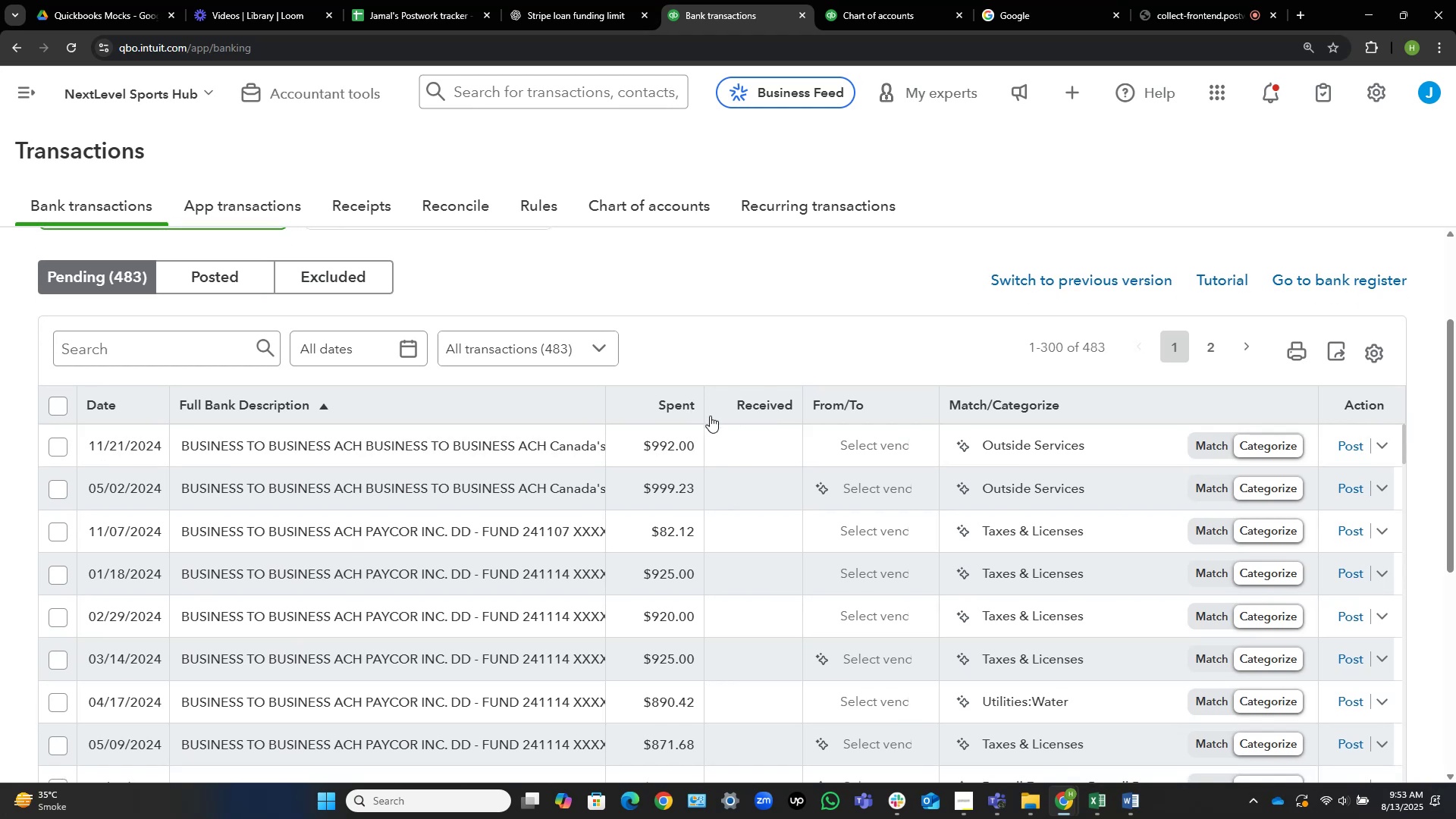 
wait(5.3)
 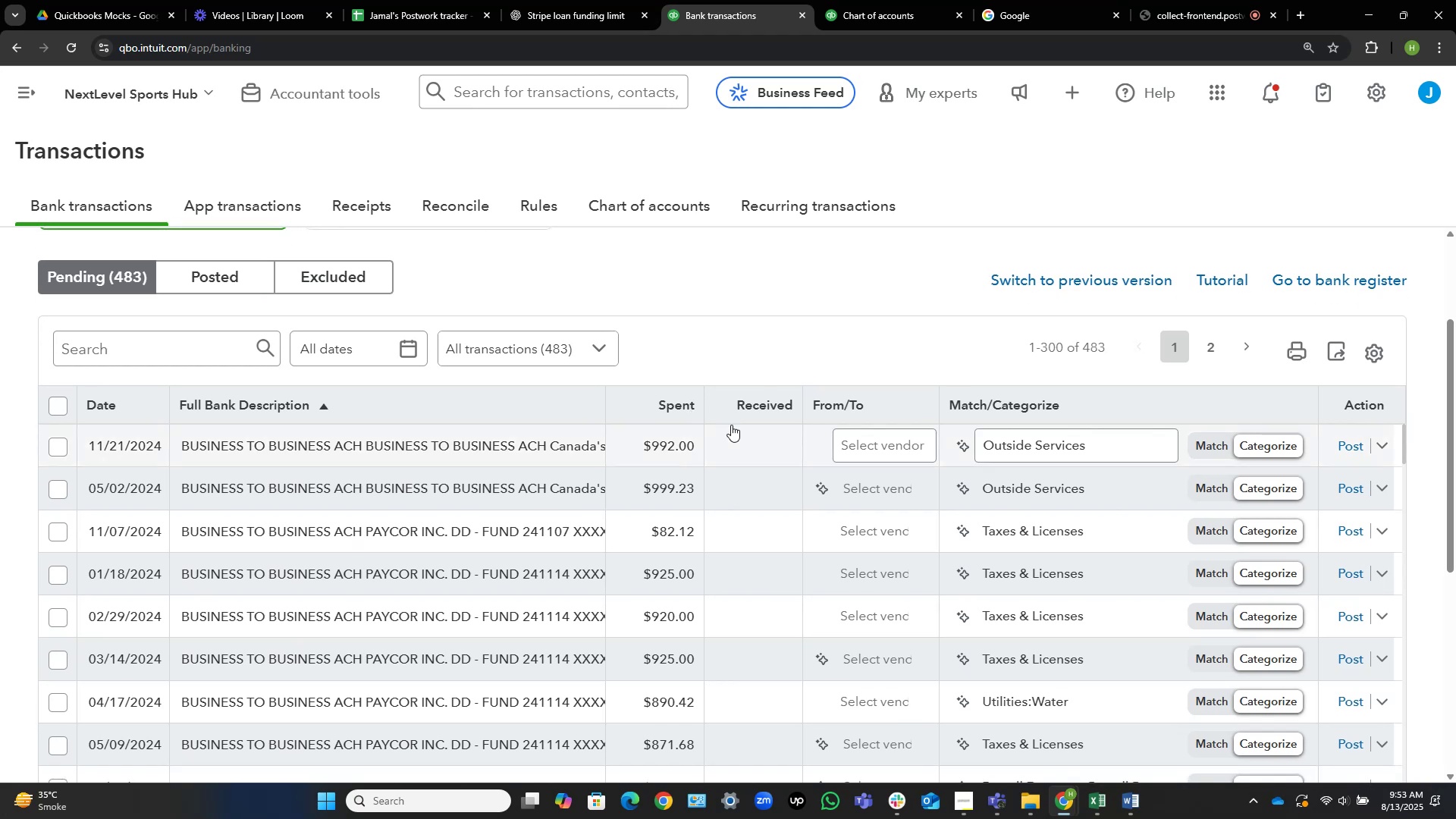 
scroll: coordinate [886, 408], scroll_direction: up, amount: 6.0
 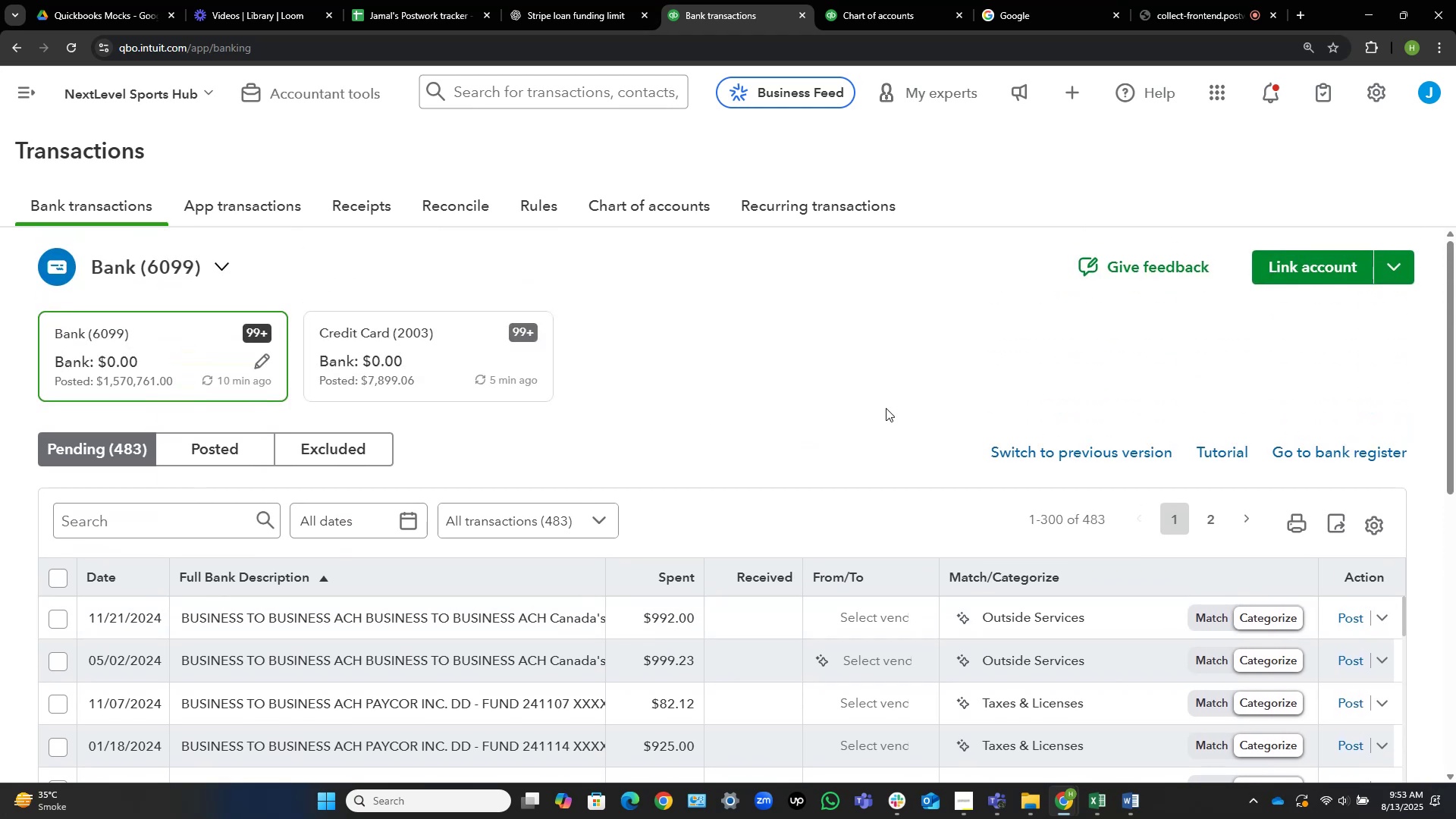 
wait(9.07)
 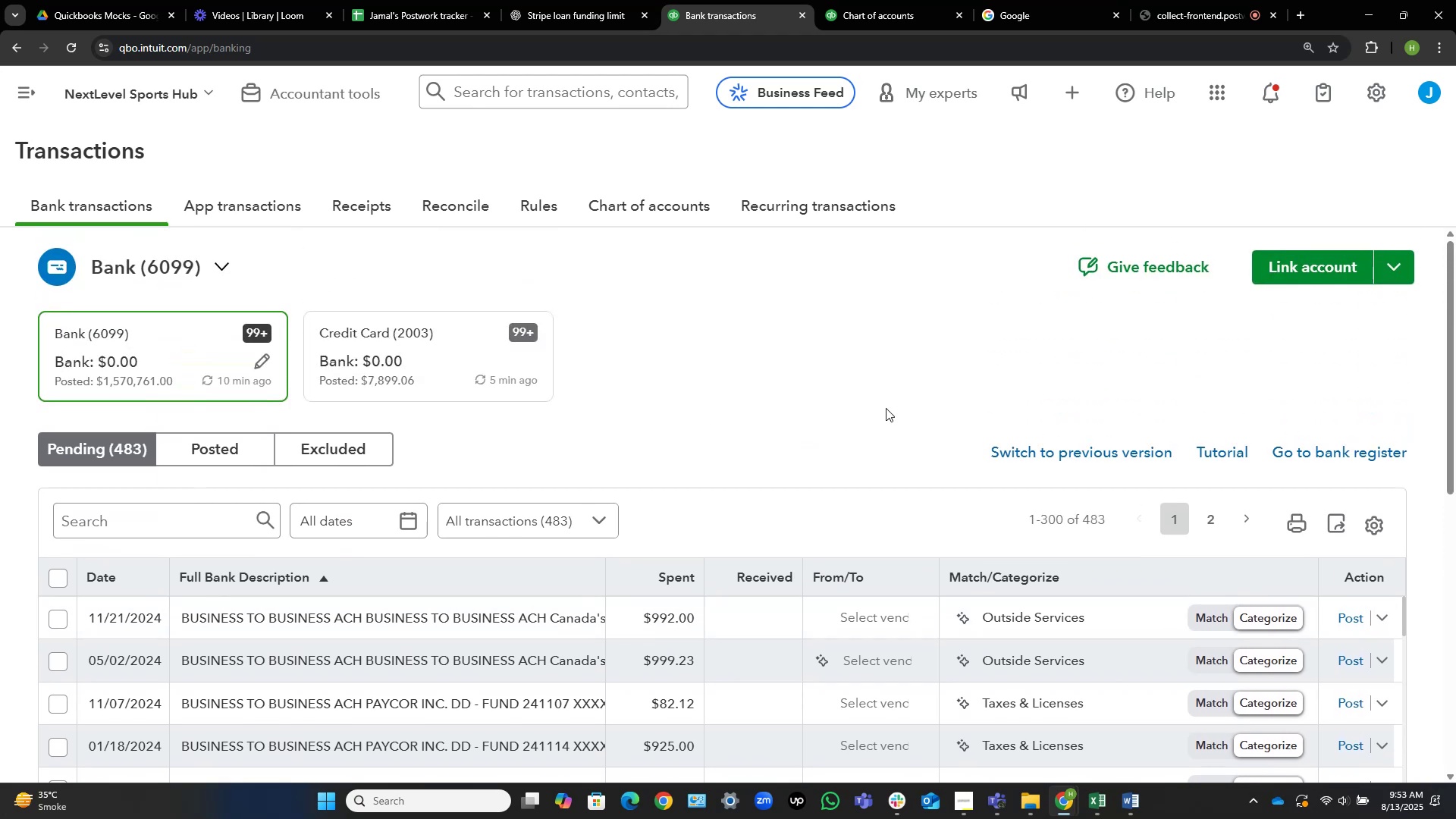 
scroll: coordinate [855, 356], scroll_direction: down, amount: 2.0
 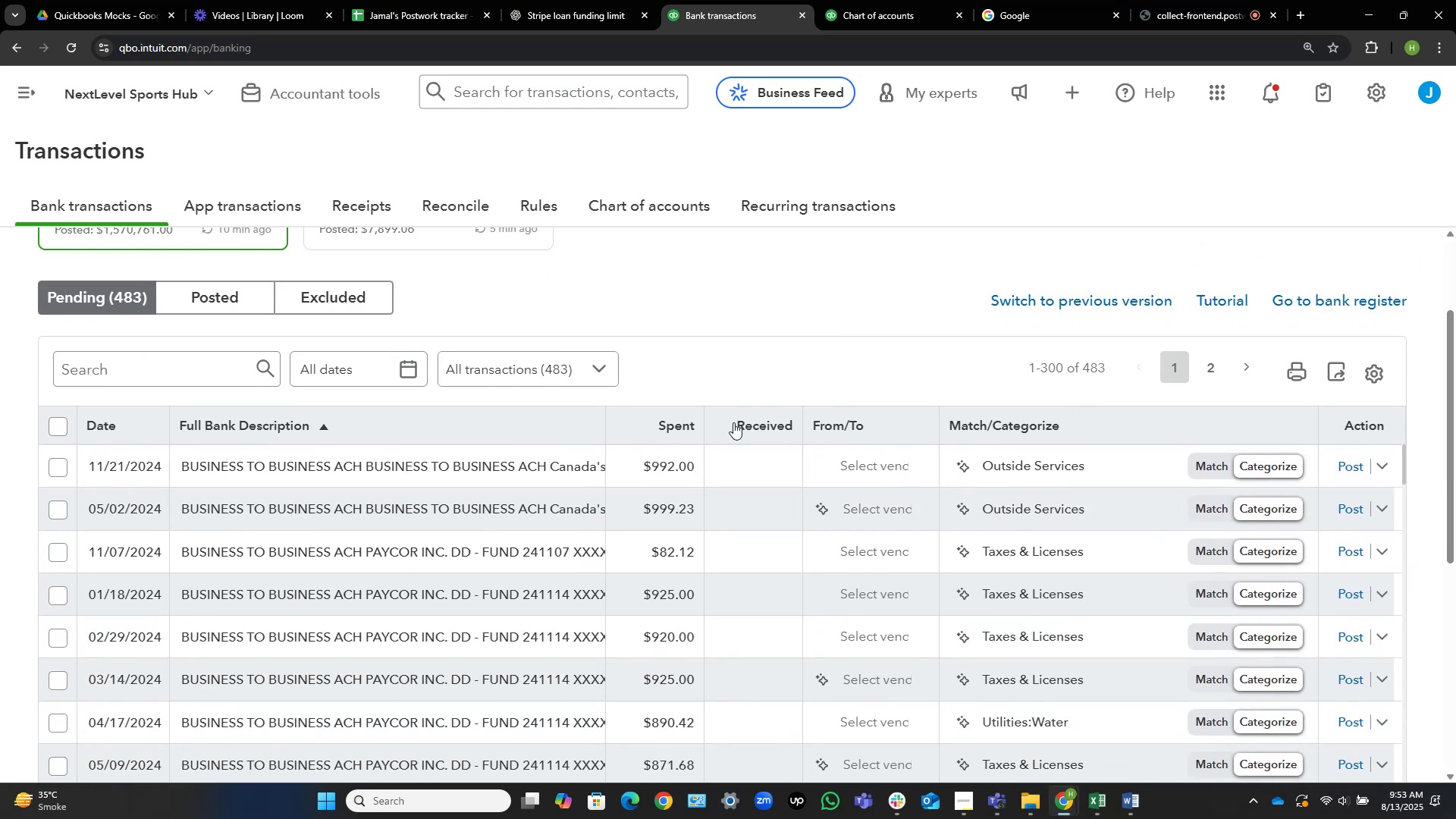 
mouse_move([514, 547])
 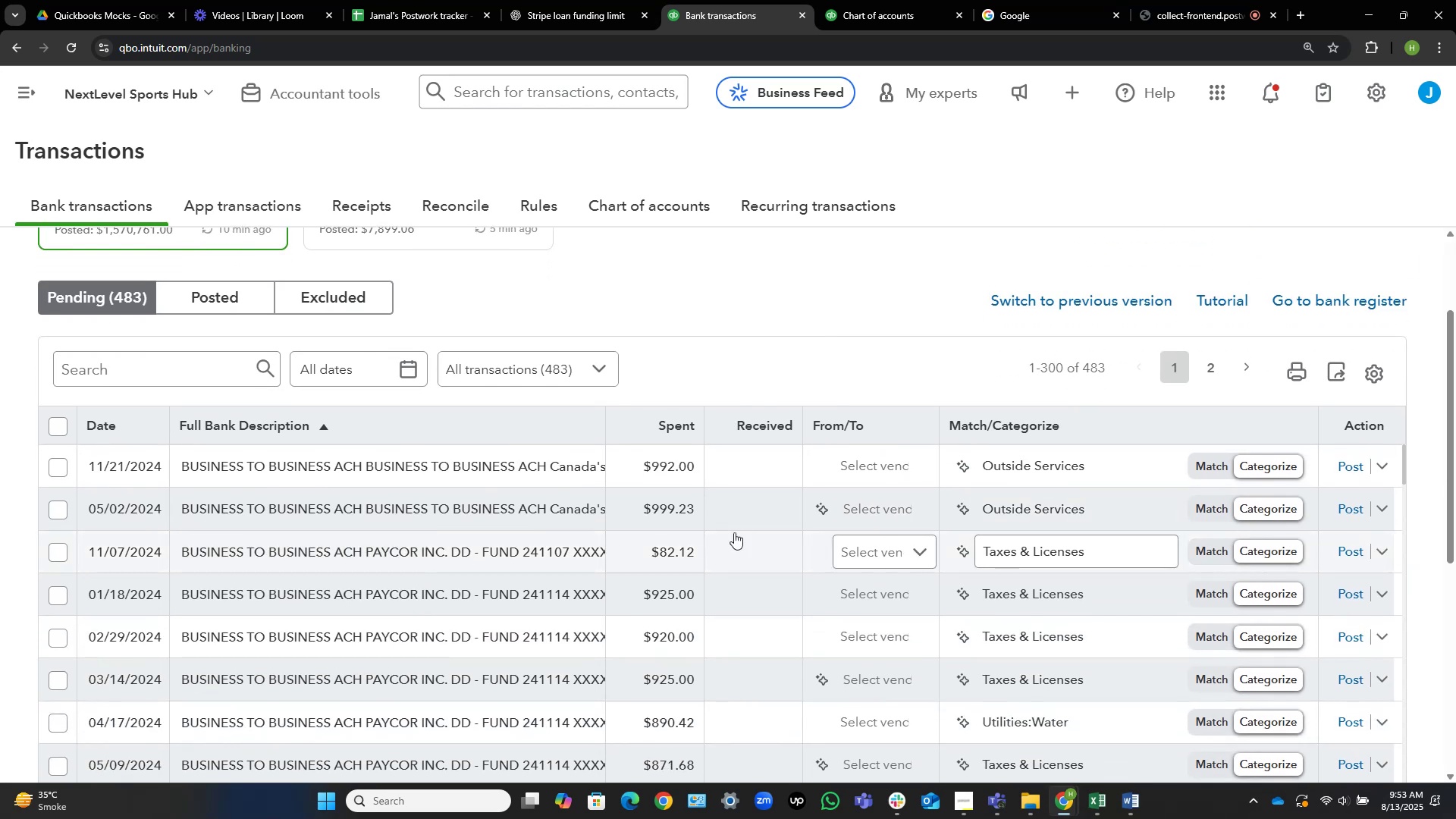 
scroll: coordinate [547, 530], scroll_direction: down, amount: 11.0
 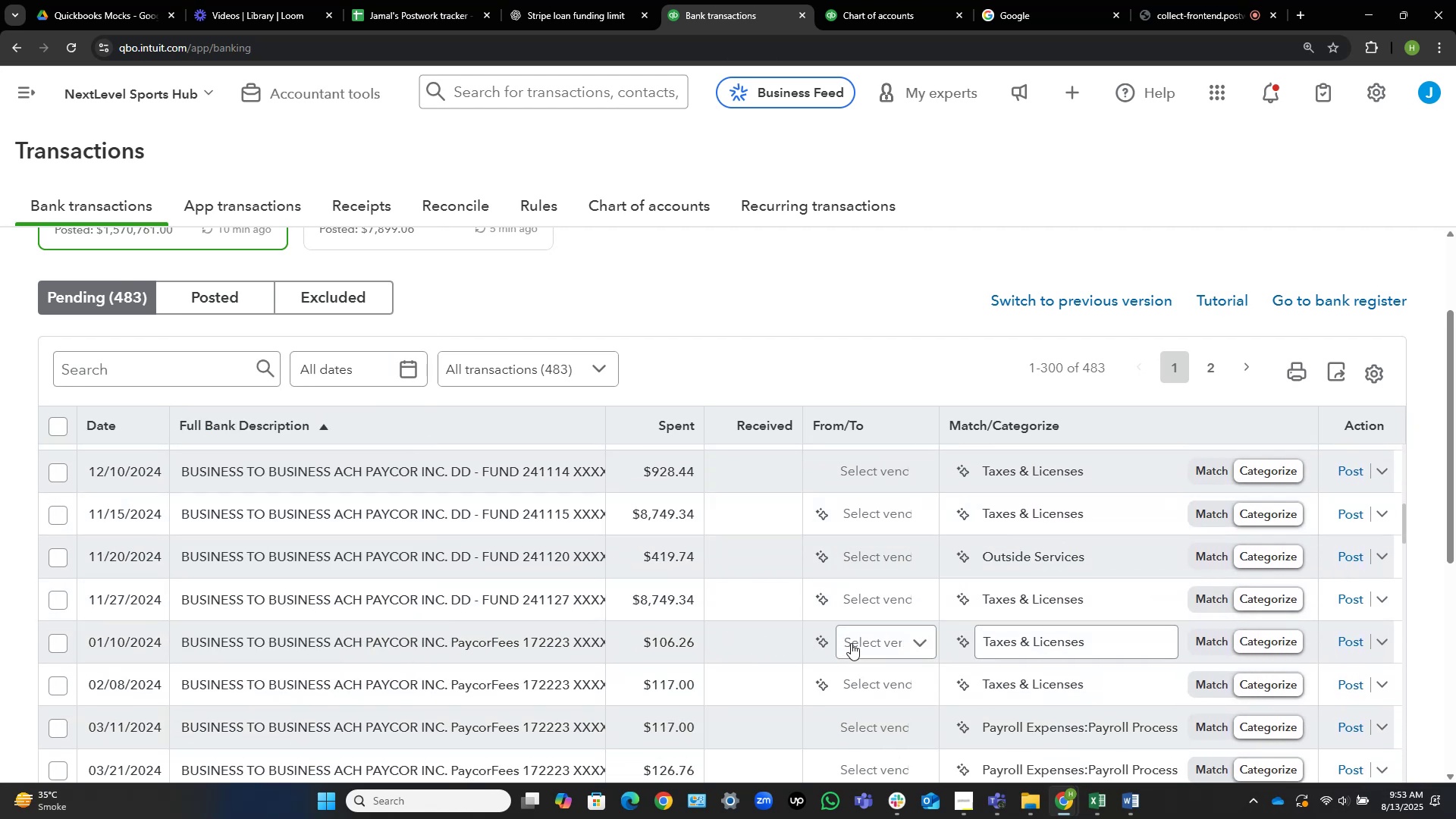 
wait(7.19)
 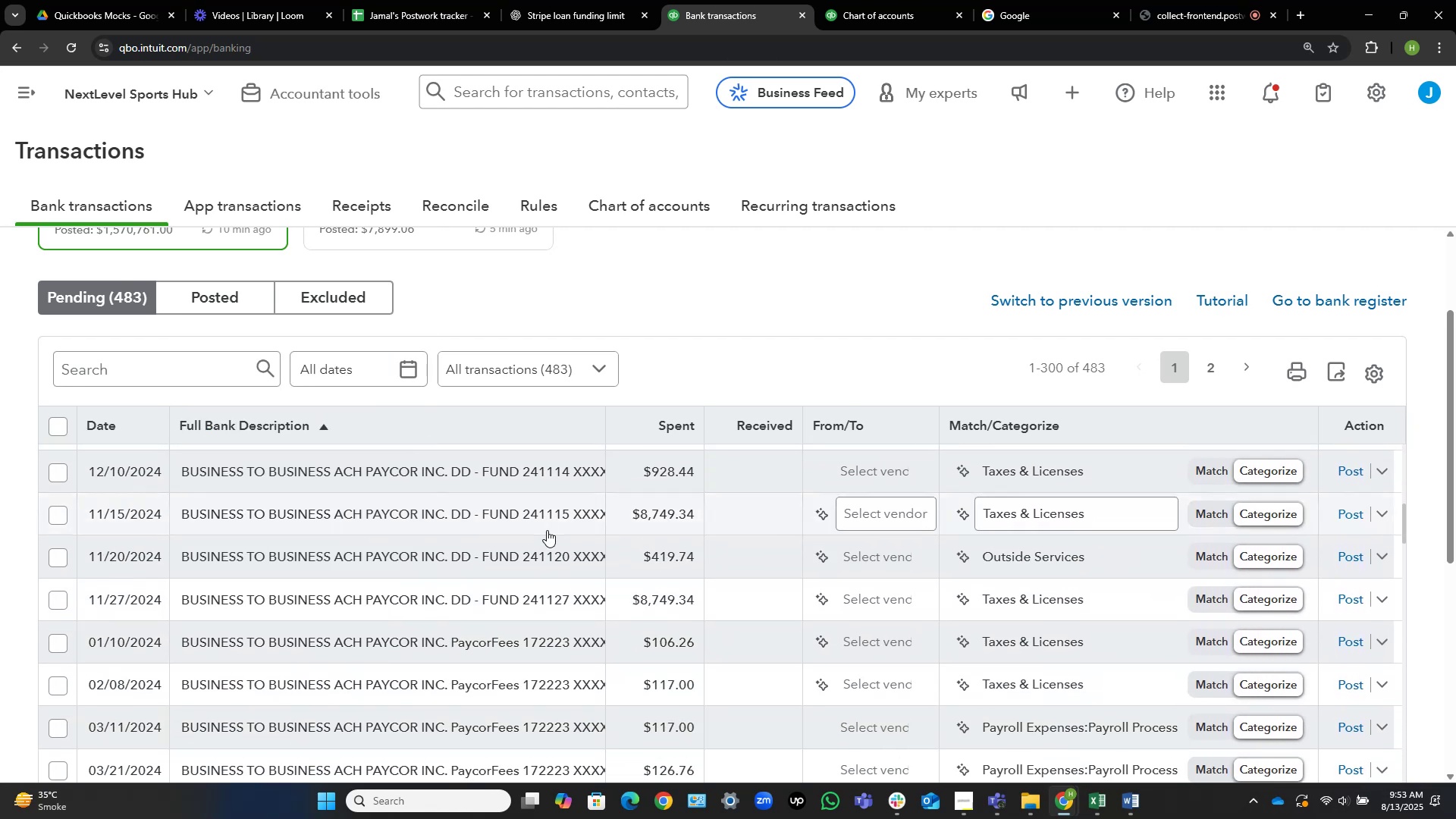 
left_click([854, 637])
 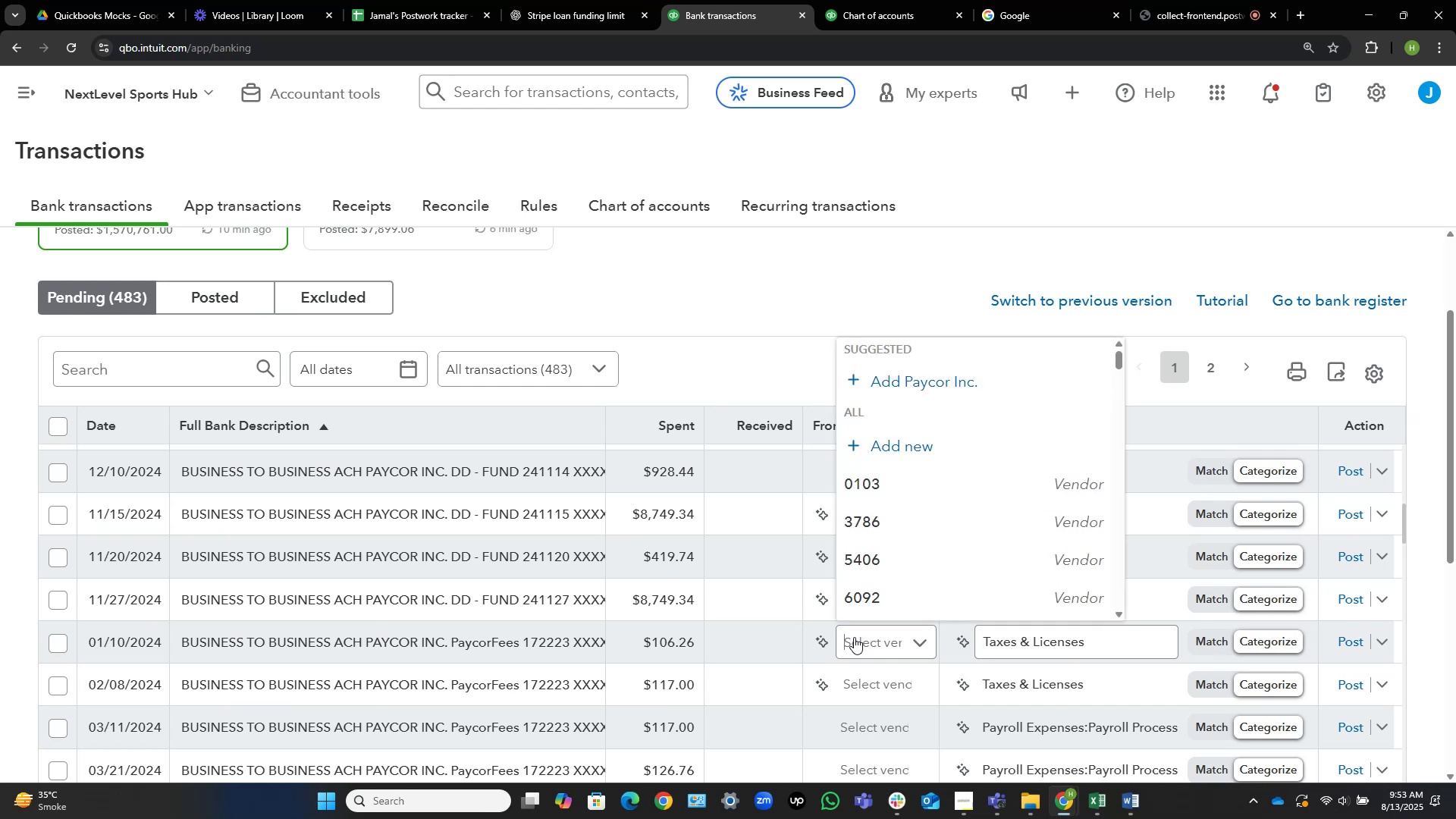 
wait(7.81)
 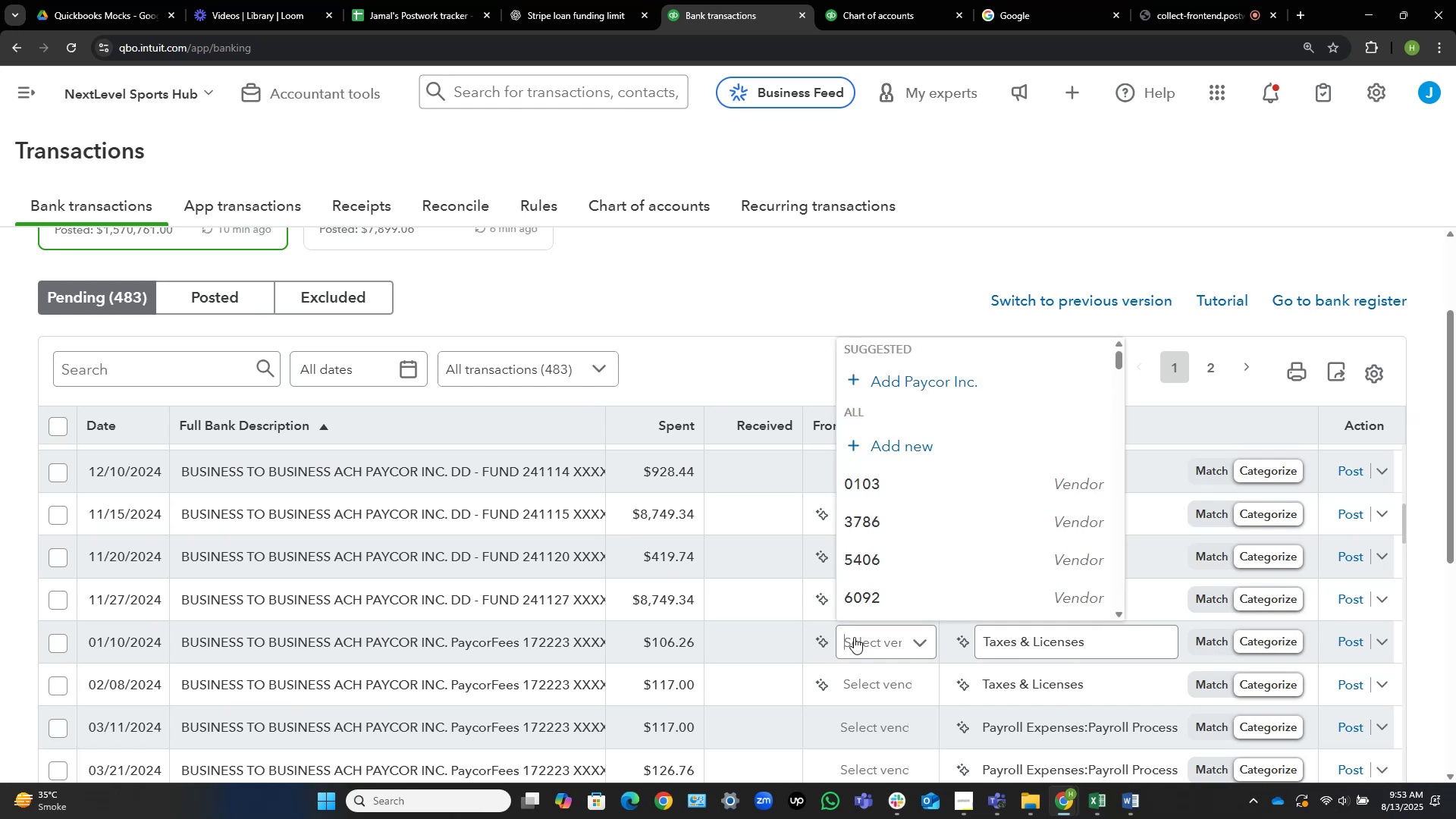 
left_click([854, 637])
 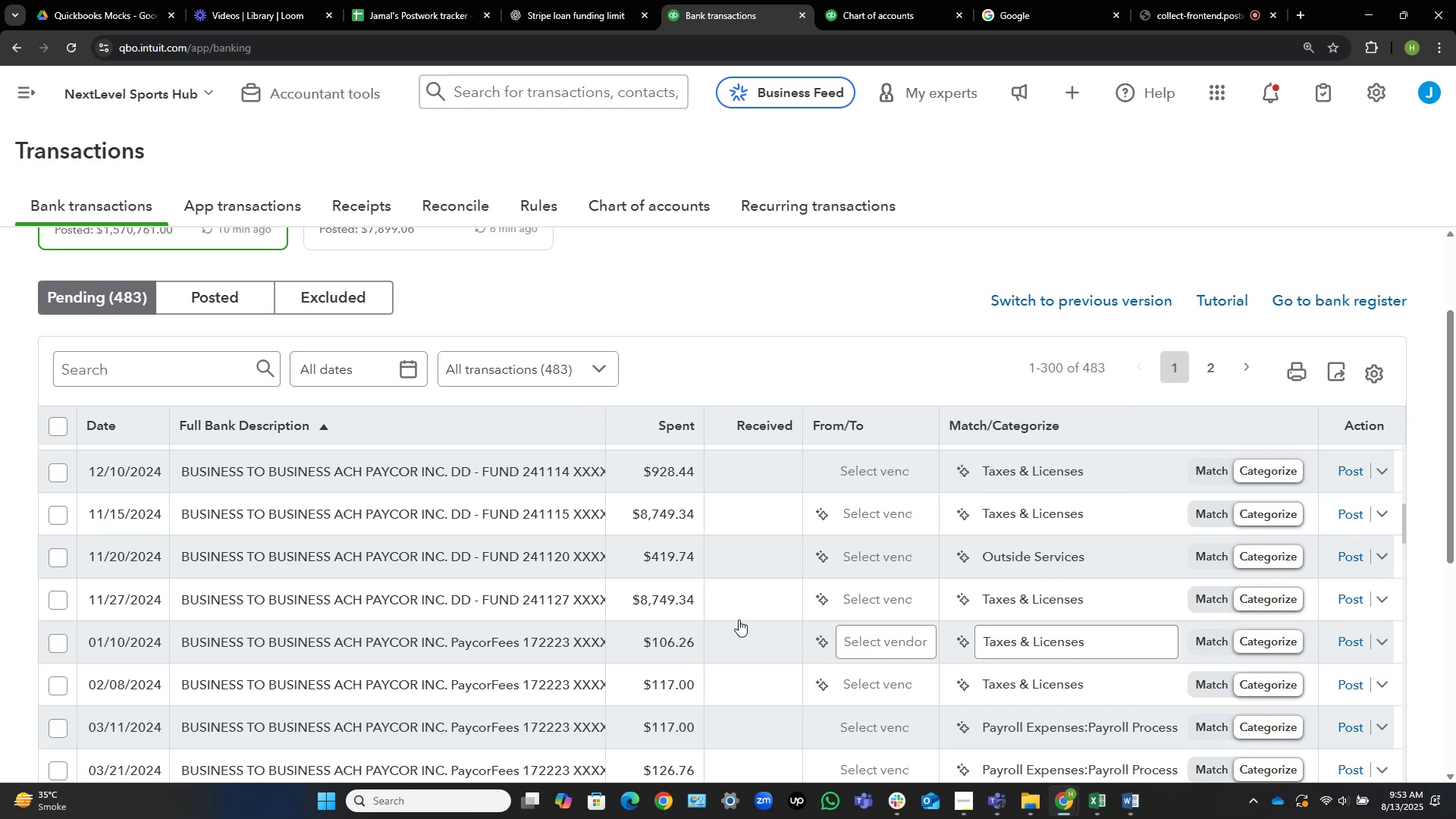 
scroll: coordinate [646, 544], scroll_direction: up, amount: 23.0
 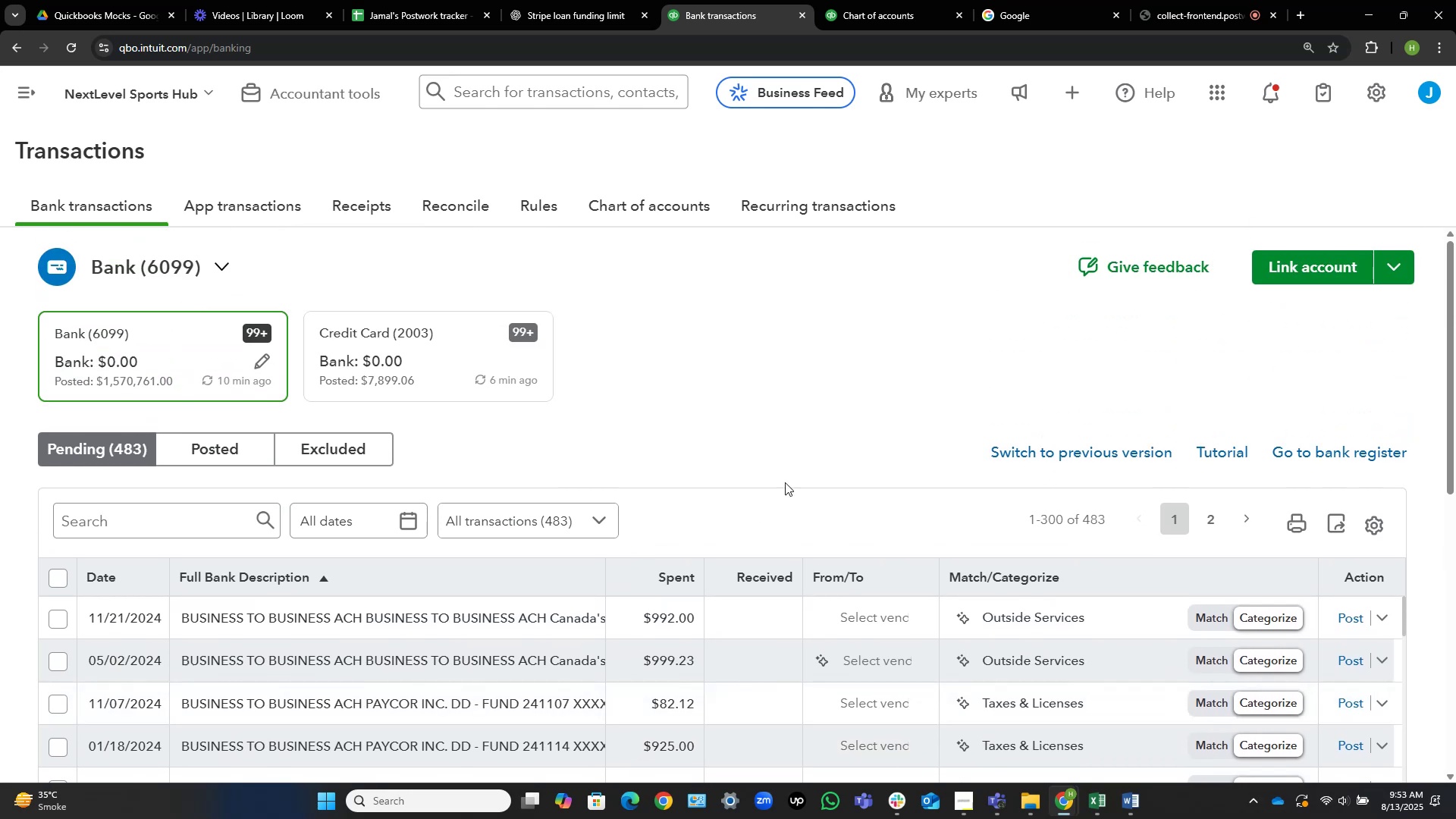 
scroll: coordinate [859, 409], scroll_direction: down, amount: 3.0
 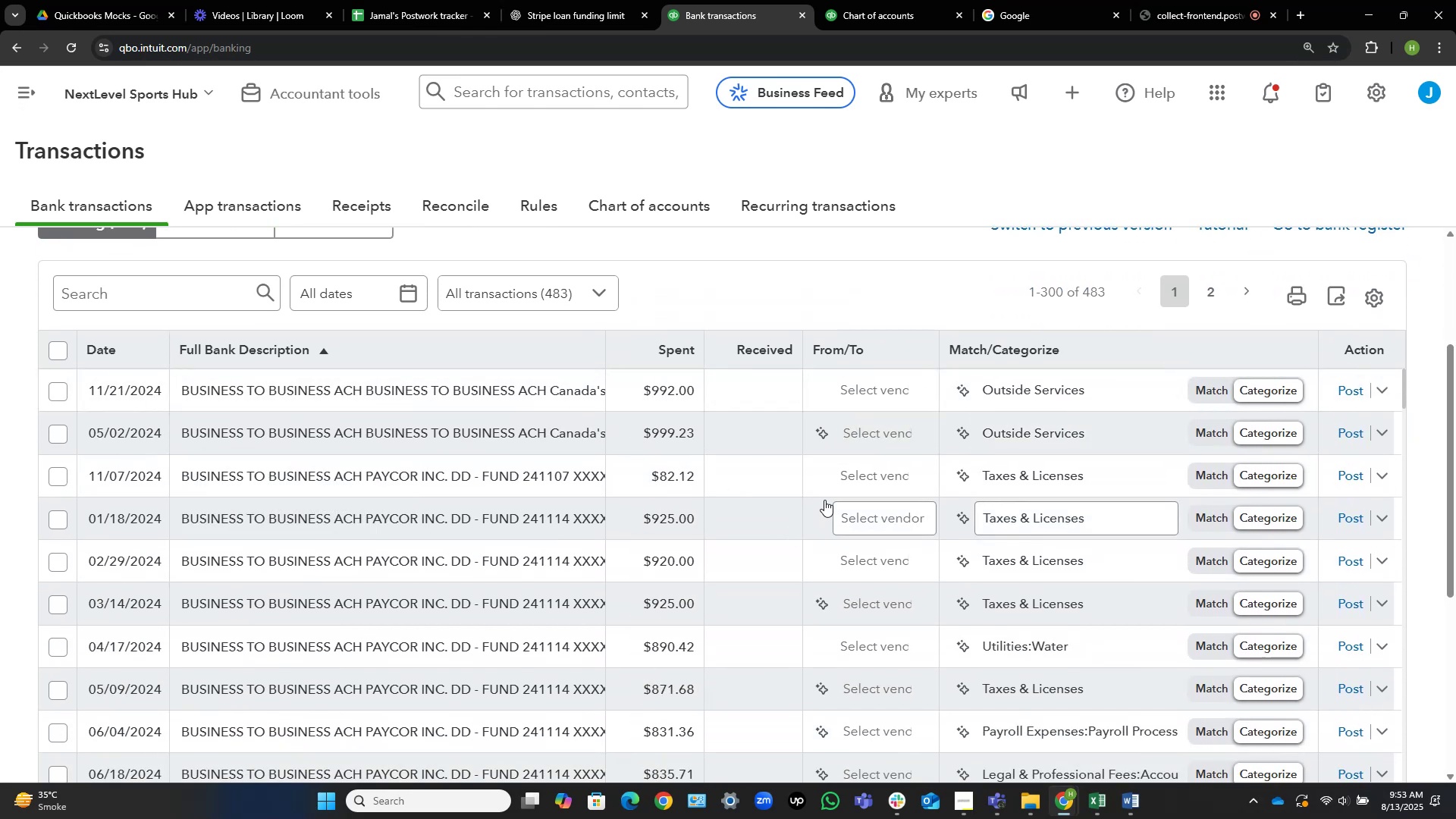 
left_click([869, 485])
 